 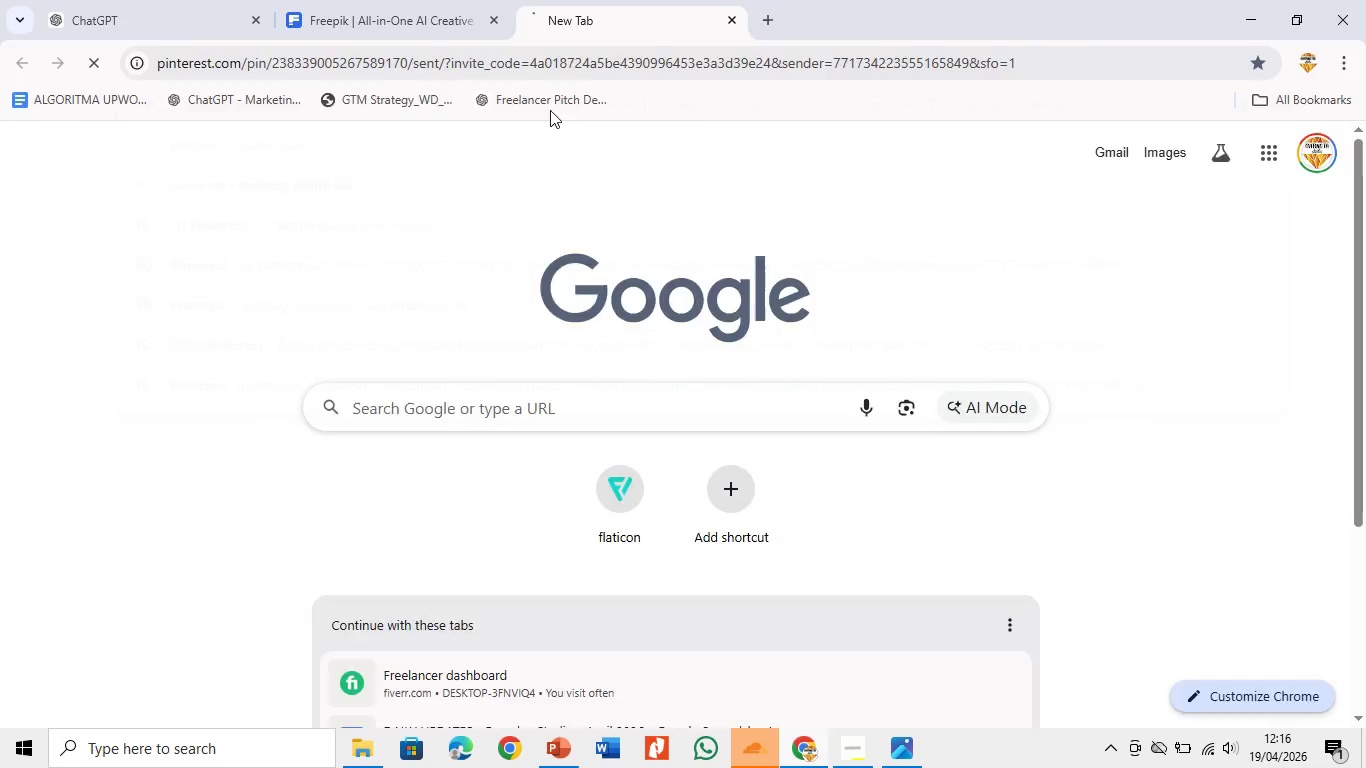 
left_click([762, 17])
 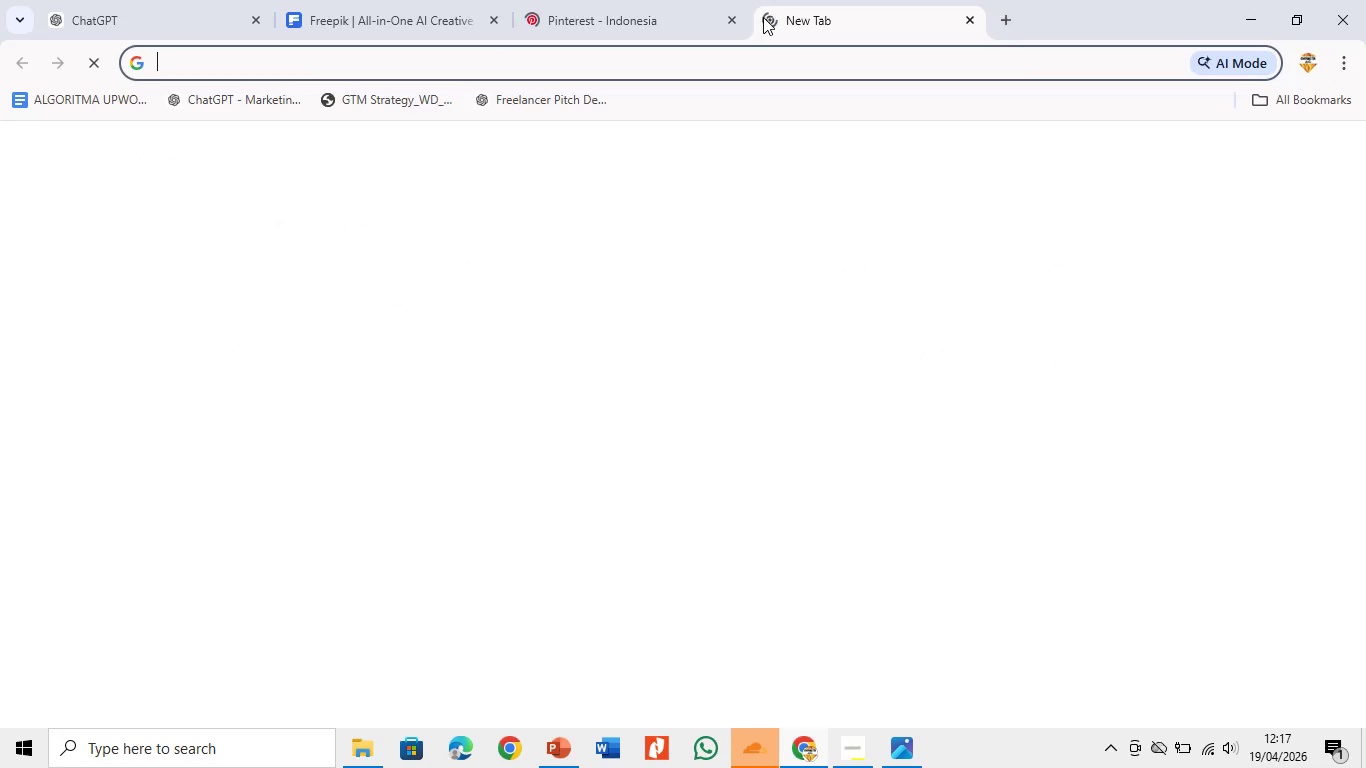 
type(pengahpus latar belakang ai)
 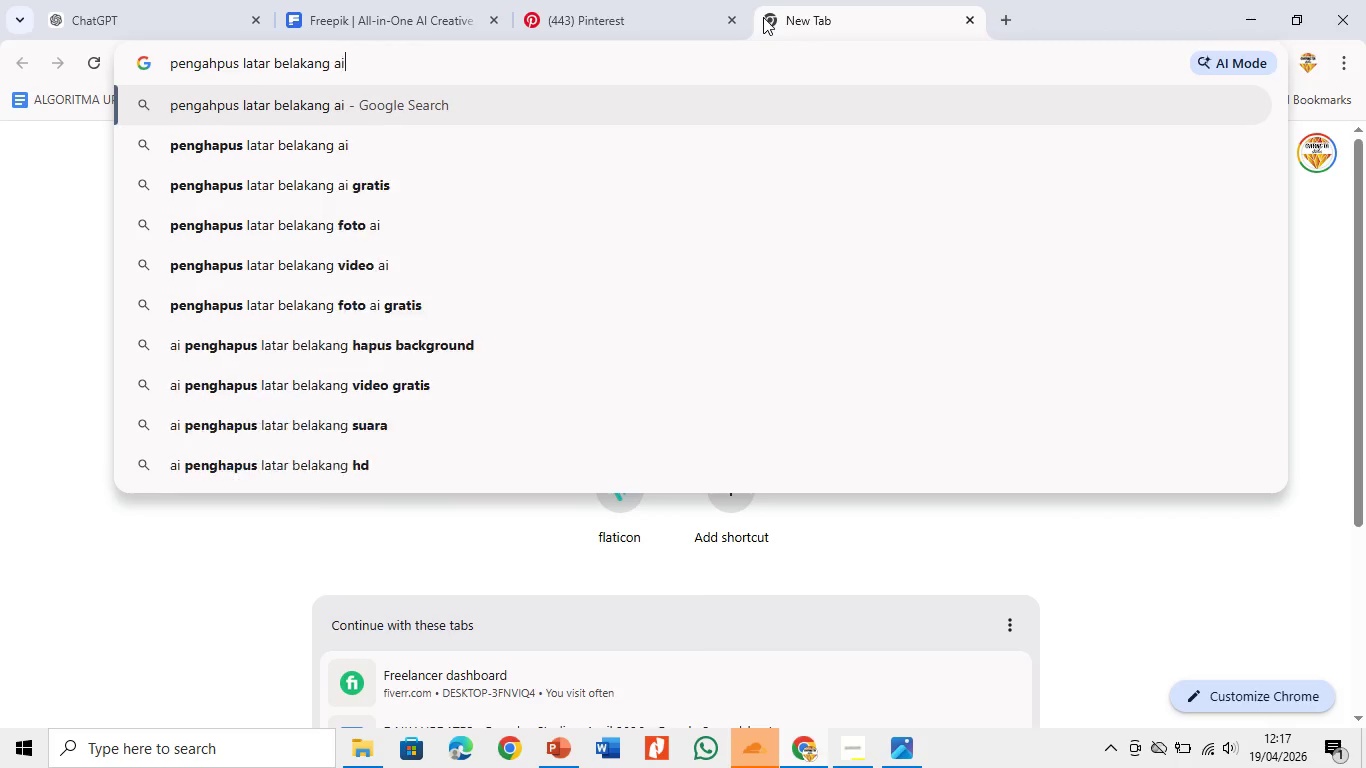 
key(Enter)
 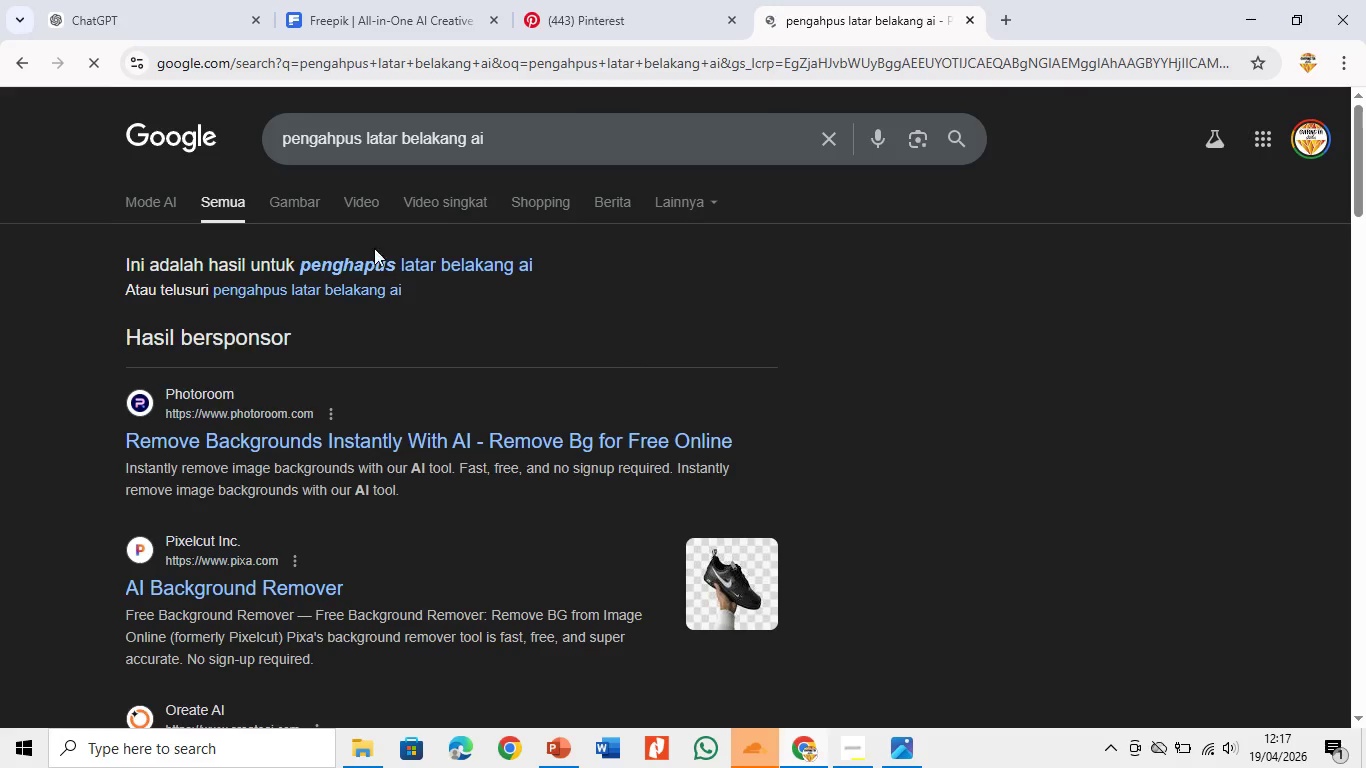 
left_click([403, 269])
 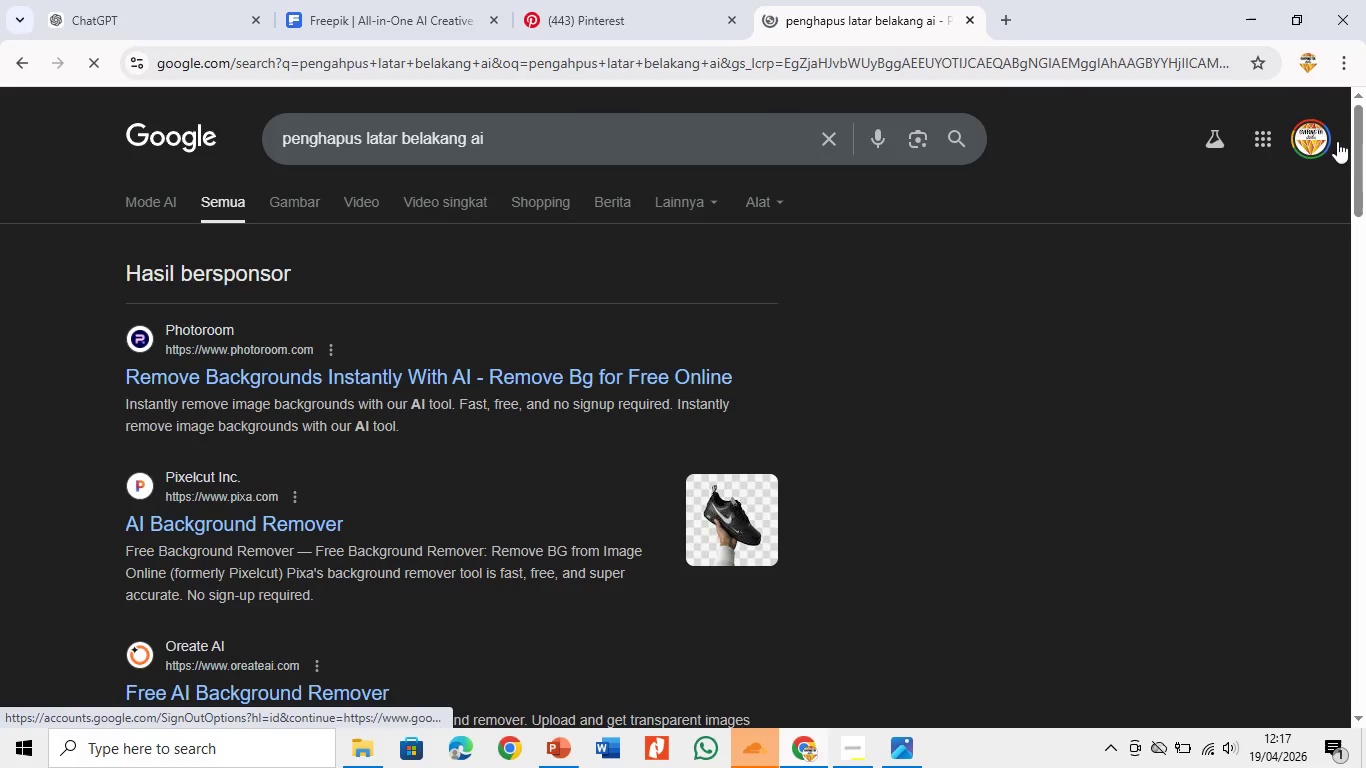 
left_click_drag(start_coordinate=[1365, 161], to_coordinate=[1365, 198])
 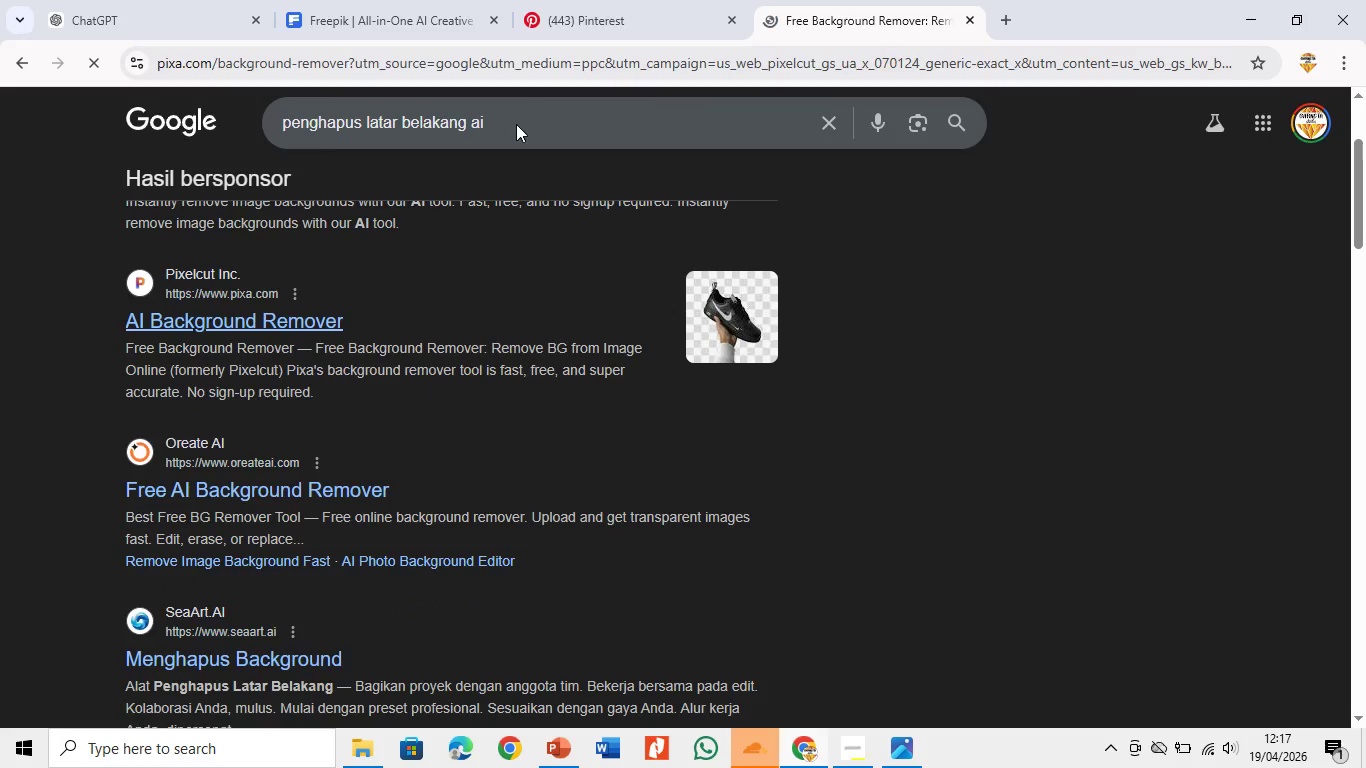 
left_click([594, 0])
 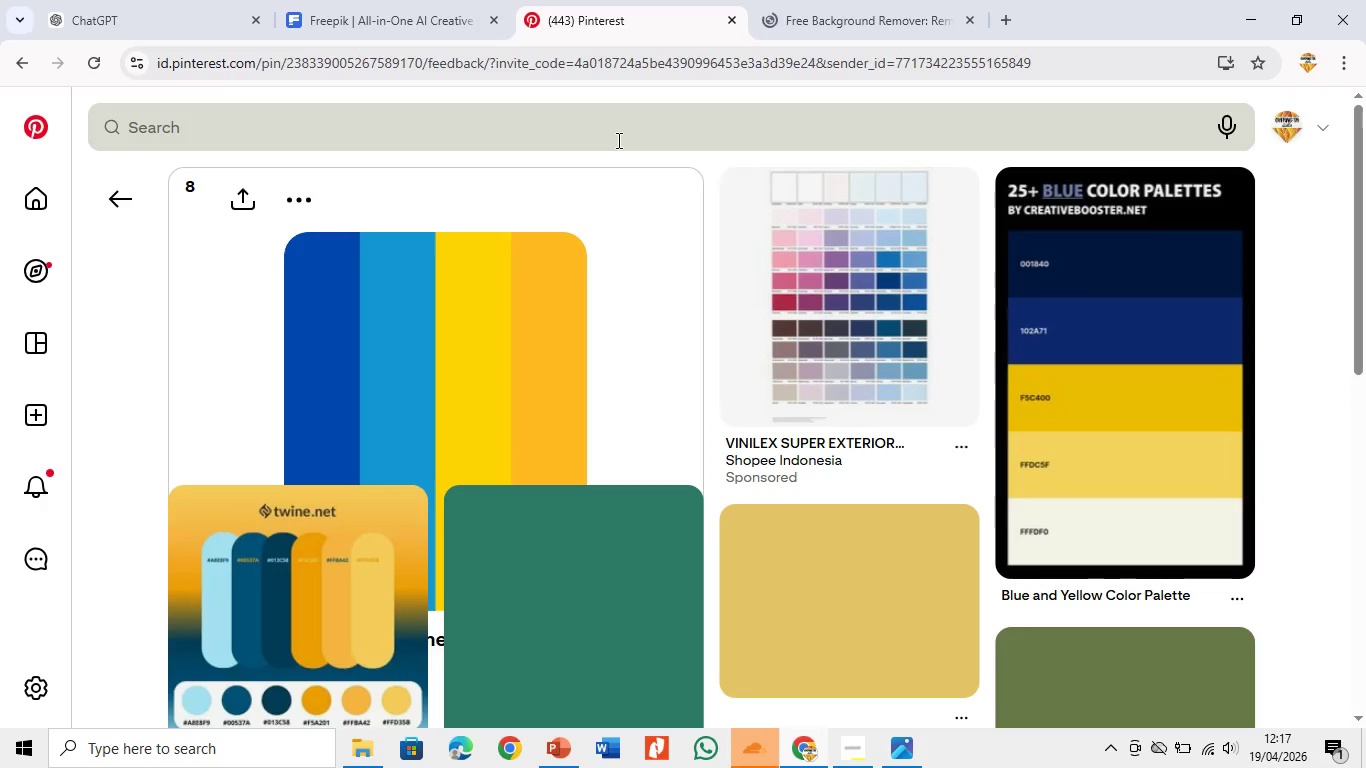 
left_click([623, 125])
 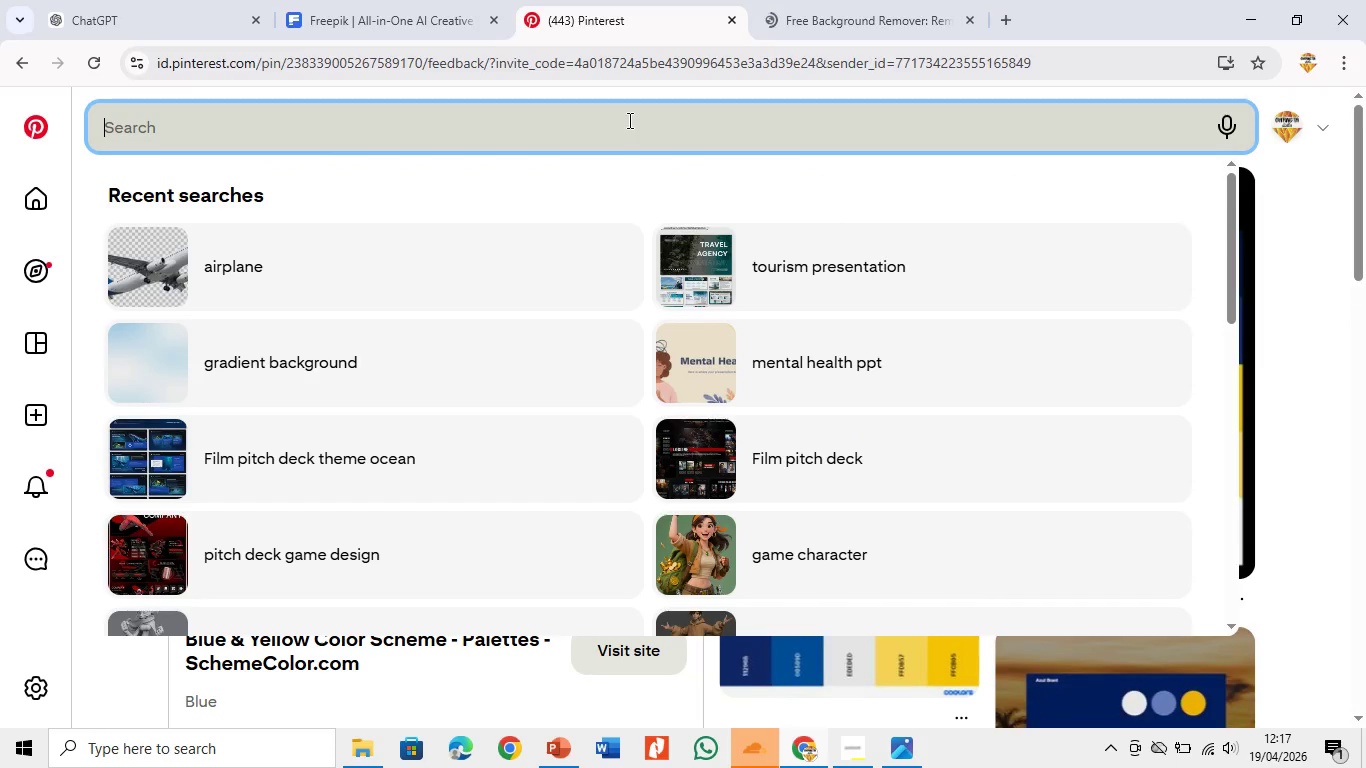 
type(batik mega mne)
key(Backspace)
key(Backspace)
type(edni)
key(Backspace)
key(Backspace)
key(Backspace)
type(ndi)
key(Backspace)
type(ung)
 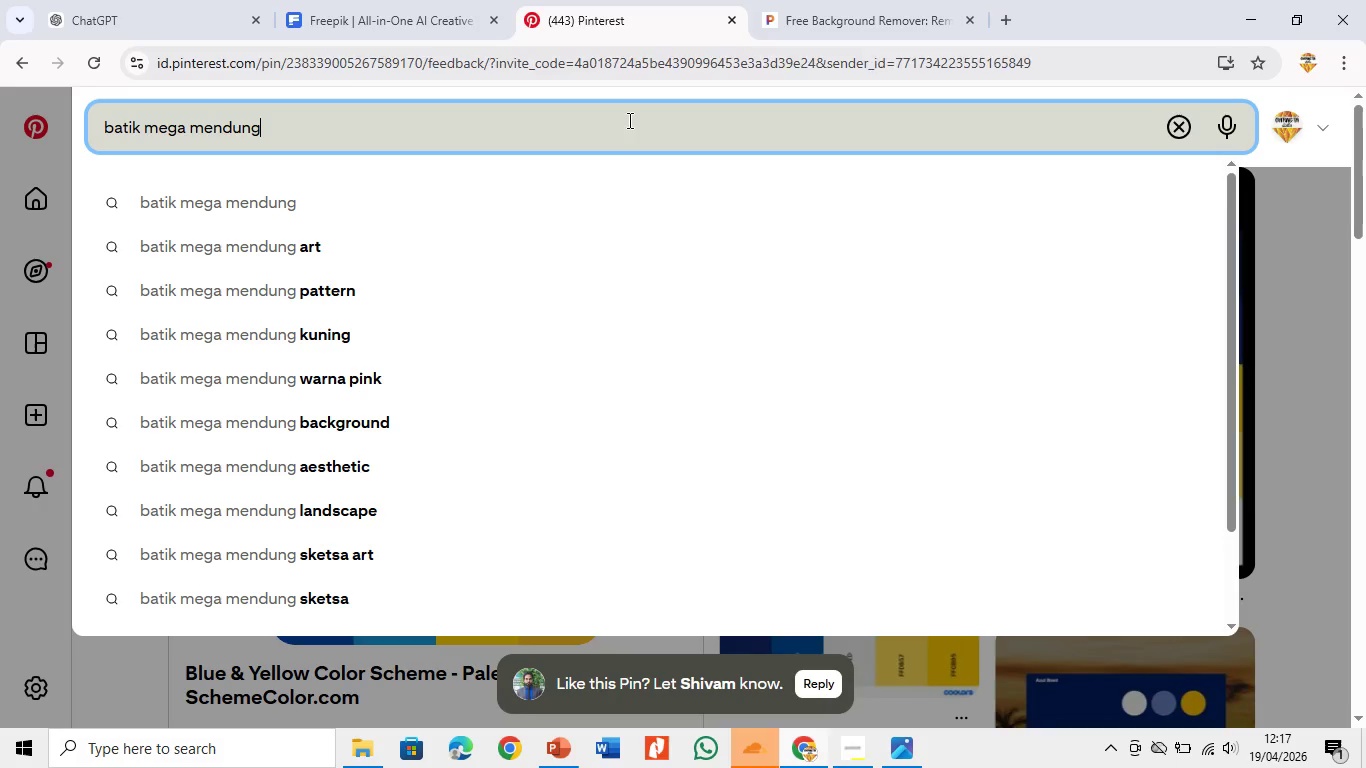 
key(Enter)
 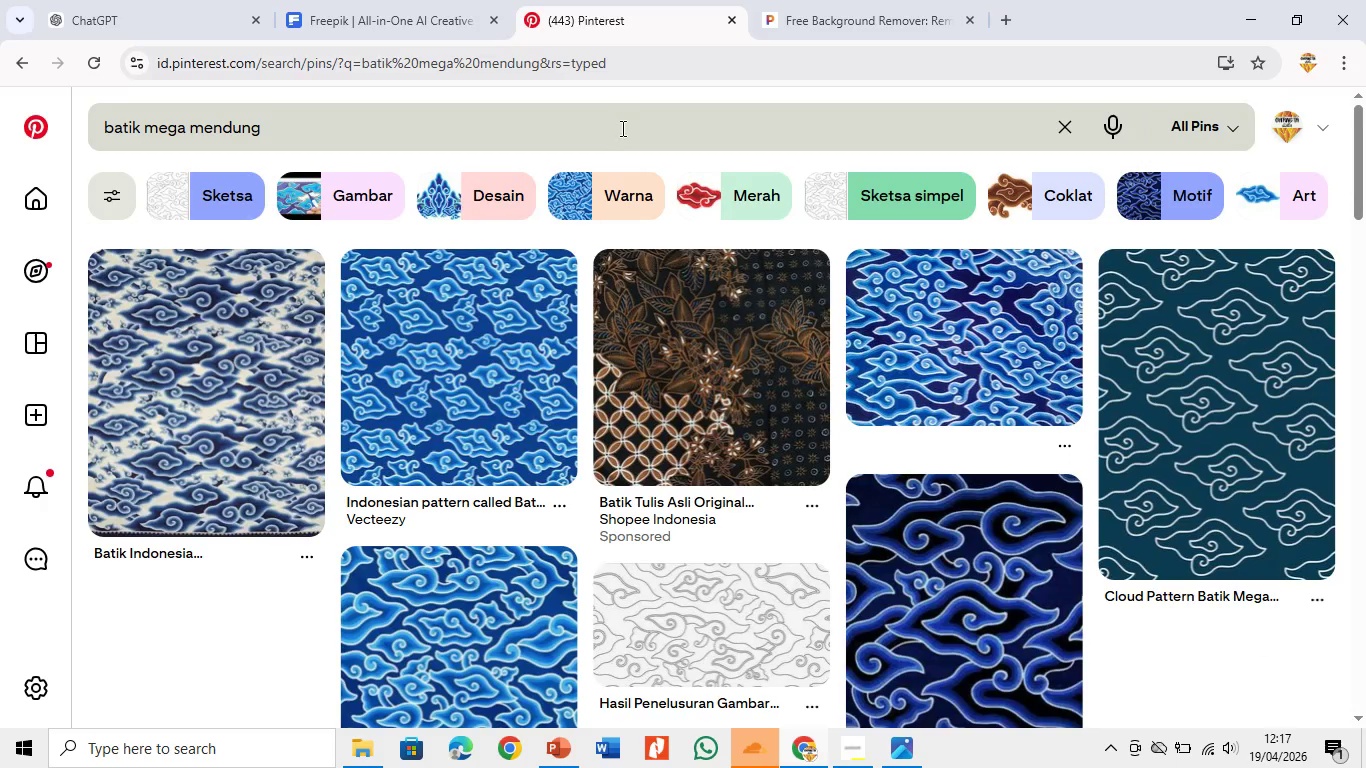 
scroll: coordinate [784, 523], scroll_direction: down, amount: 3.0
 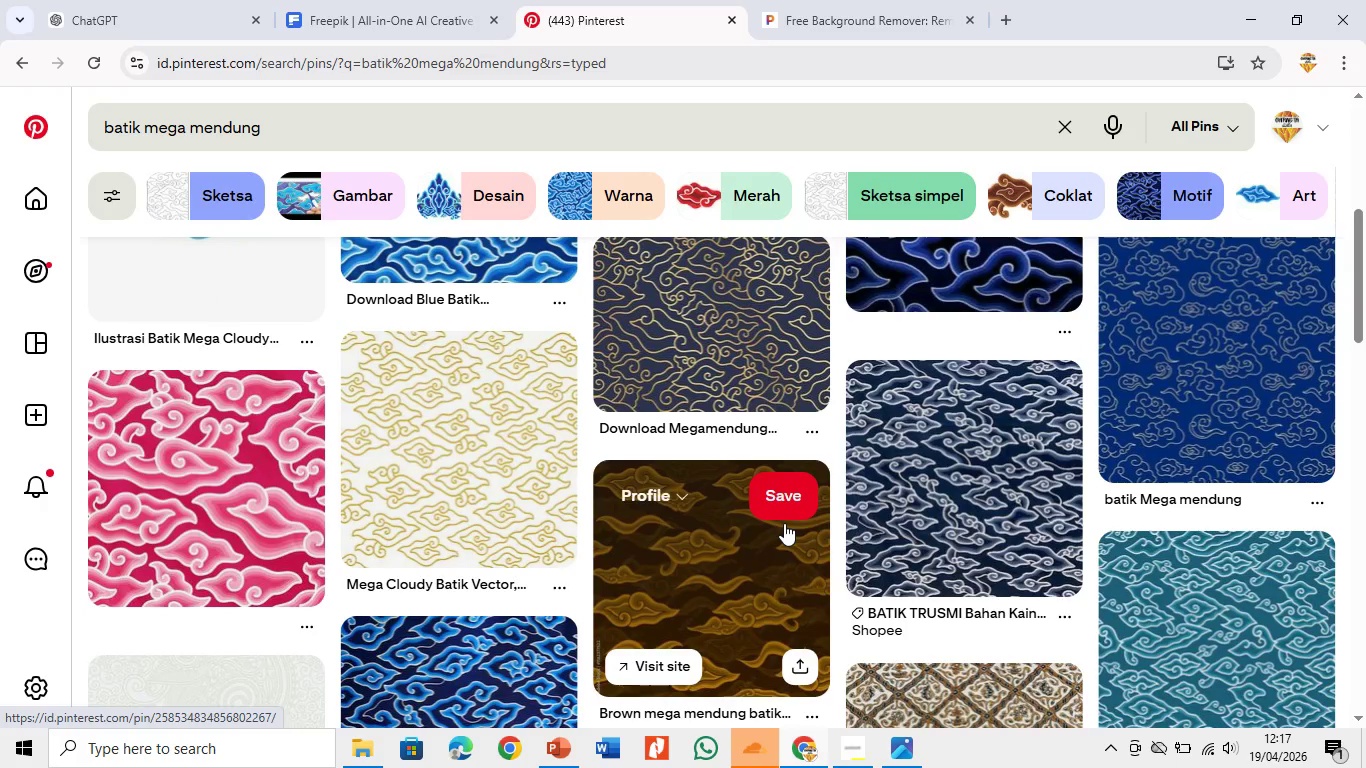 
scroll: coordinate [786, 521], scroll_direction: up, amount: 5.0
 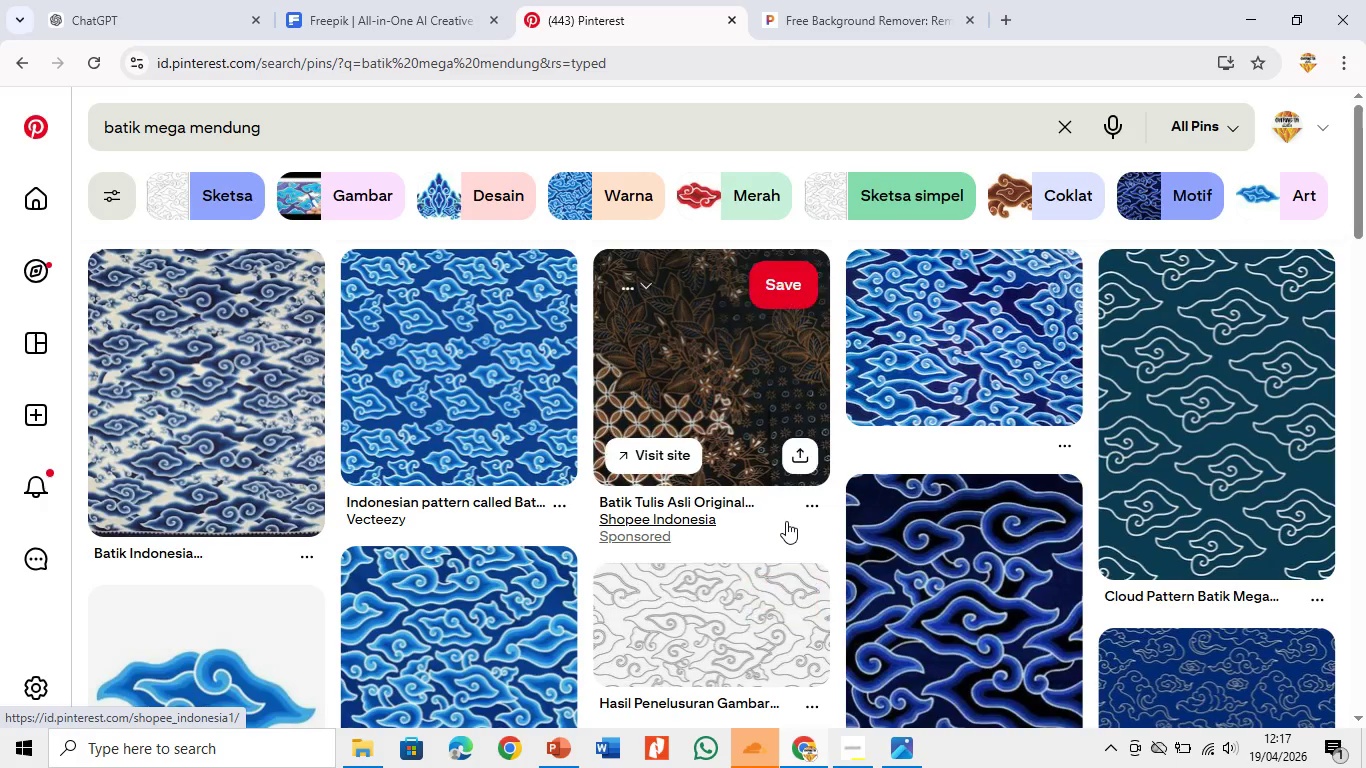 
scroll: coordinate [554, 623], scroll_direction: down, amount: 7.0
 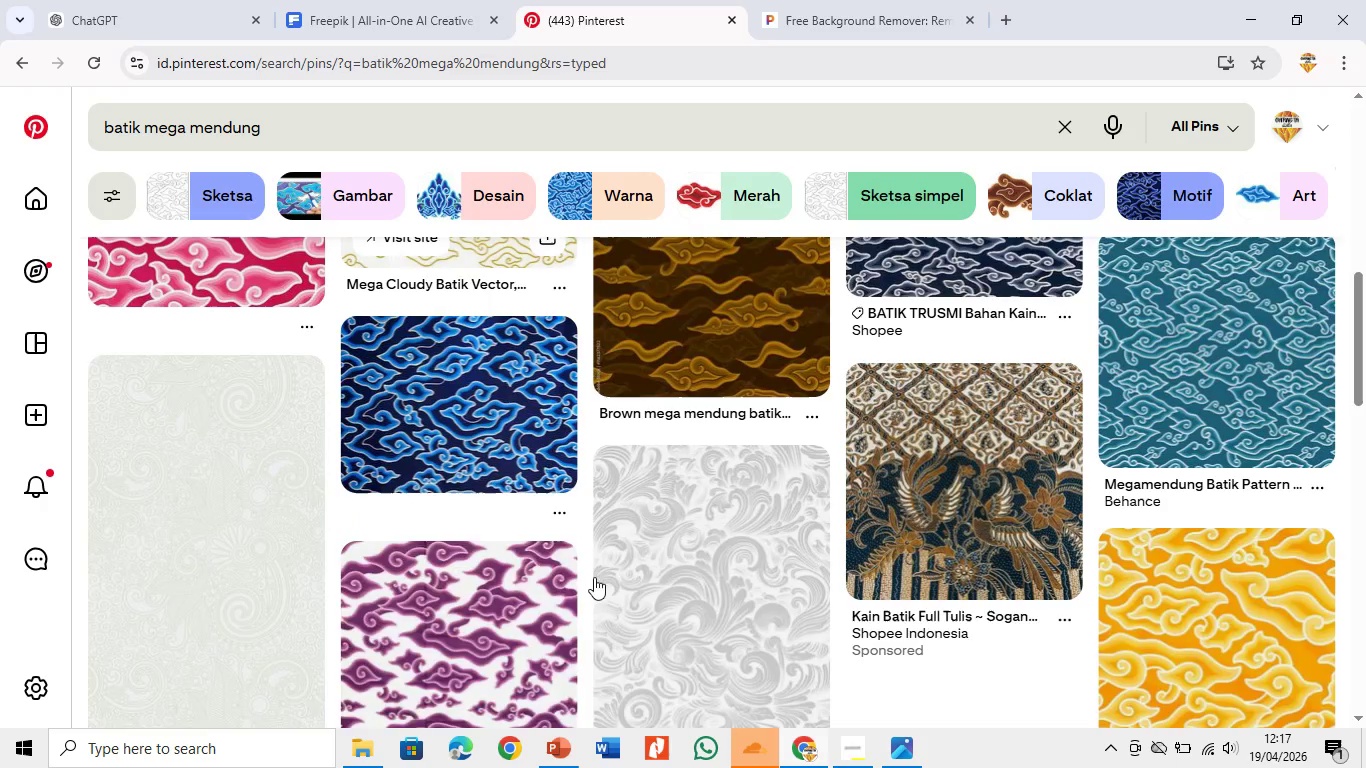 
scroll: coordinate [650, 559], scroll_direction: up, amount: 7.0
 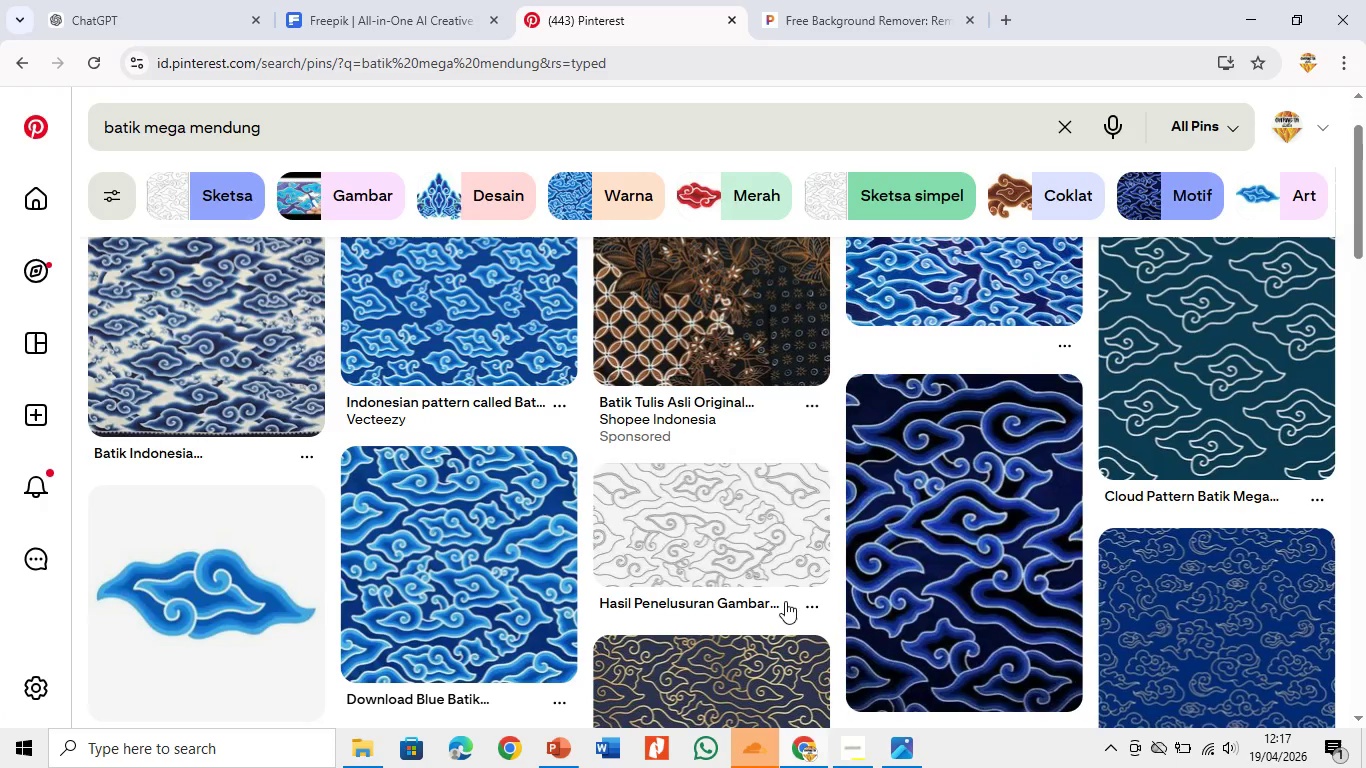 
left_click([815, 606])
 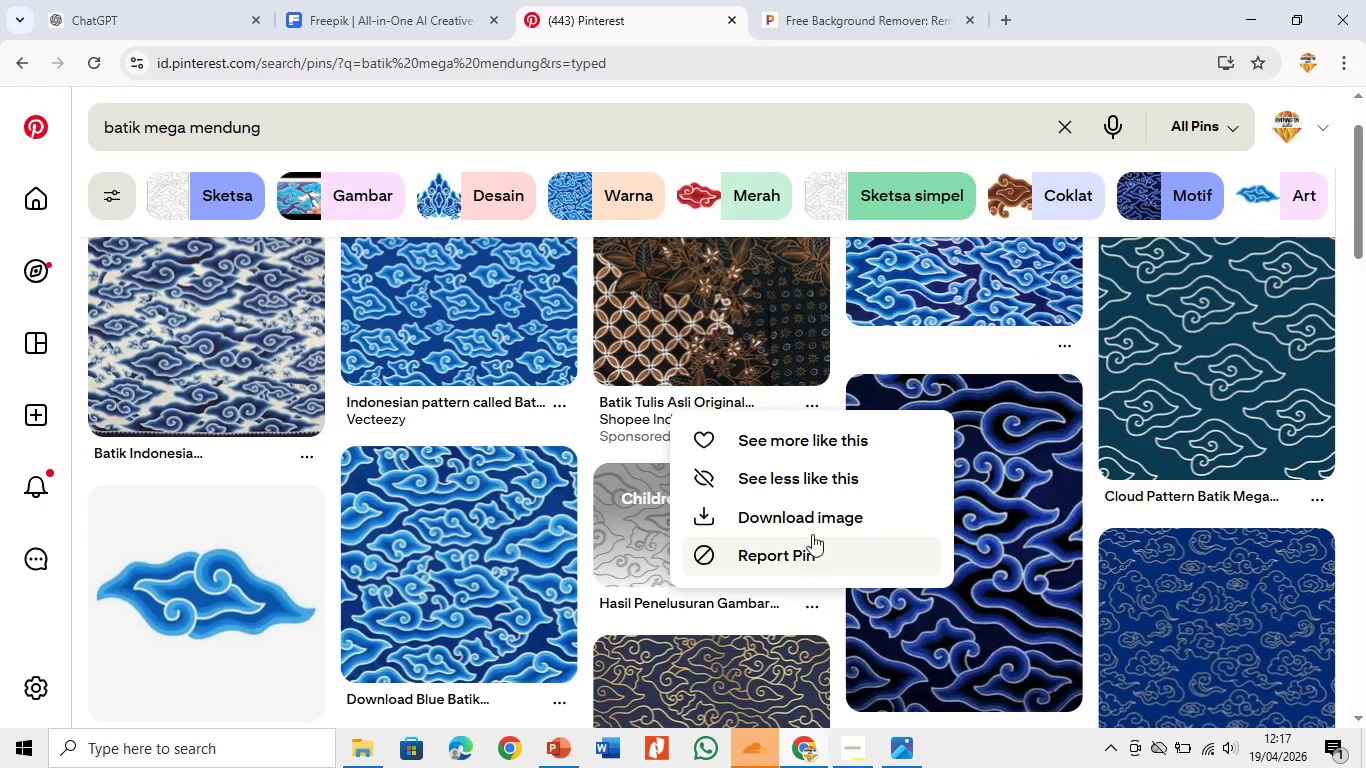 
left_click([812, 517])
 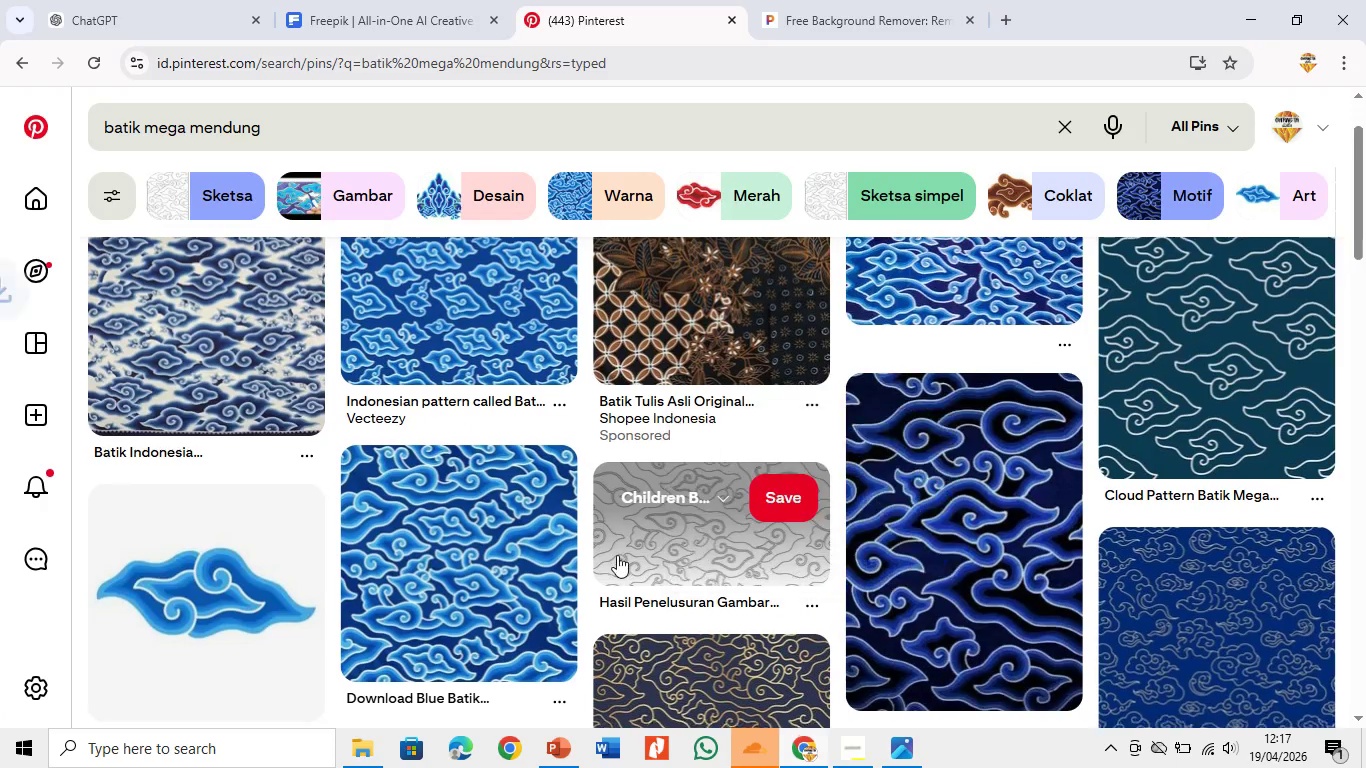 
scroll: coordinate [617, 555], scroll_direction: up, amount: 1.0
 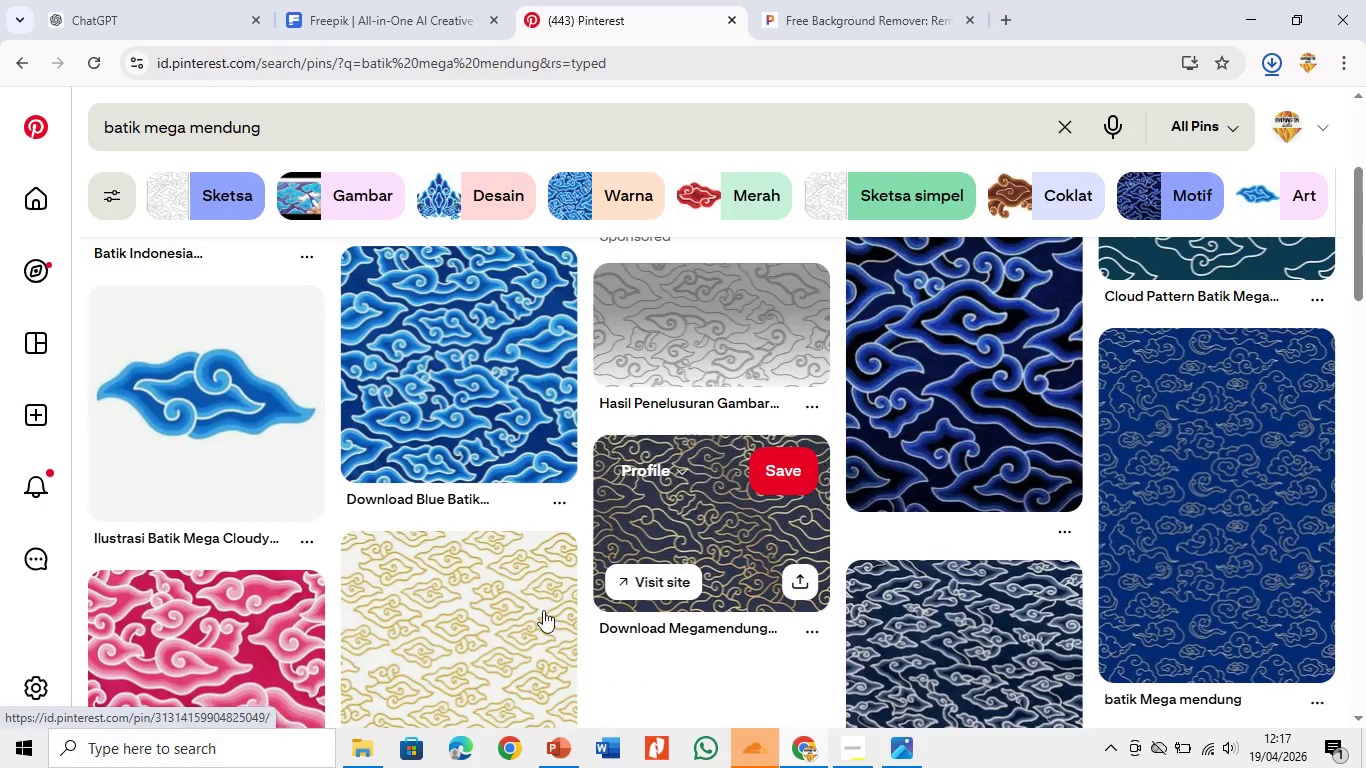 
scroll: coordinate [543, 610], scroll_direction: down, amount: 6.0
 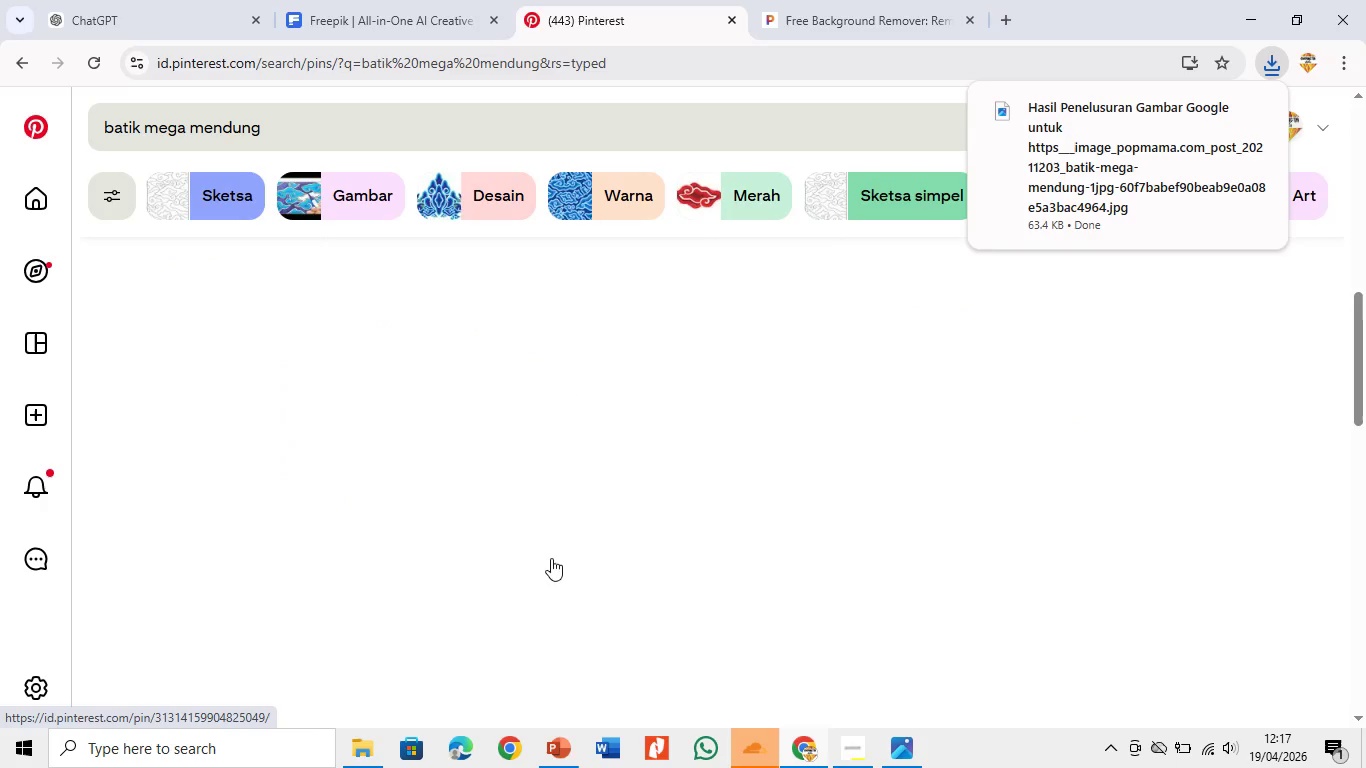 
scroll: coordinate [552, 558], scroll_direction: up, amount: 5.0
 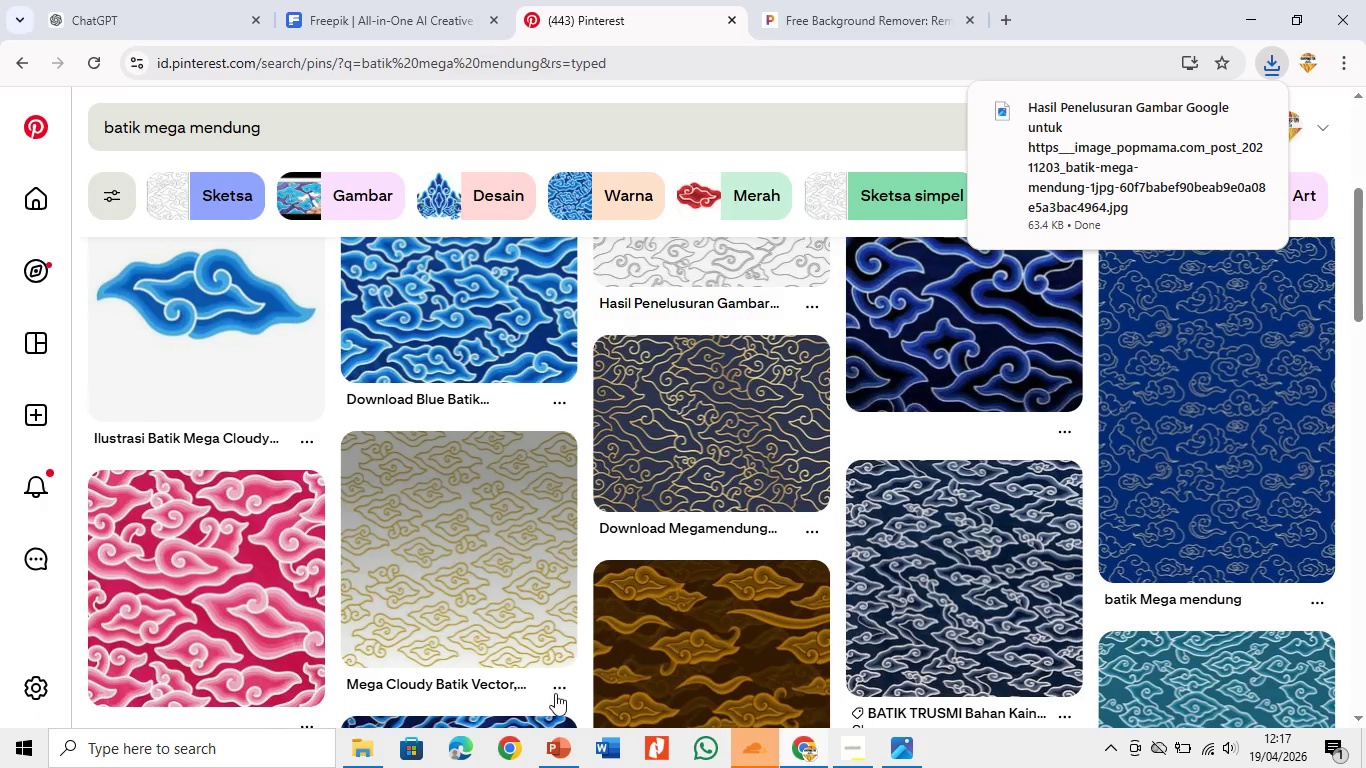 
left_click([556, 683])
 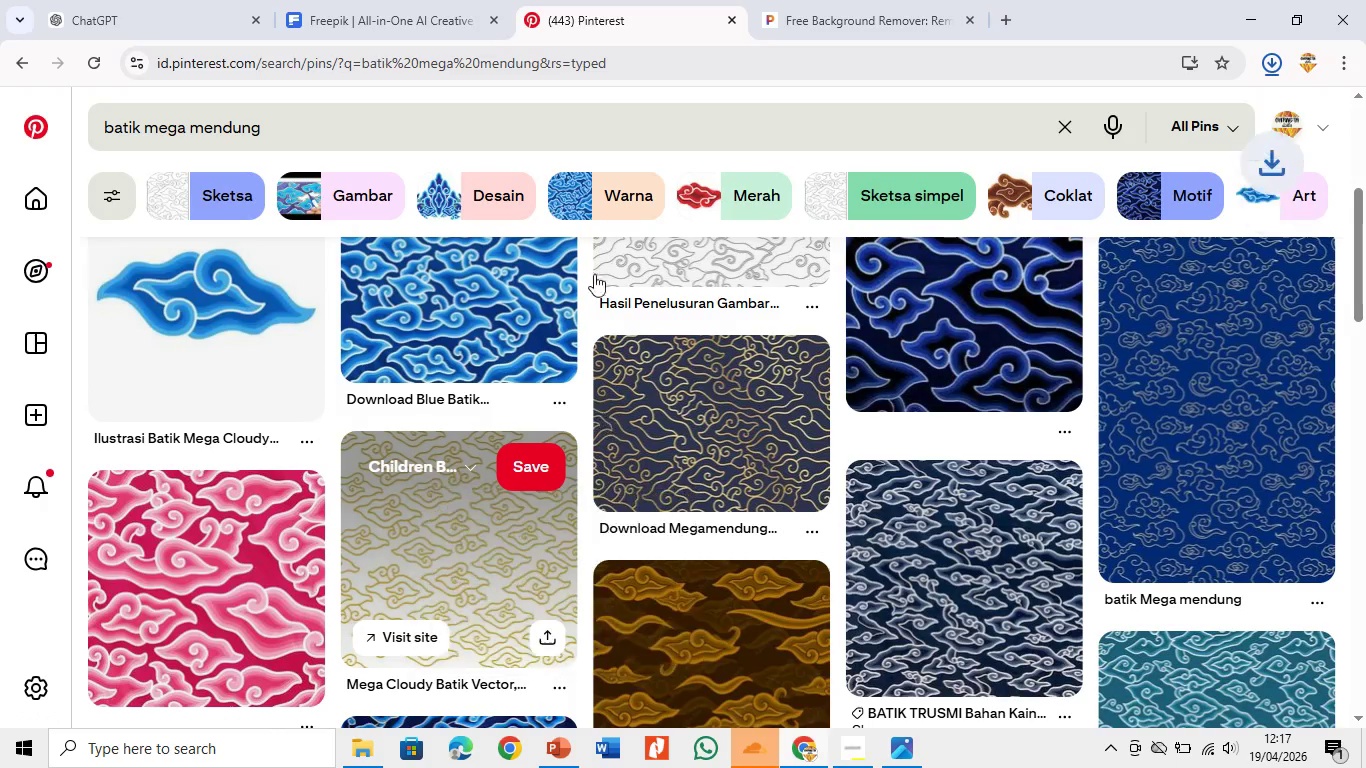 
left_click([424, 0])
 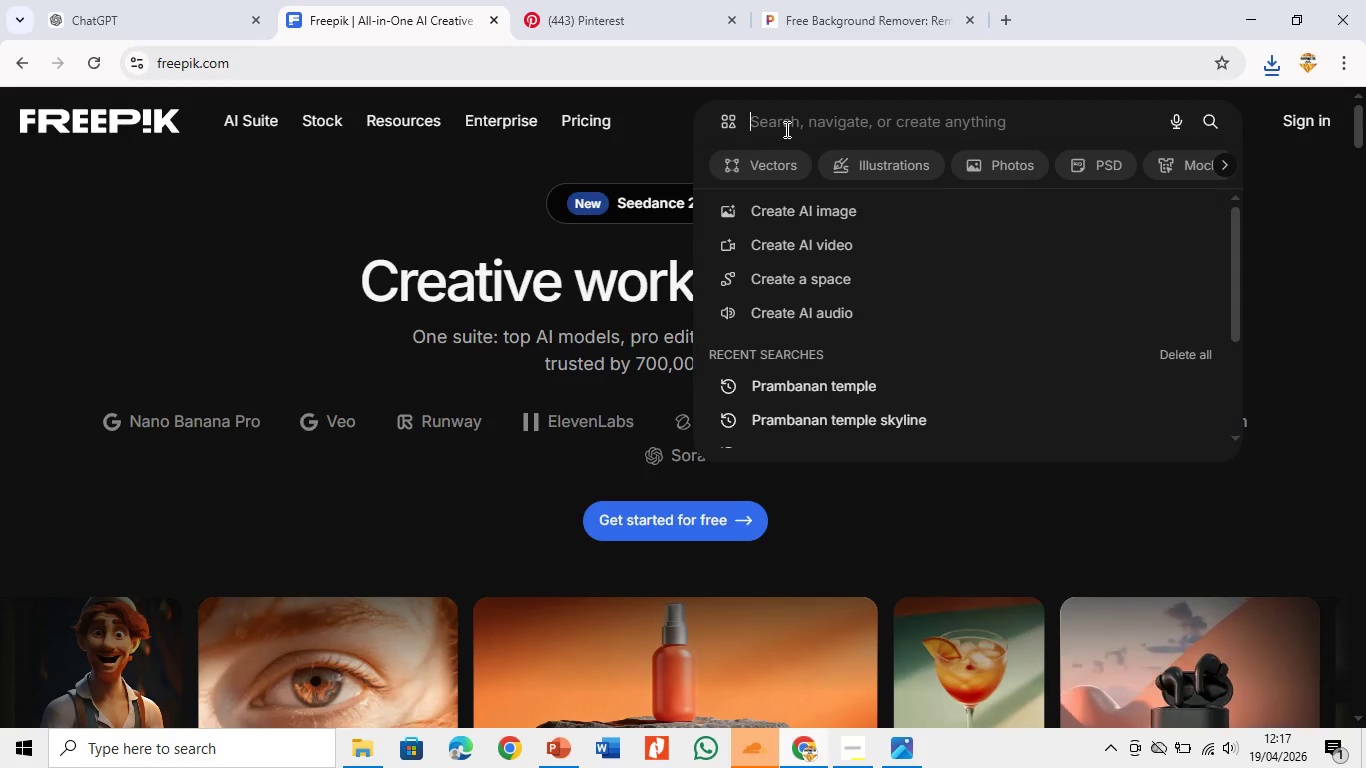 
left_click([785, 129])
 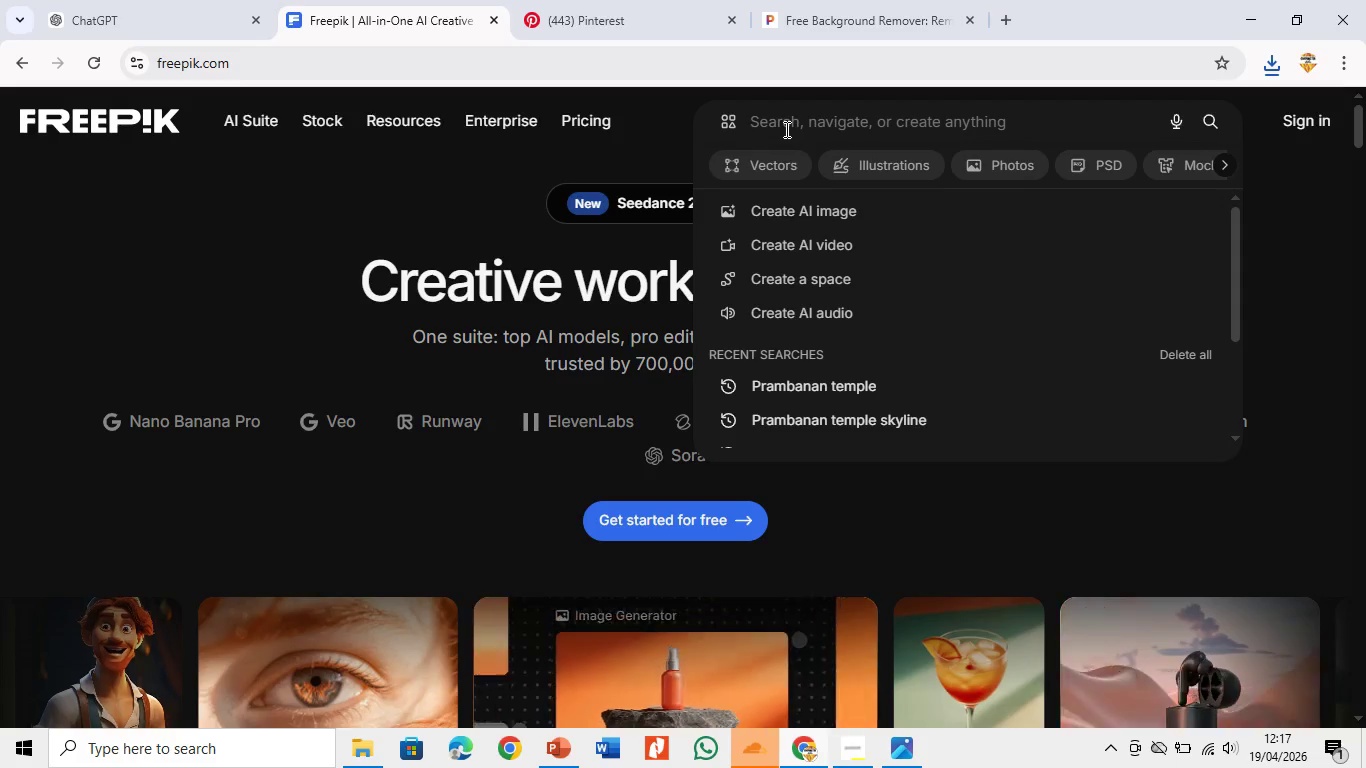 
type(rumag )
key(Backspace)
key(Backspace)
type(h gadng)
key(Backspace)
key(Backspace)
type(ang)
 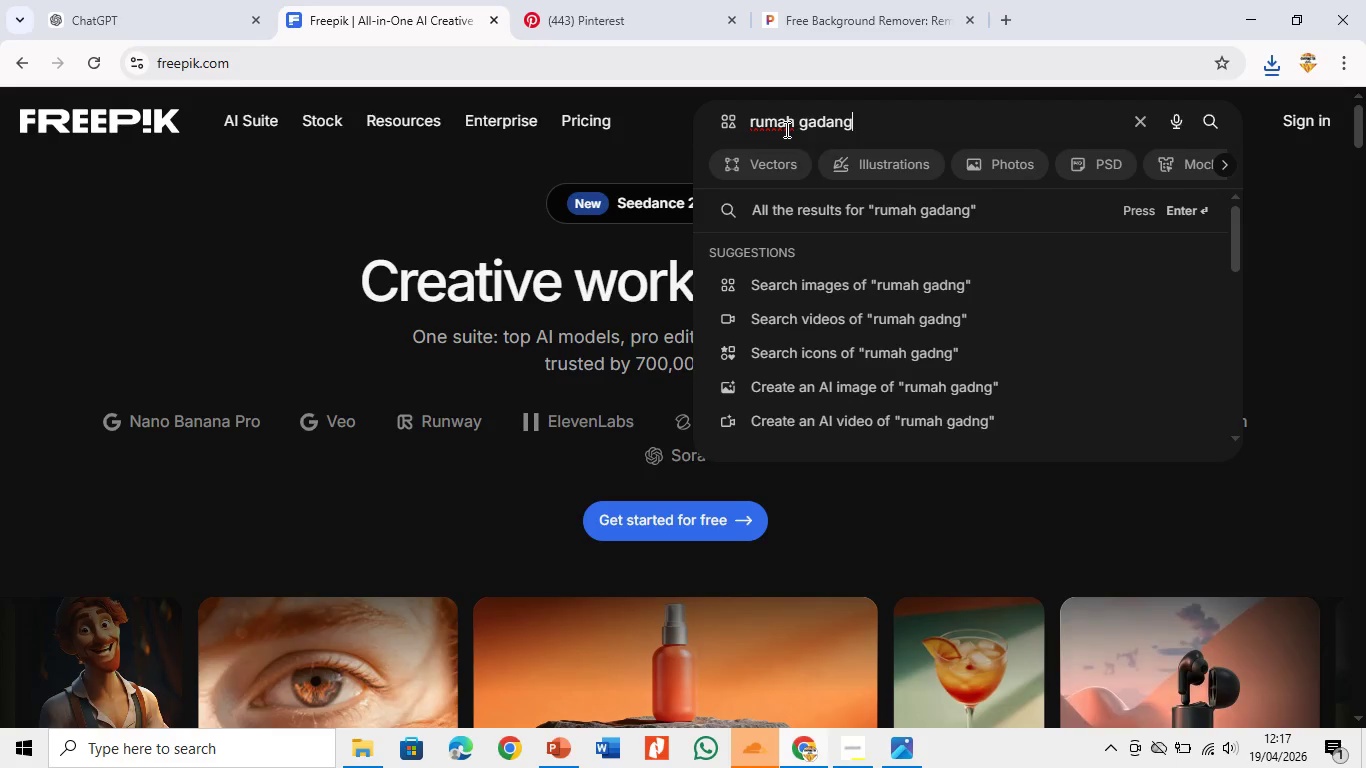 
key(Enter)
 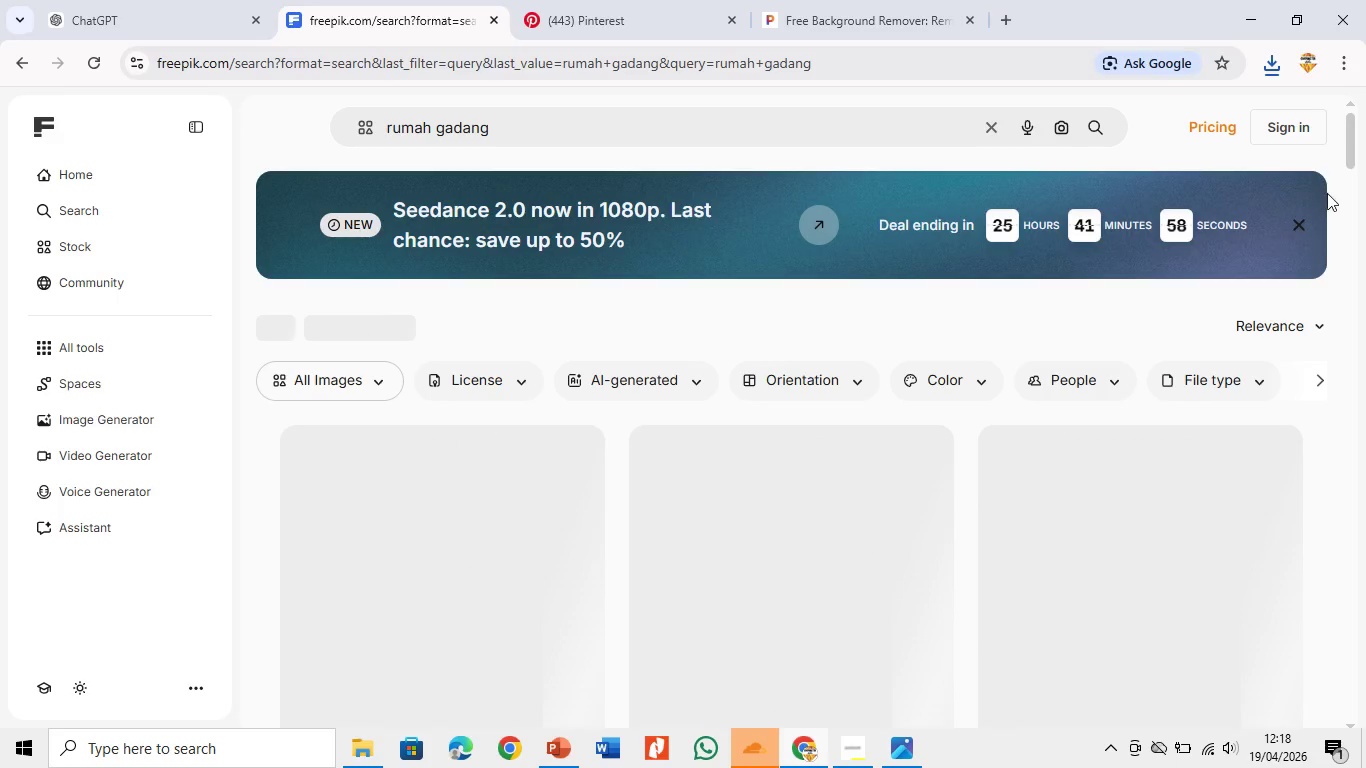 
left_click_drag(start_coordinate=[1349, 148], to_coordinate=[1364, 368])
 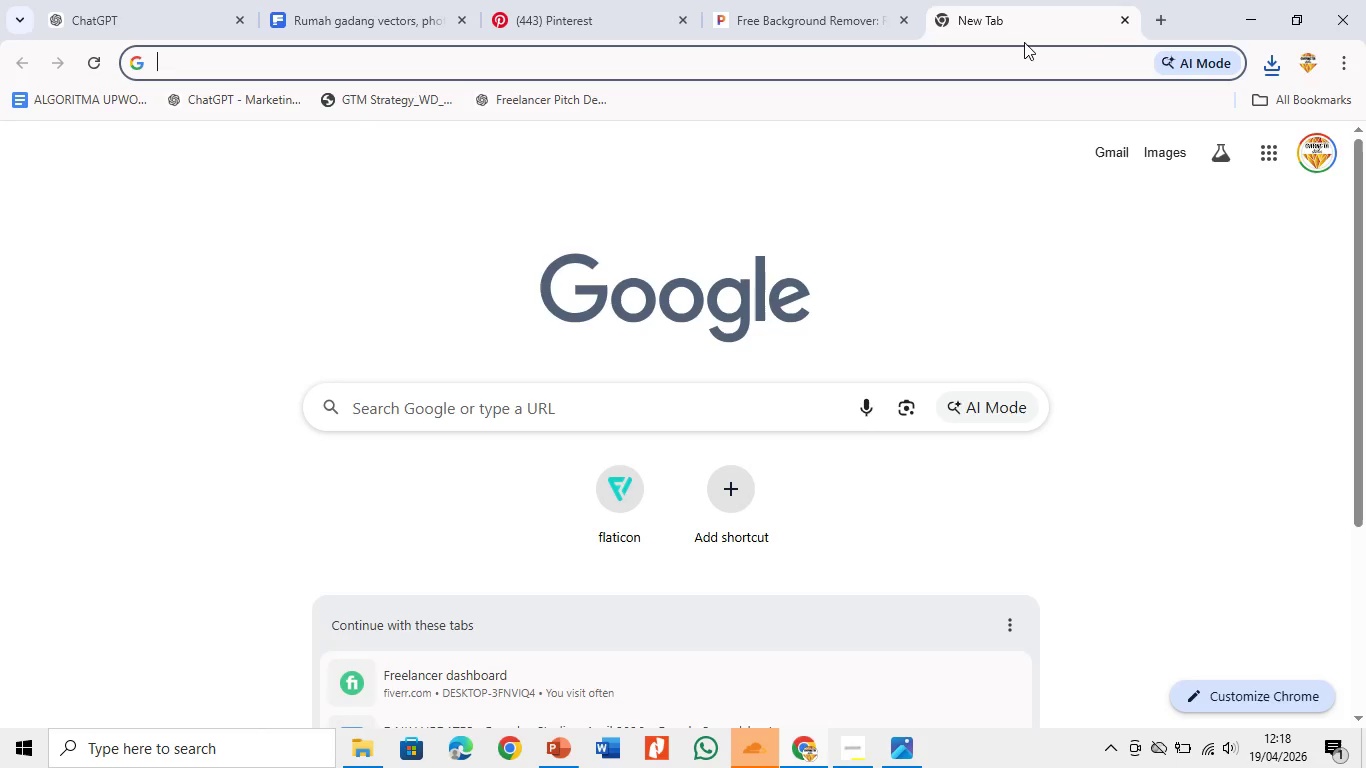 
type(wondur)
 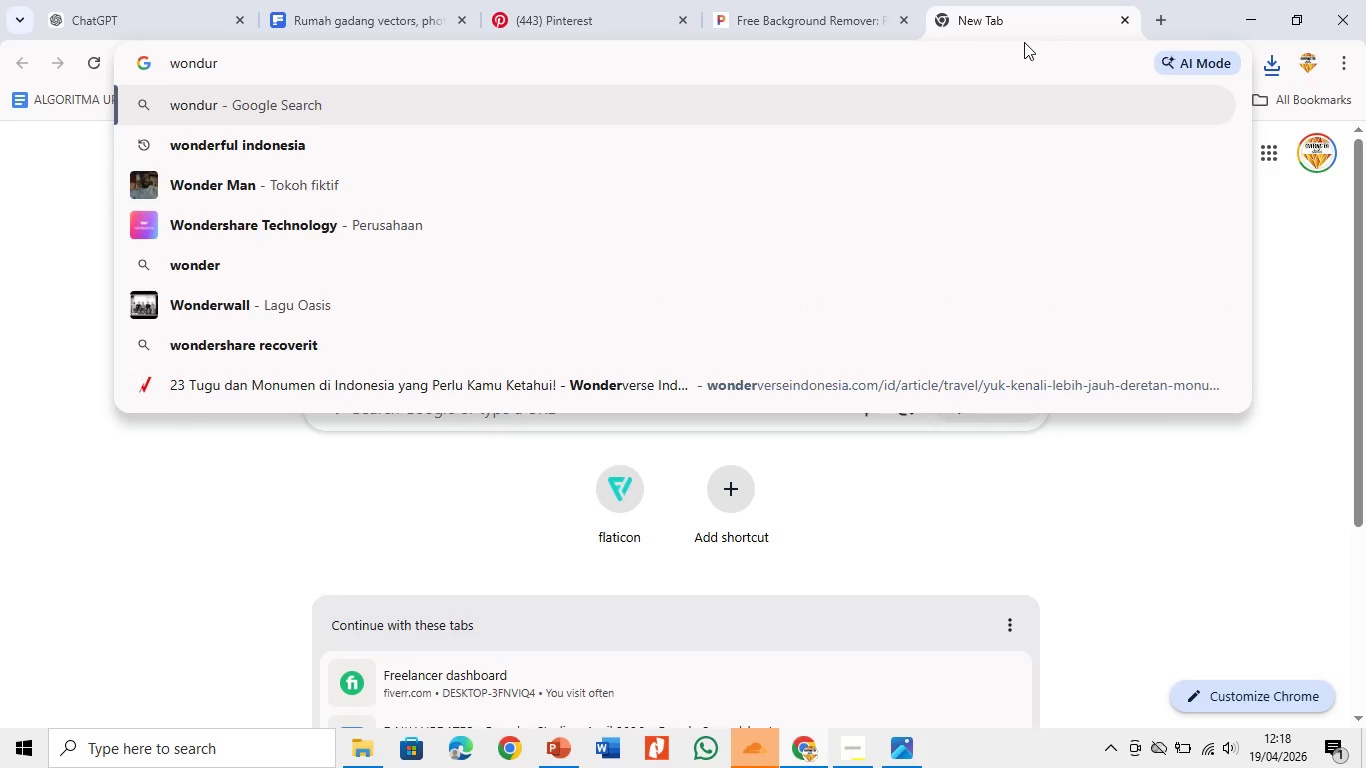 
key(ArrowDown)
 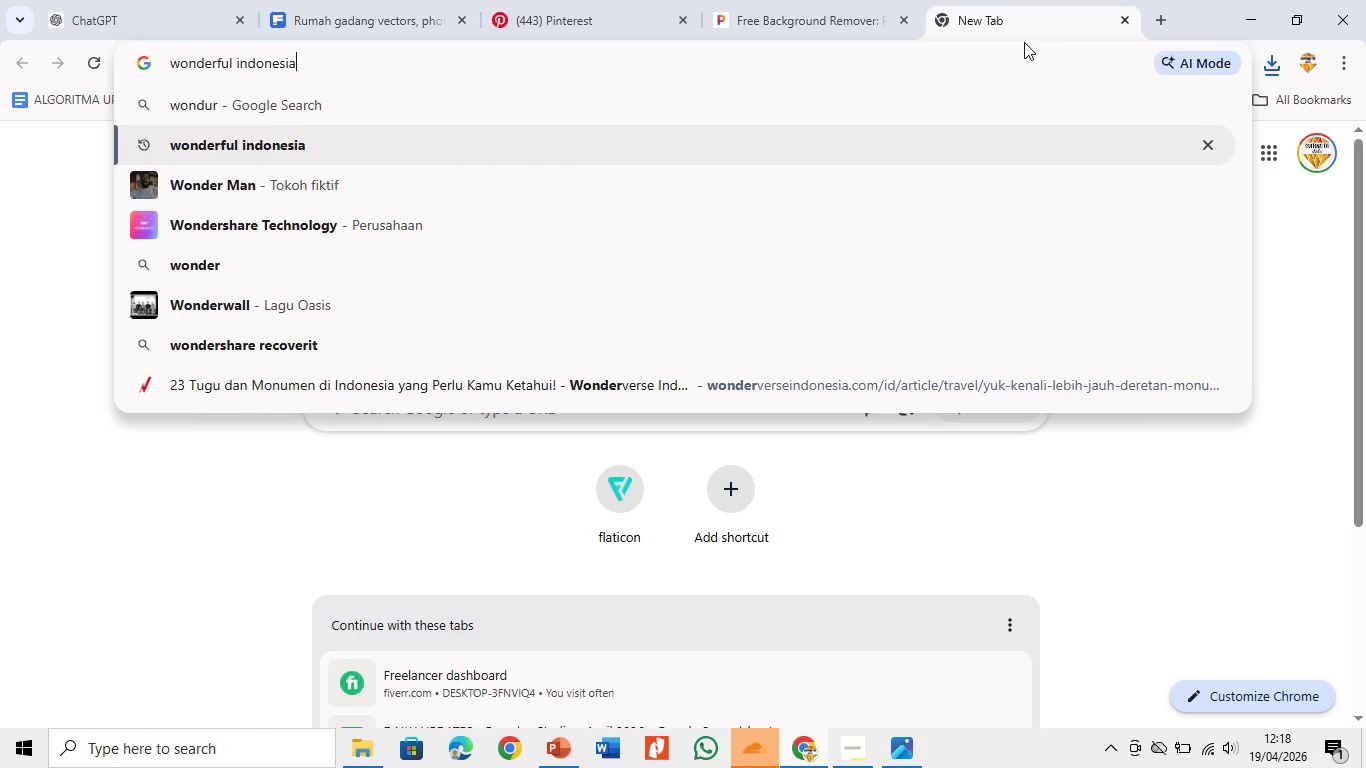 
key(Enter)
 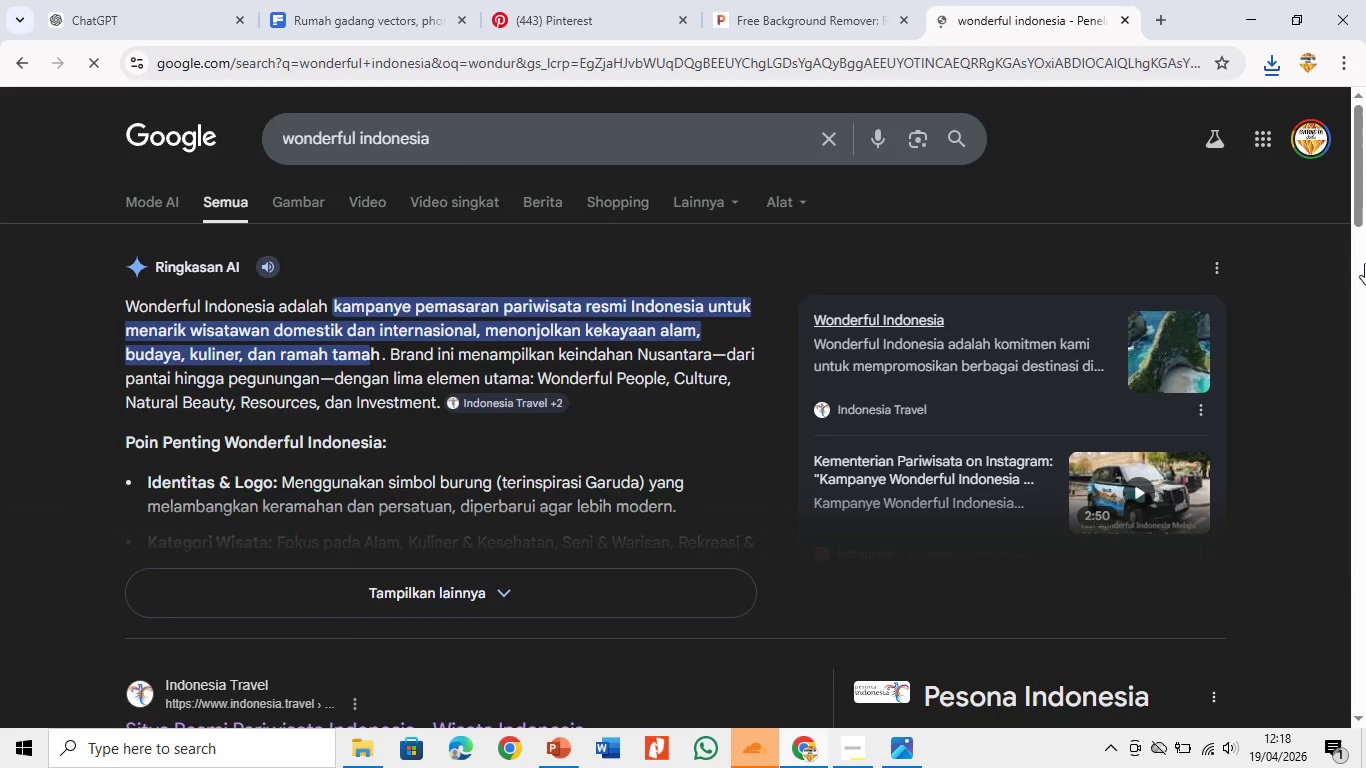 
left_click_drag(start_coordinate=[1365, 211], to_coordinate=[1365, 143])
 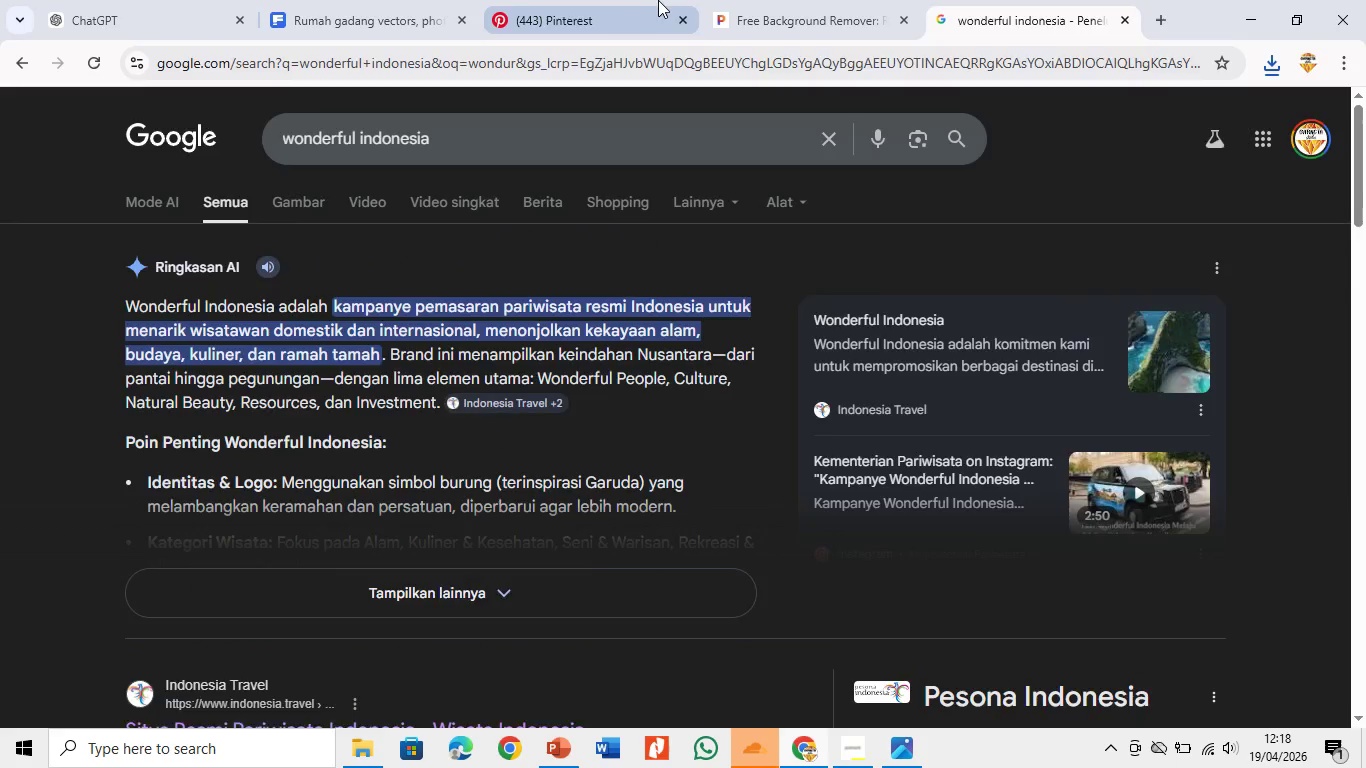 
left_click([652, 0])
 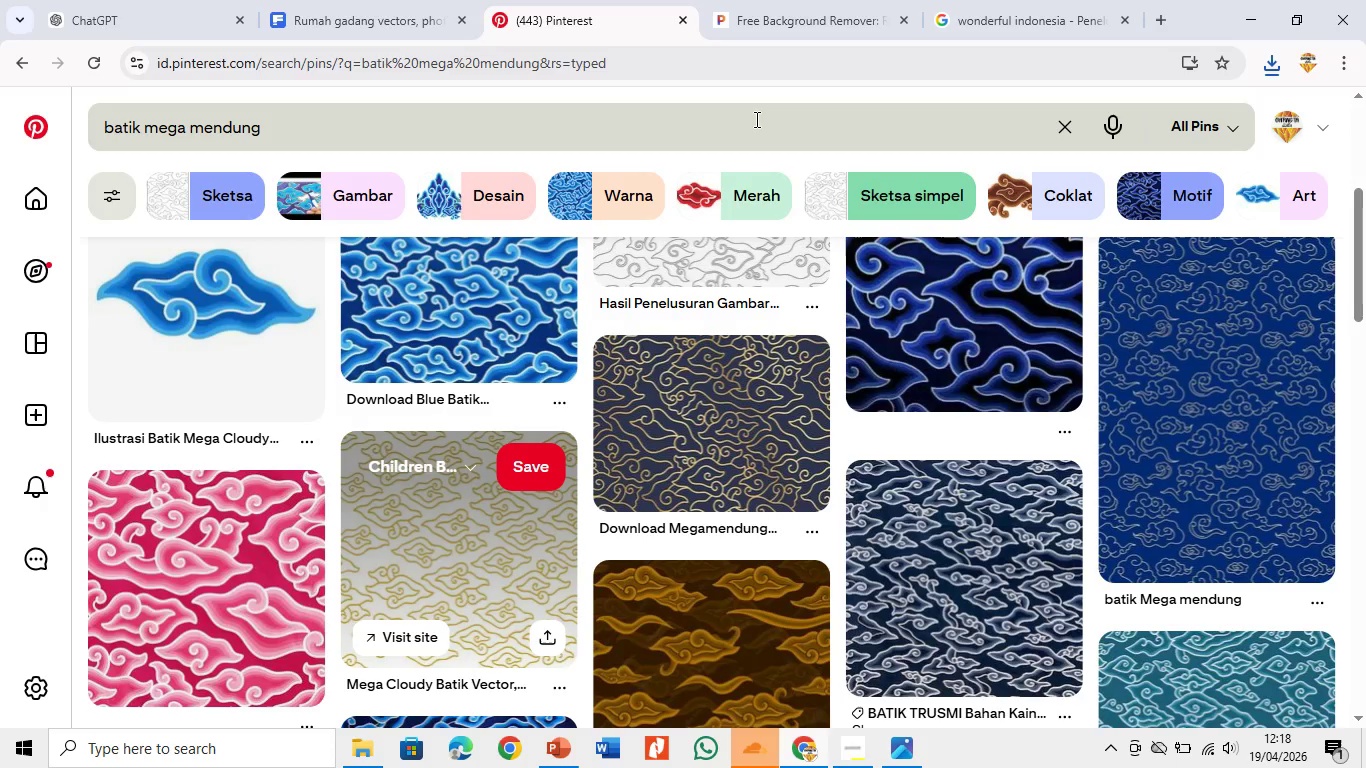 
left_click_drag(start_coordinate=[755, 119], to_coordinate=[96, 133])
 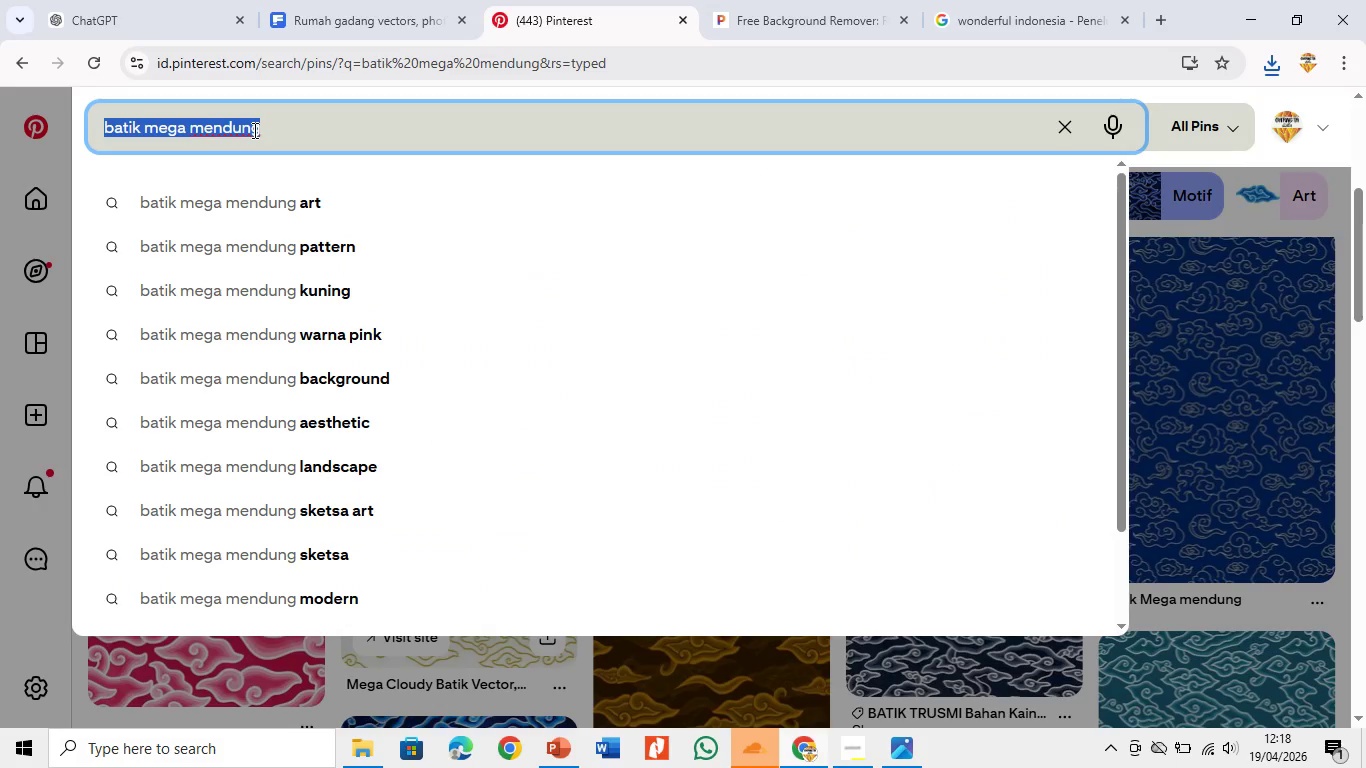 
type(kono)
key(Backspace)
key(Backspace)
type(modo island)
 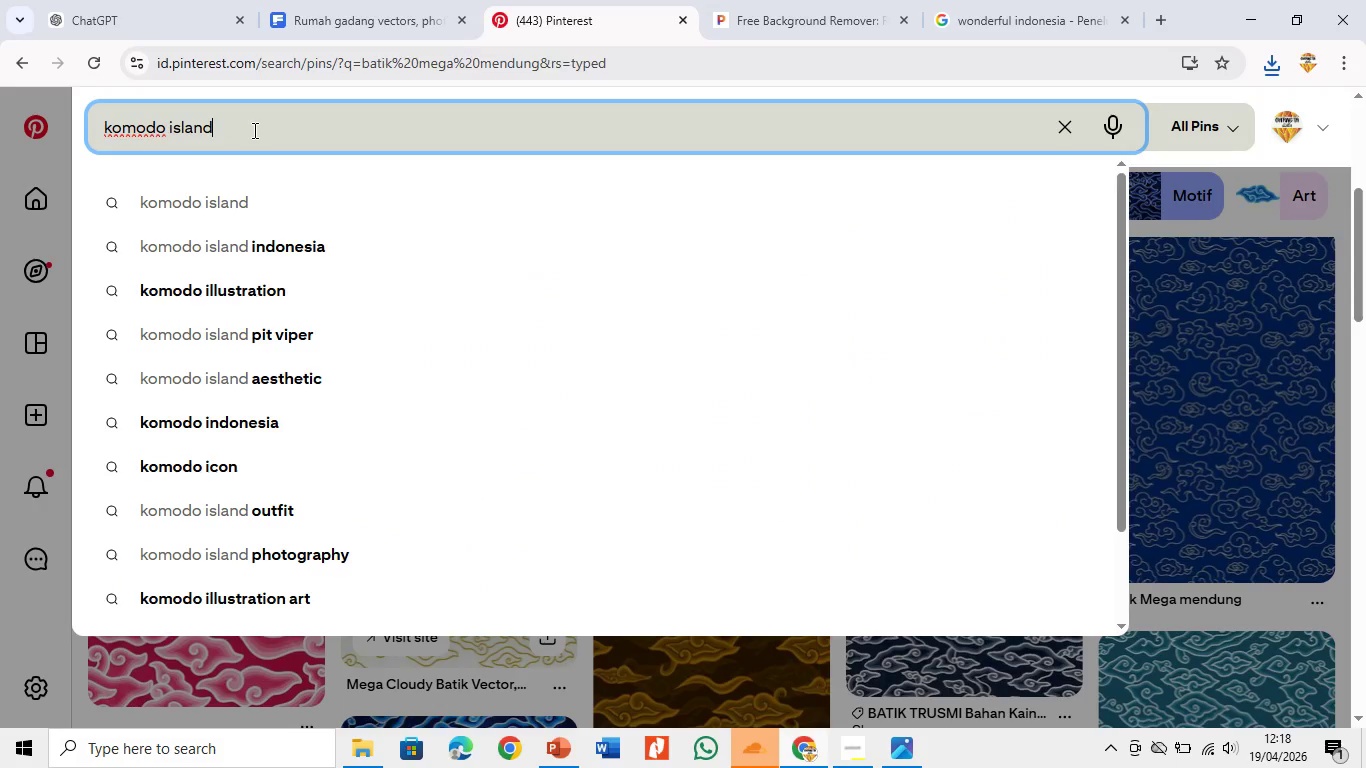 
key(Enter)
 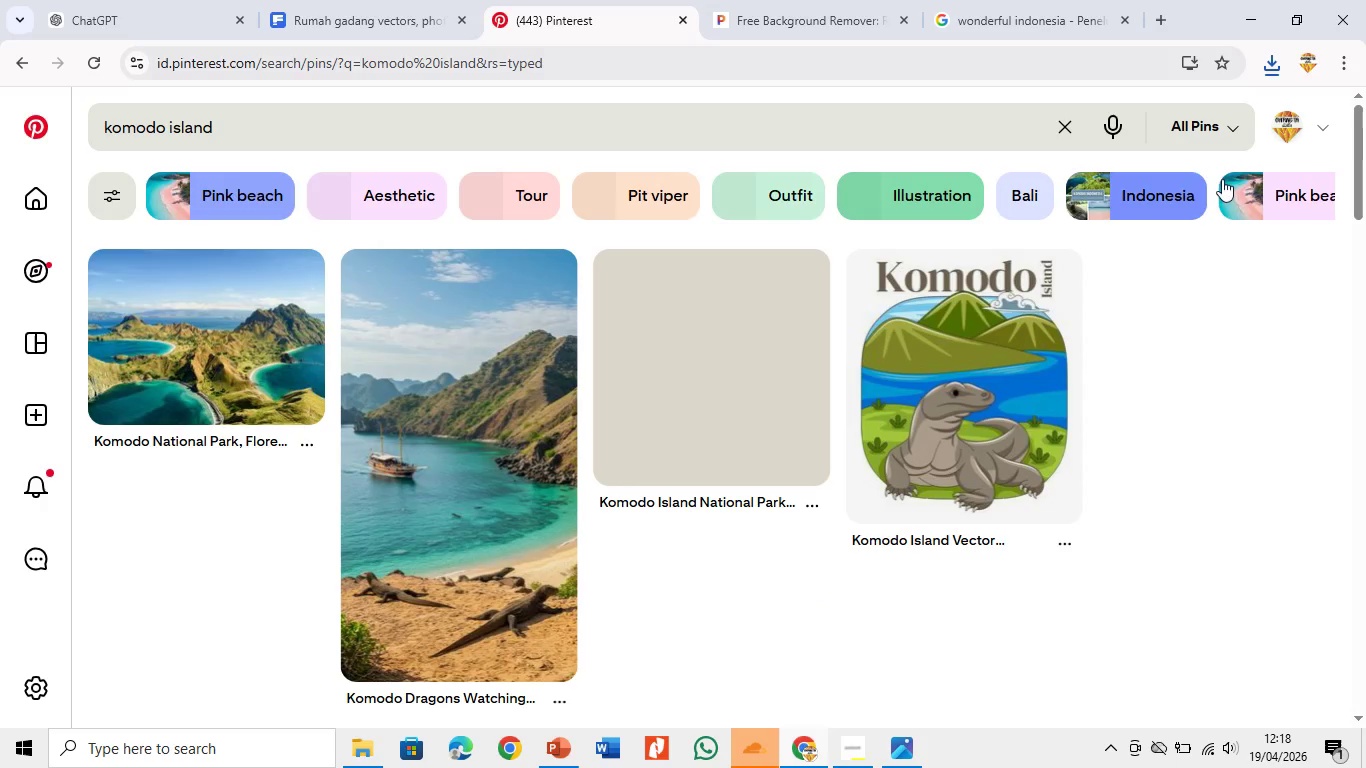 
left_click_drag(start_coordinate=[1365, 149], to_coordinate=[1323, 0])
 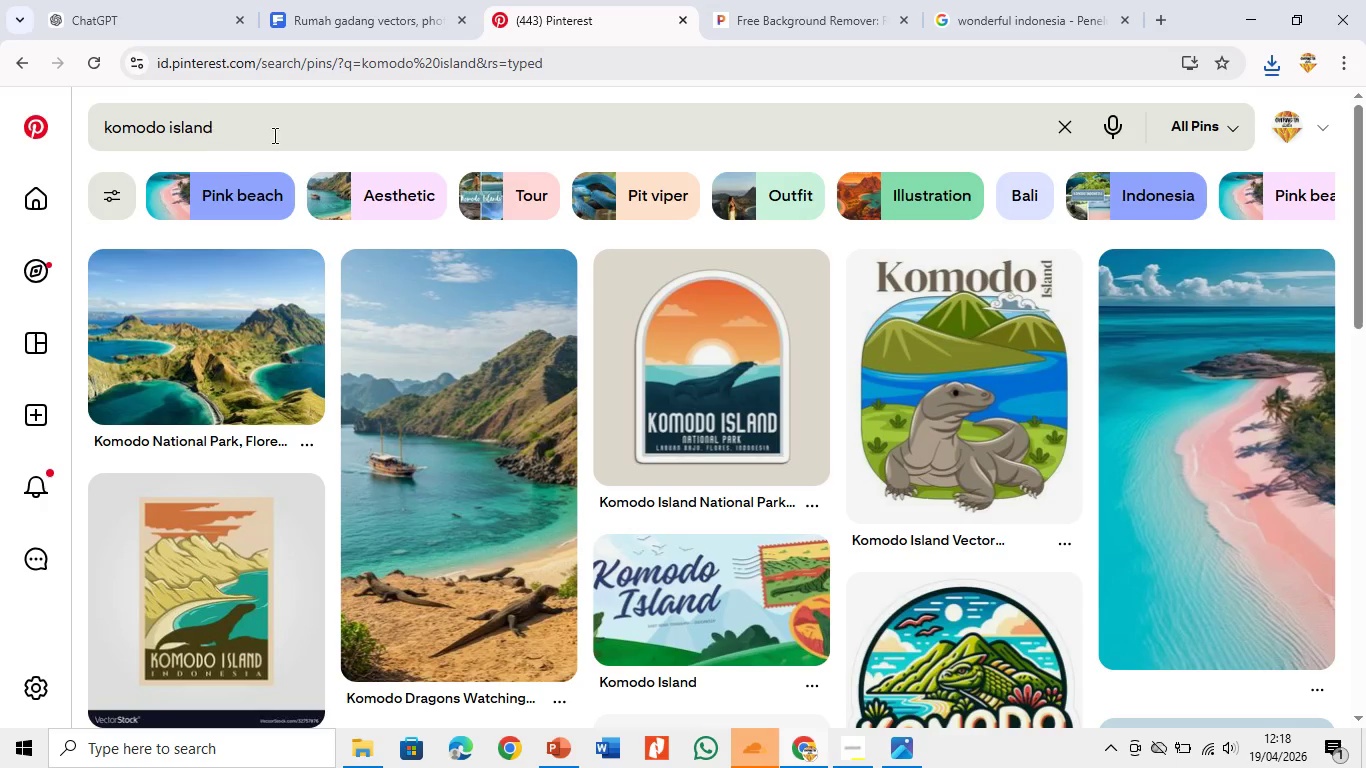 
left_click_drag(start_coordinate=[273, 135], to_coordinate=[172, 135])
 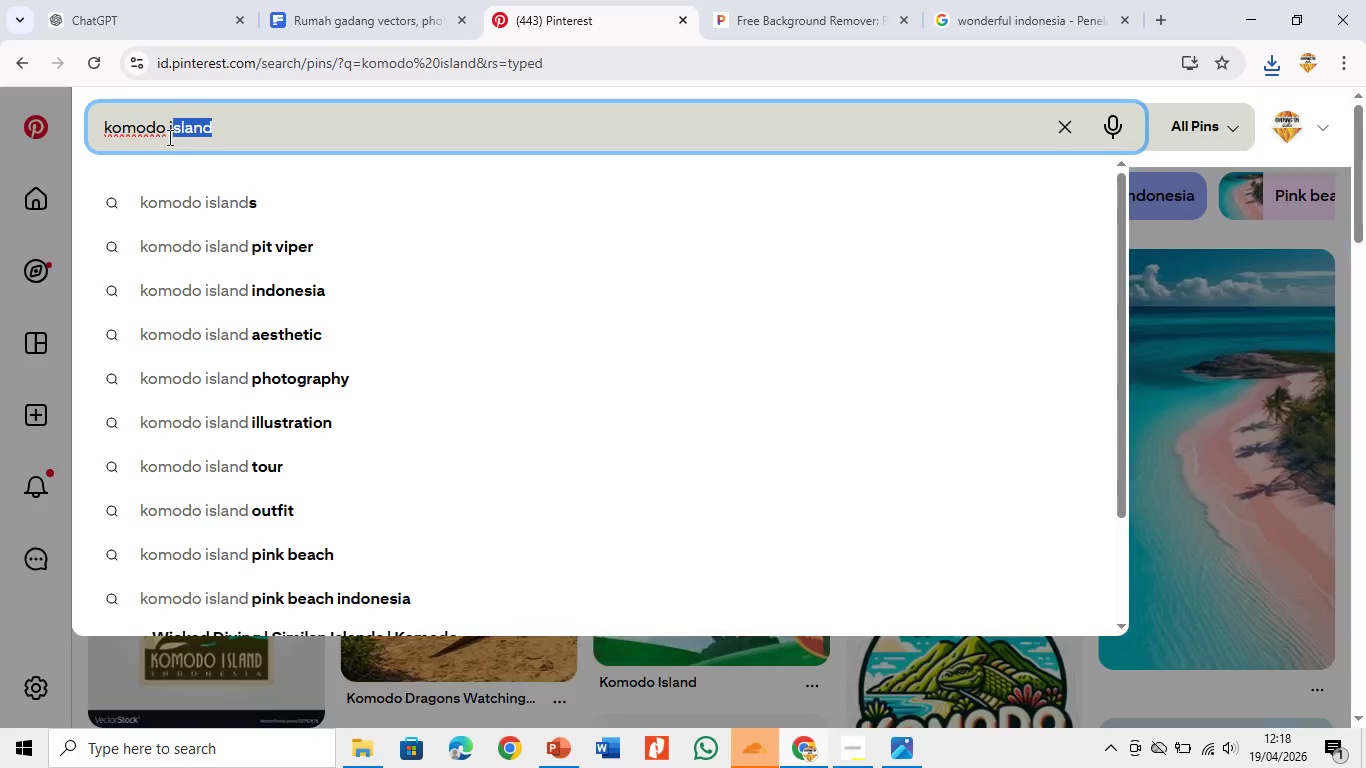 
key(Backspace)
 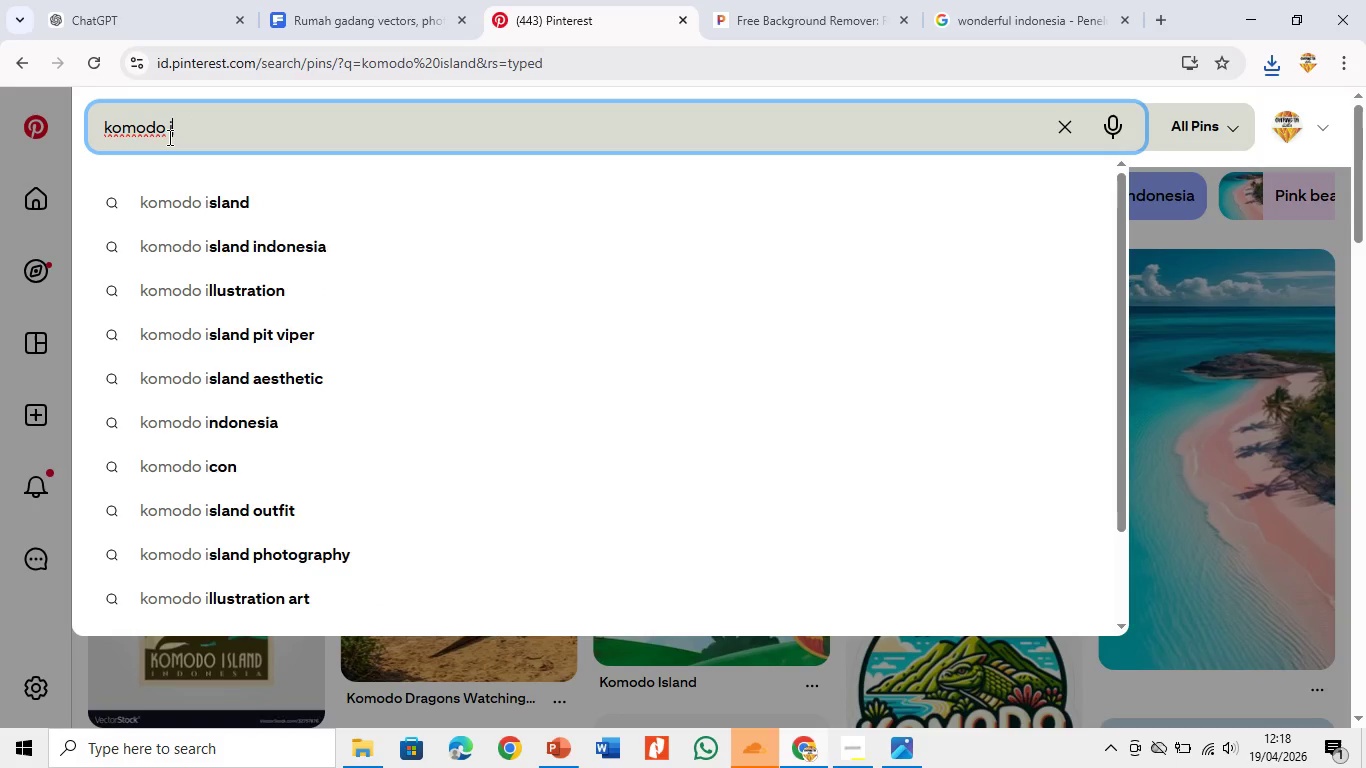 
key(Backspace)
 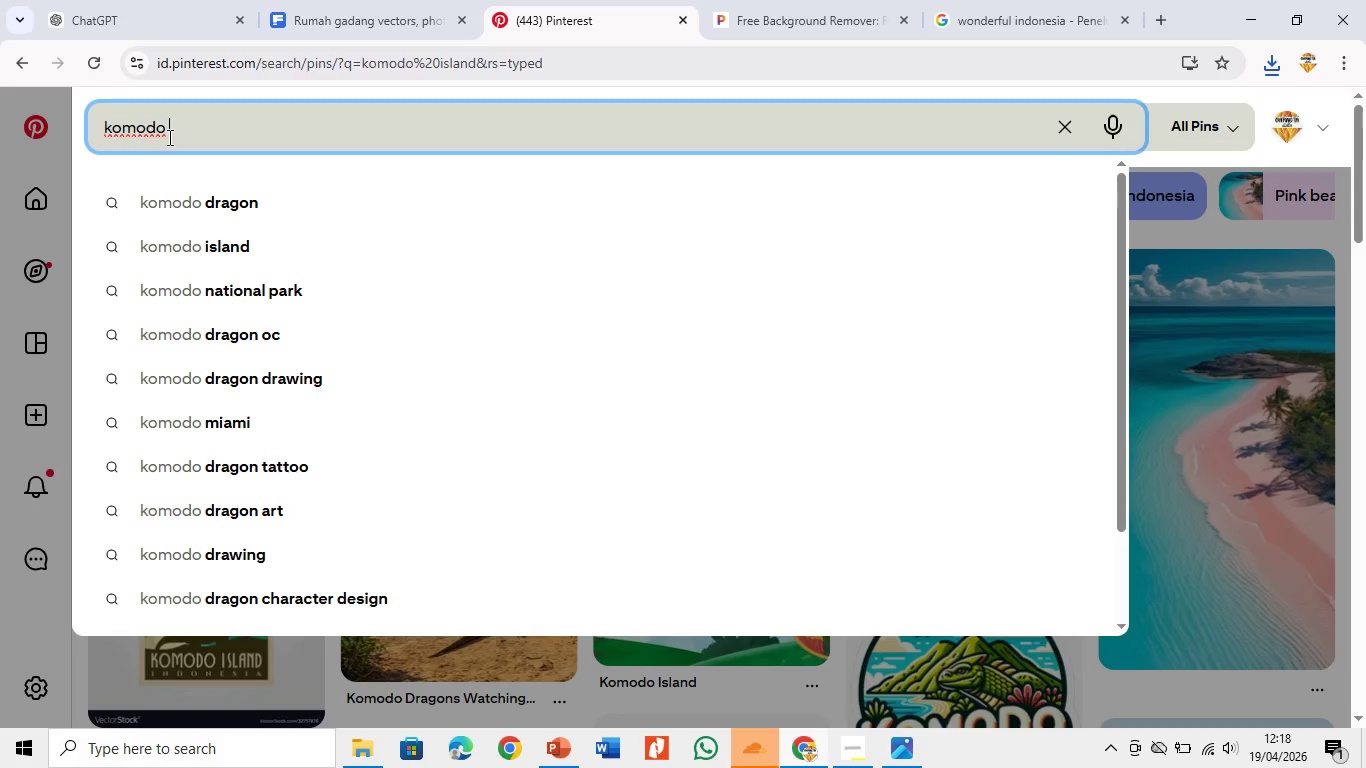 
key(Enter)
 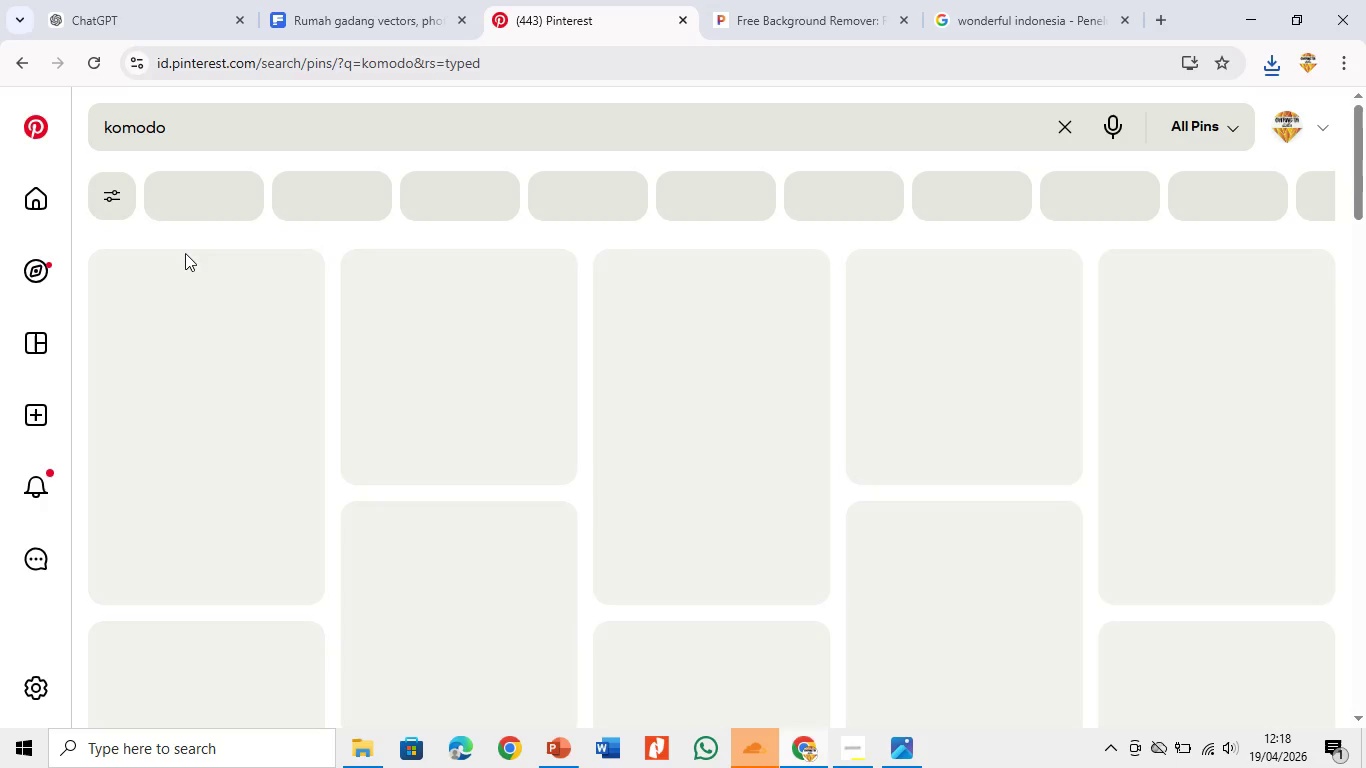 
mouse_move([134, 258])
 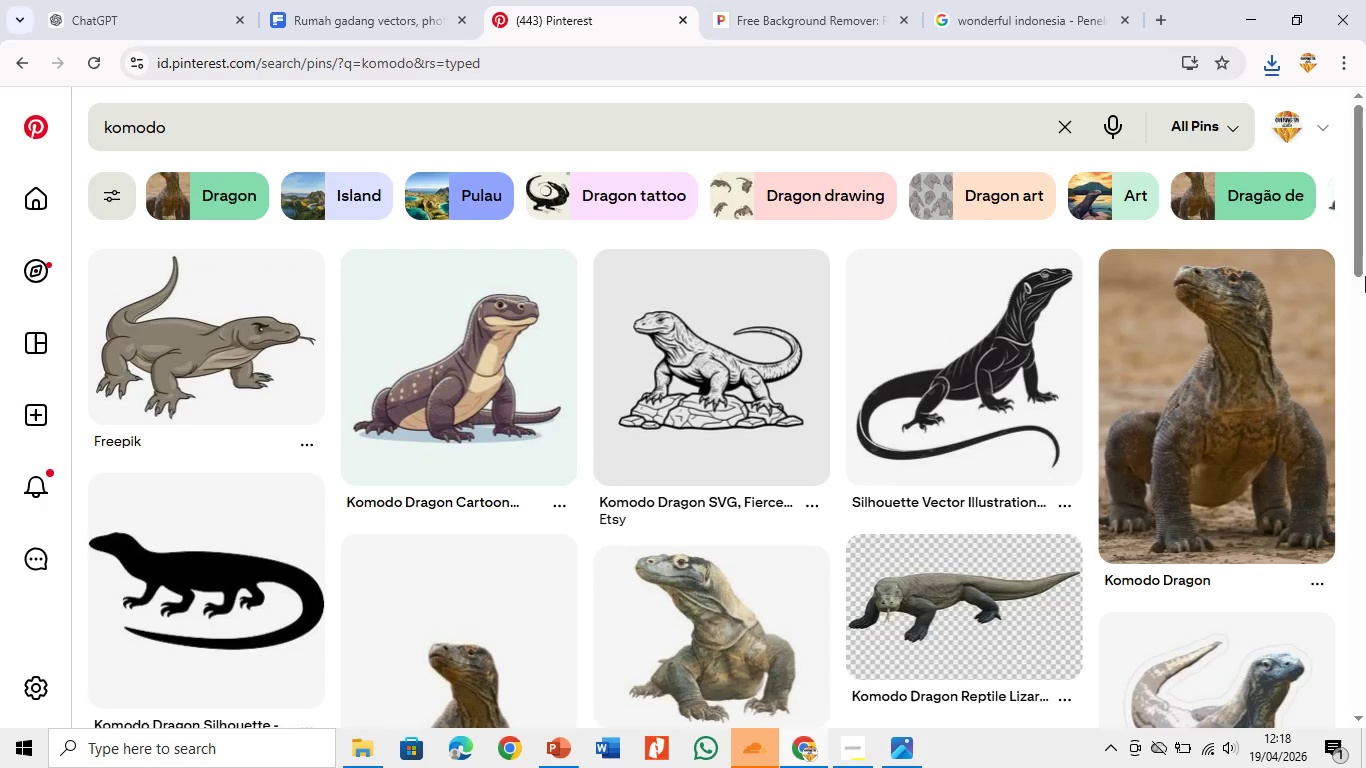 
left_click_drag(start_coordinate=[1365, 244], to_coordinate=[1365, 254])
 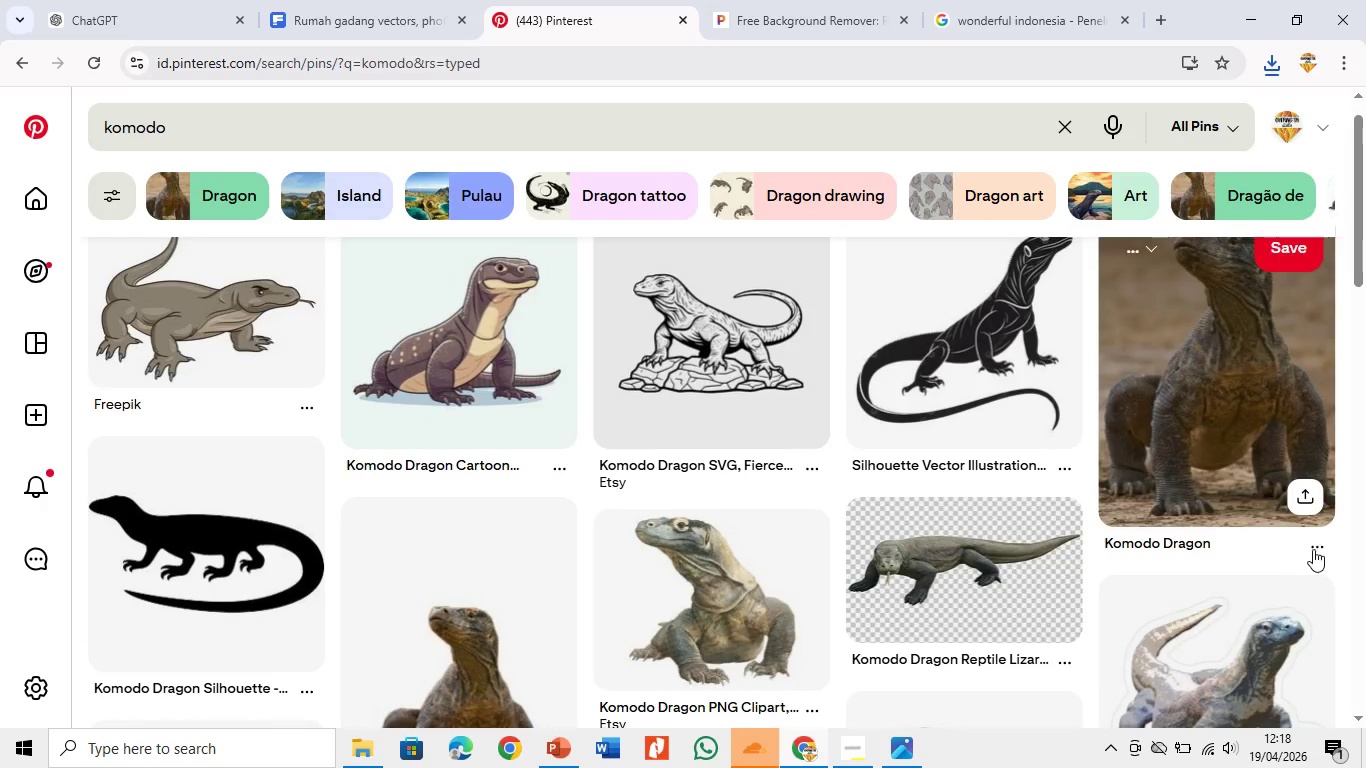 
left_click([1310, 539])
 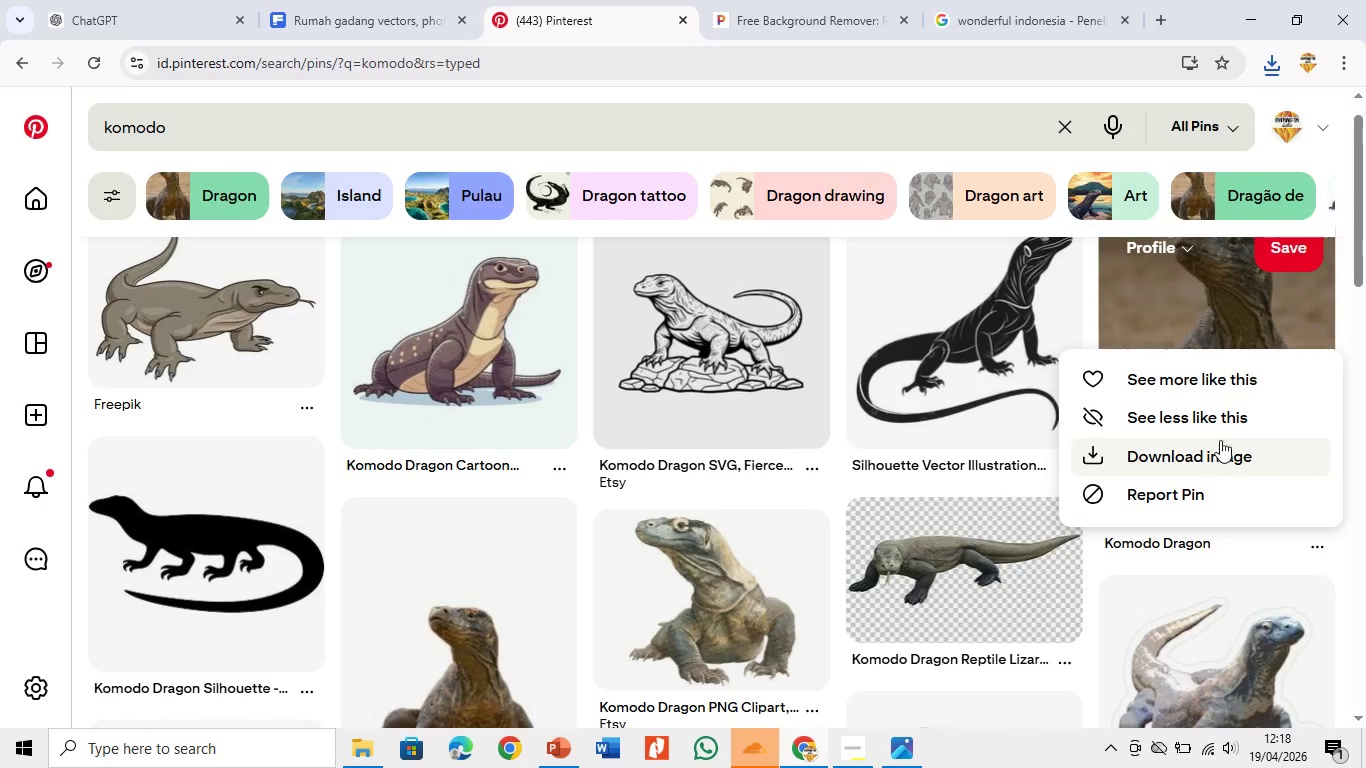 
left_click([1222, 455])
 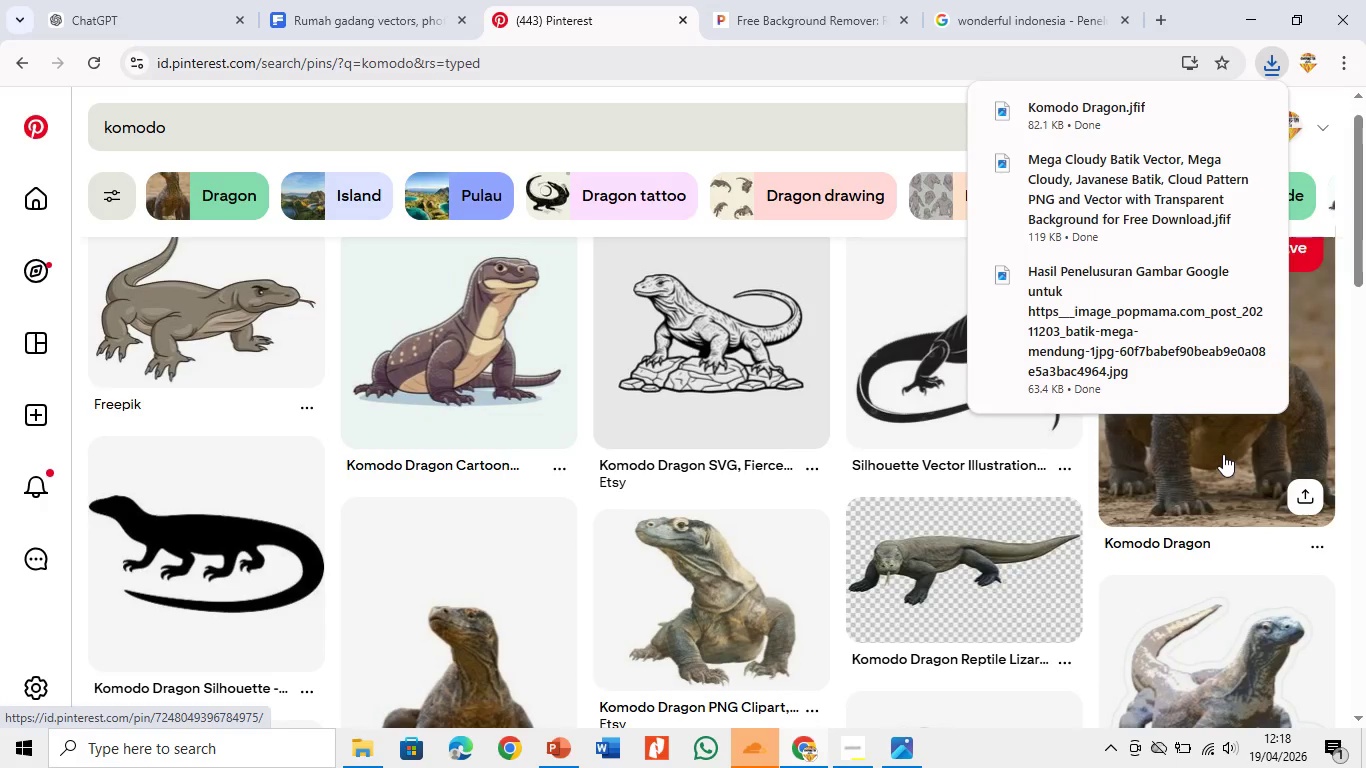 
wait(10.09)
 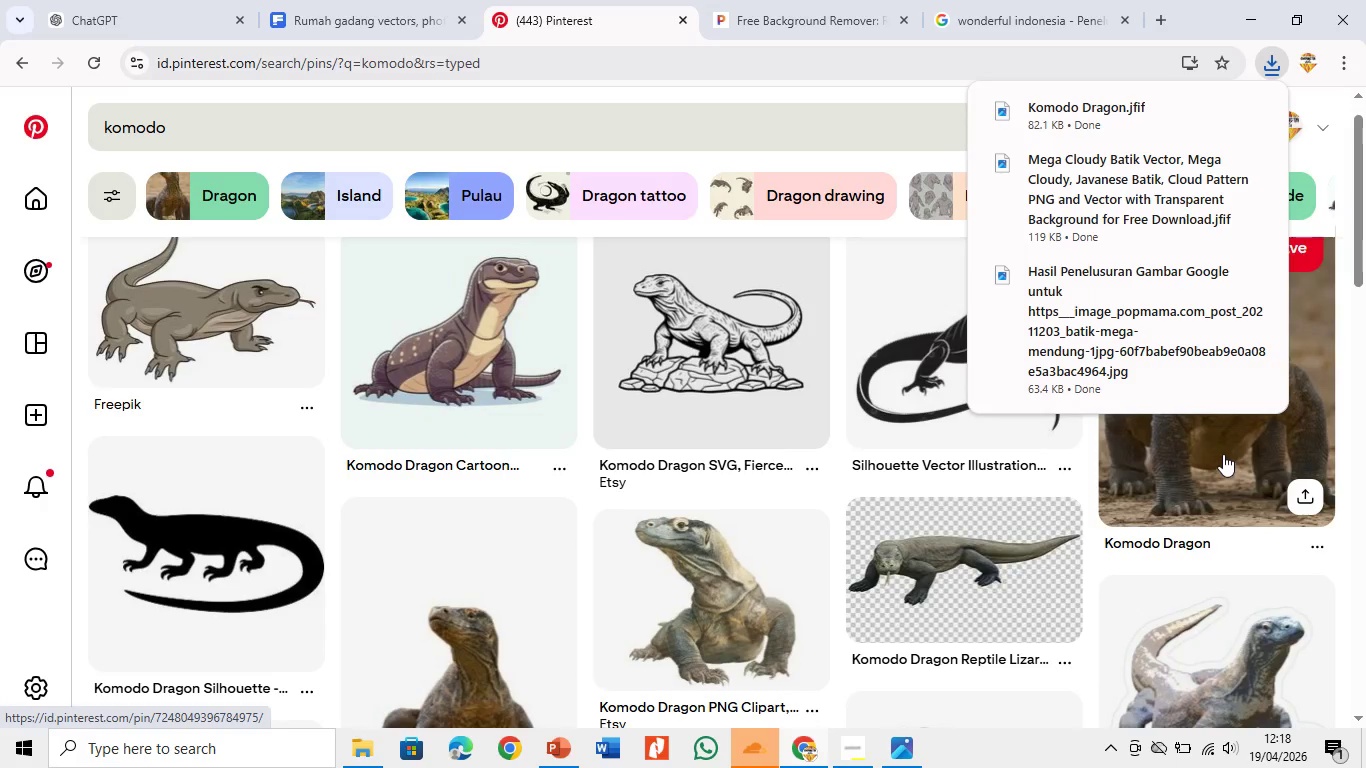 
scroll: coordinate [809, 437], scroll_direction: up, amount: 6.0
 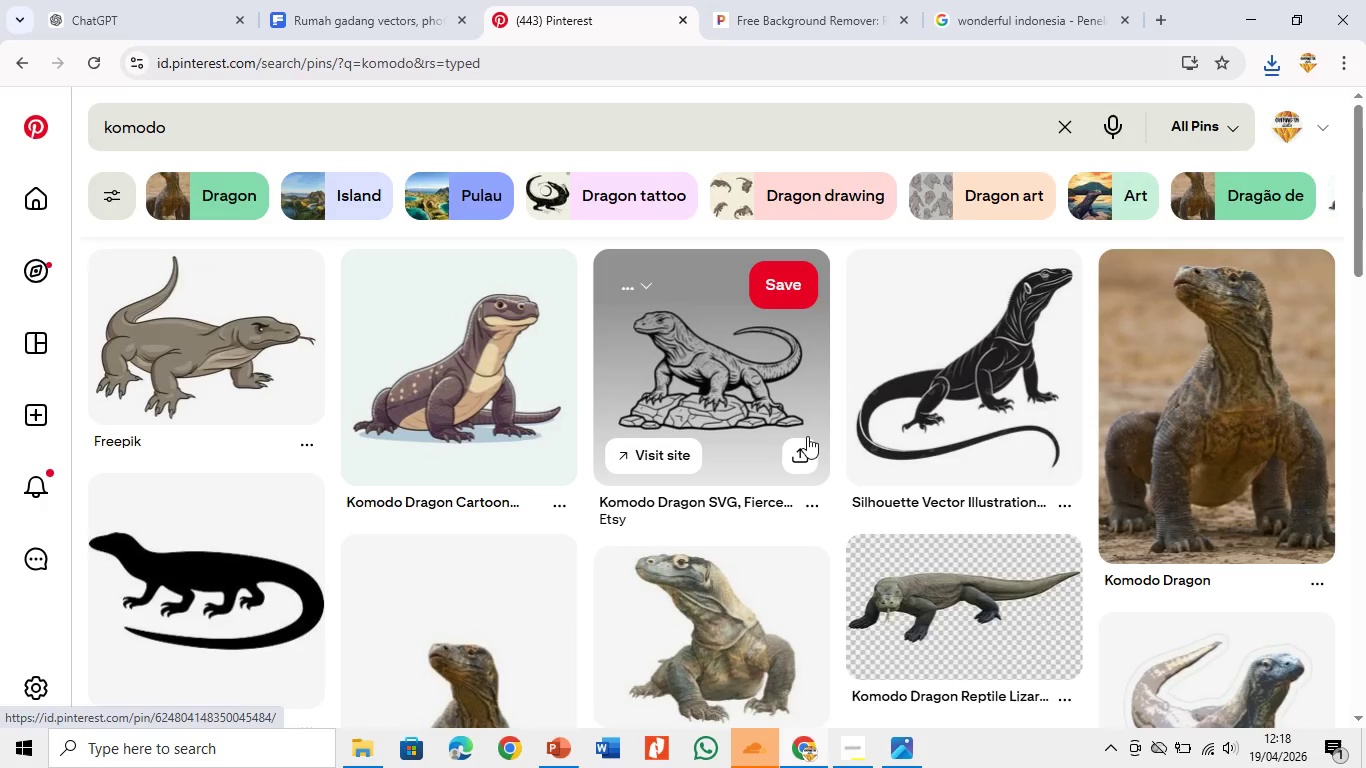 
mouse_move([821, 401])
 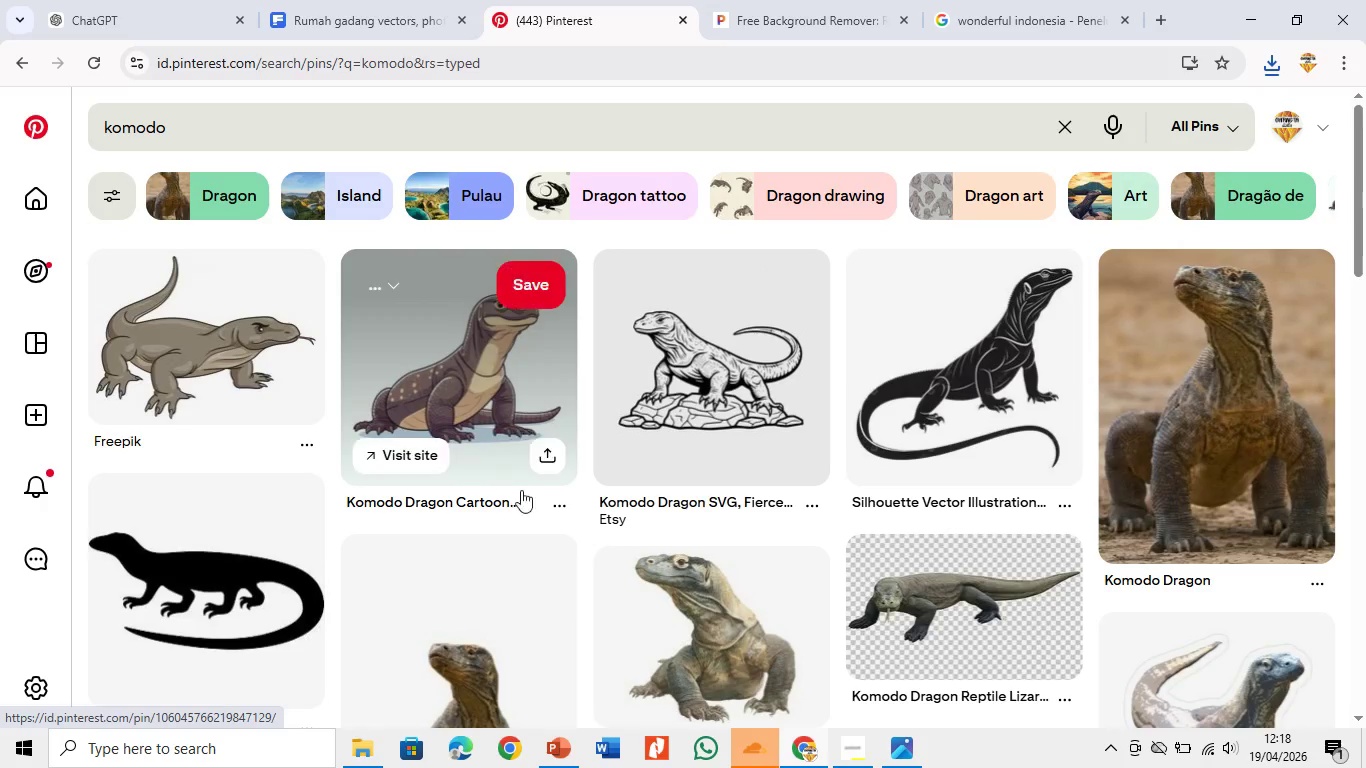 
scroll: coordinate [524, 436], scroll_direction: up, amount: 4.0
 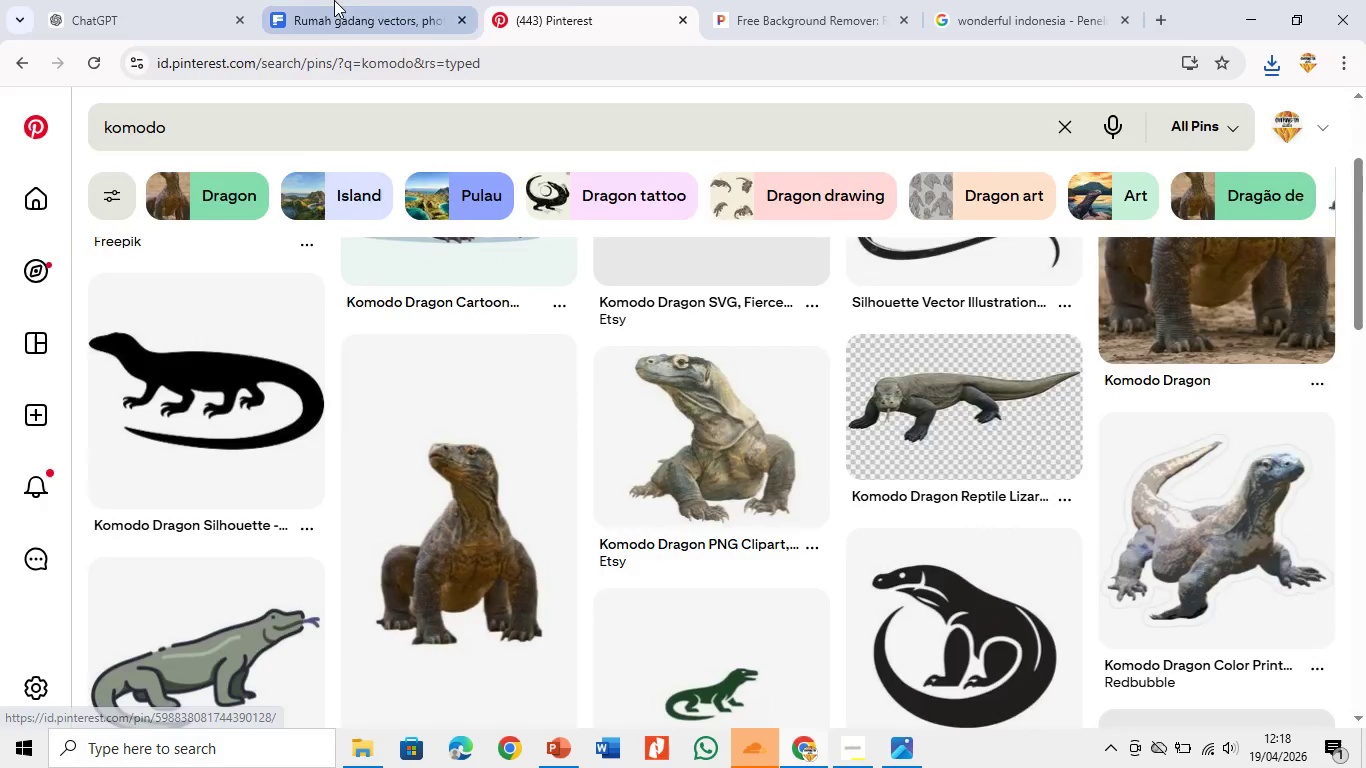 
left_click([334, 0])
 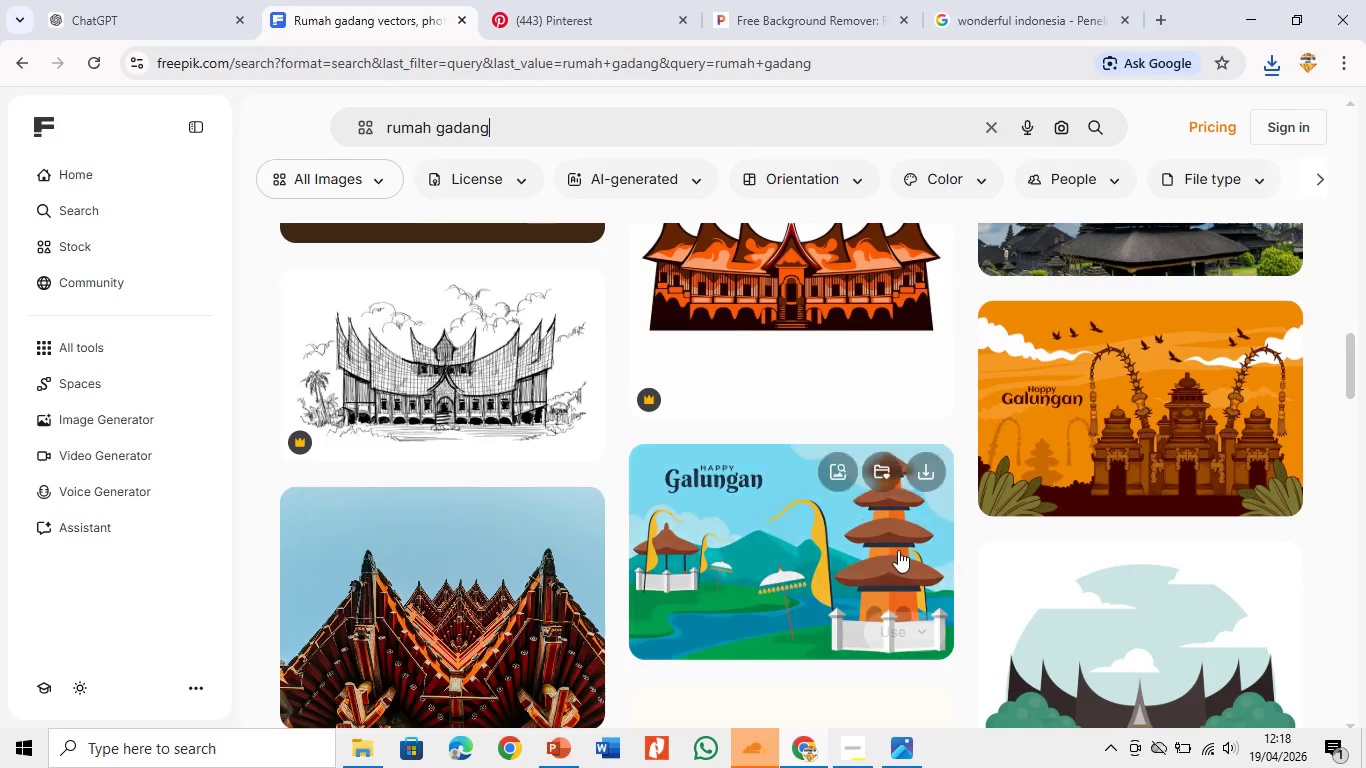 
scroll: coordinate [895, 480], scroll_direction: up, amount: 11.0
 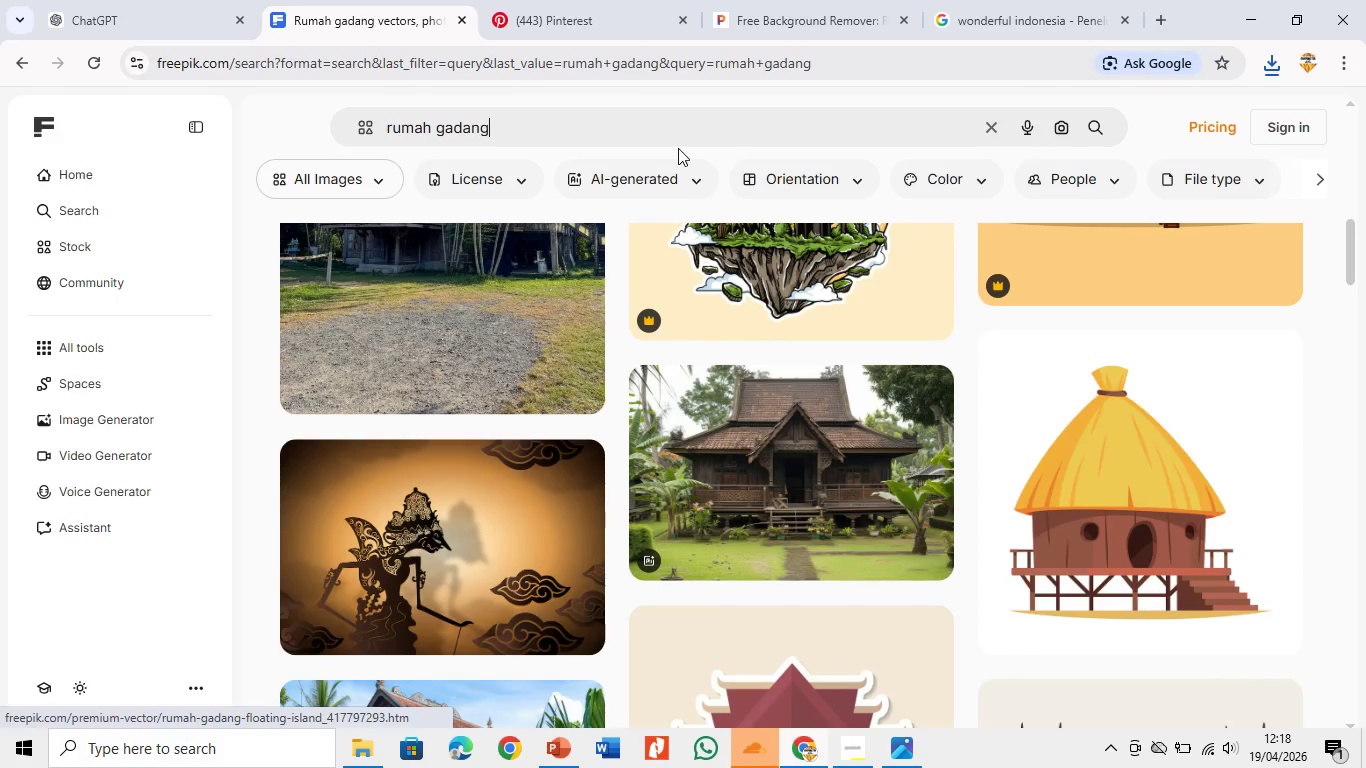 
left_click_drag(start_coordinate=[675, 145], to_coordinate=[663, 136])
 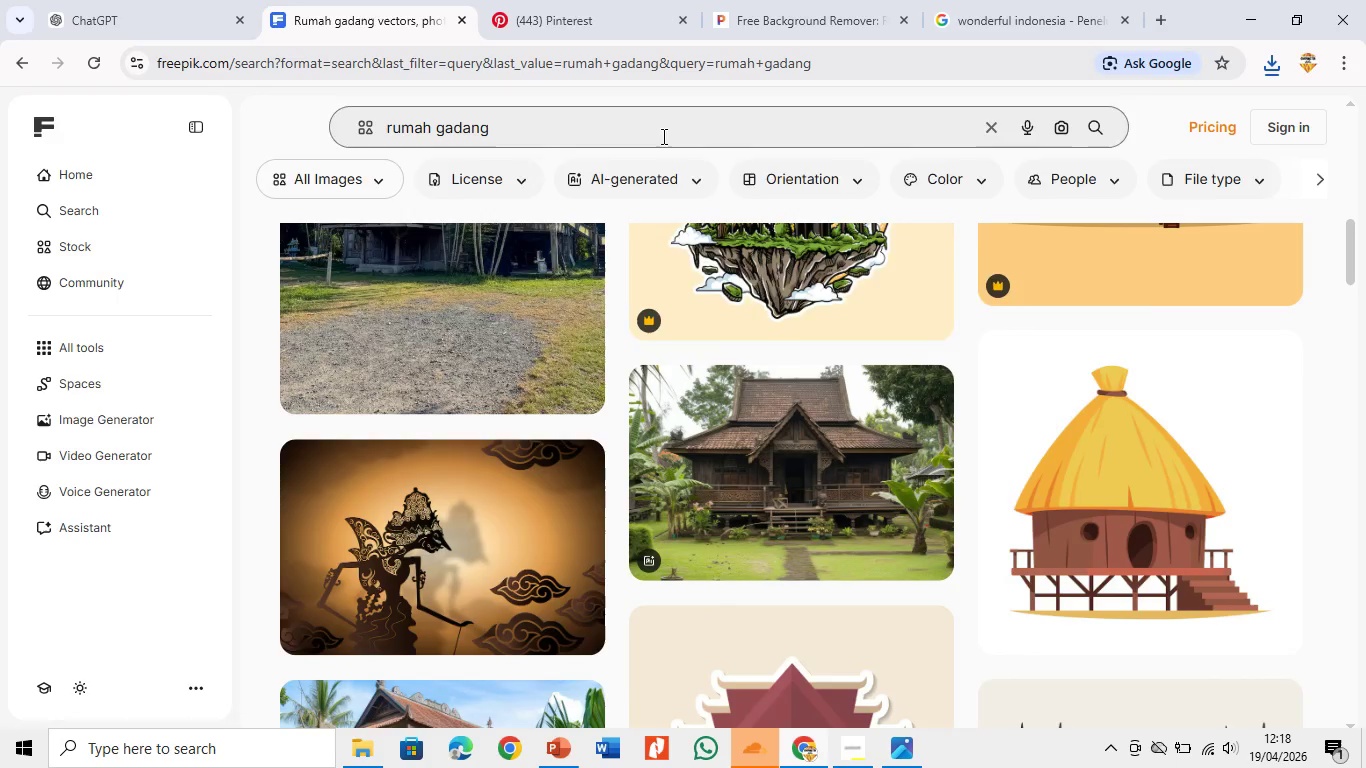 
left_click_drag(start_coordinate=[662, 136], to_coordinate=[340, 143])
 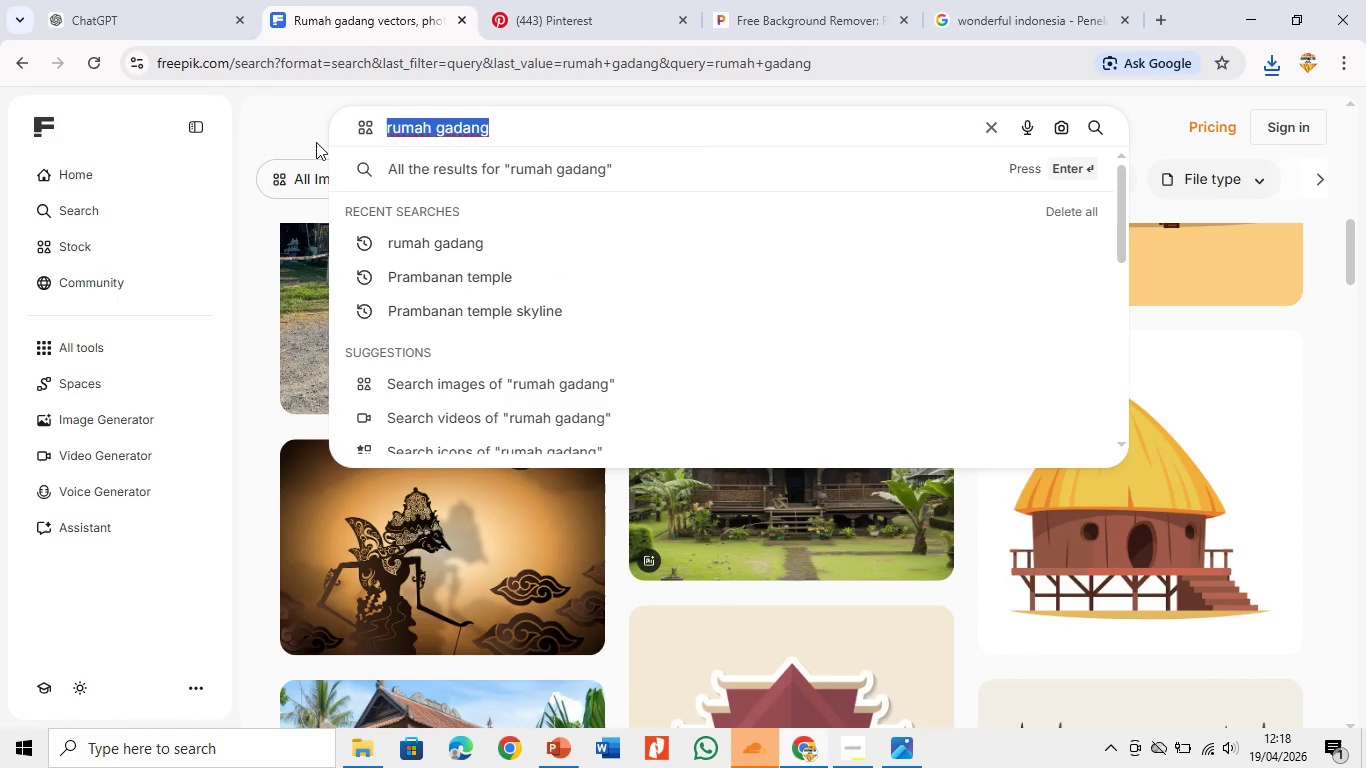 
type(indonesia)
 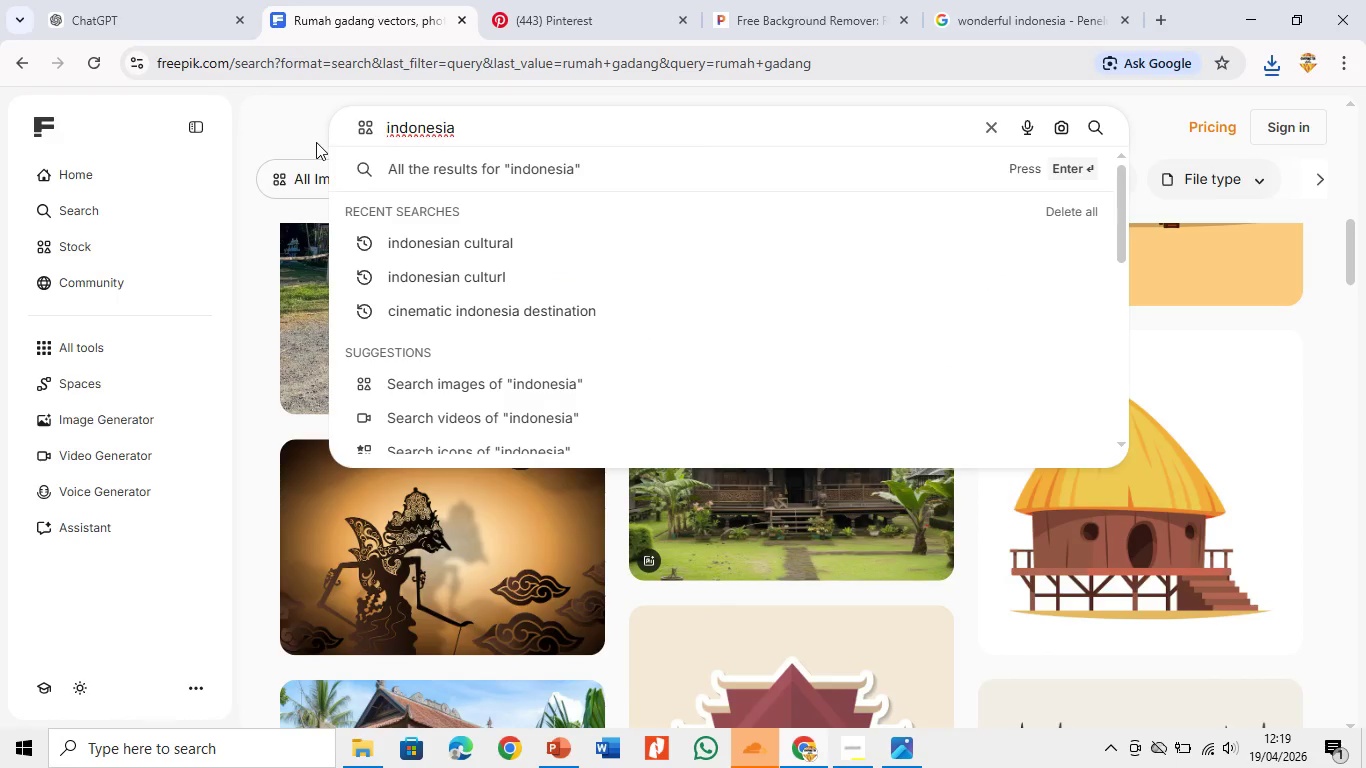 
hold_key(key=ArrowDown, duration=0.38)
 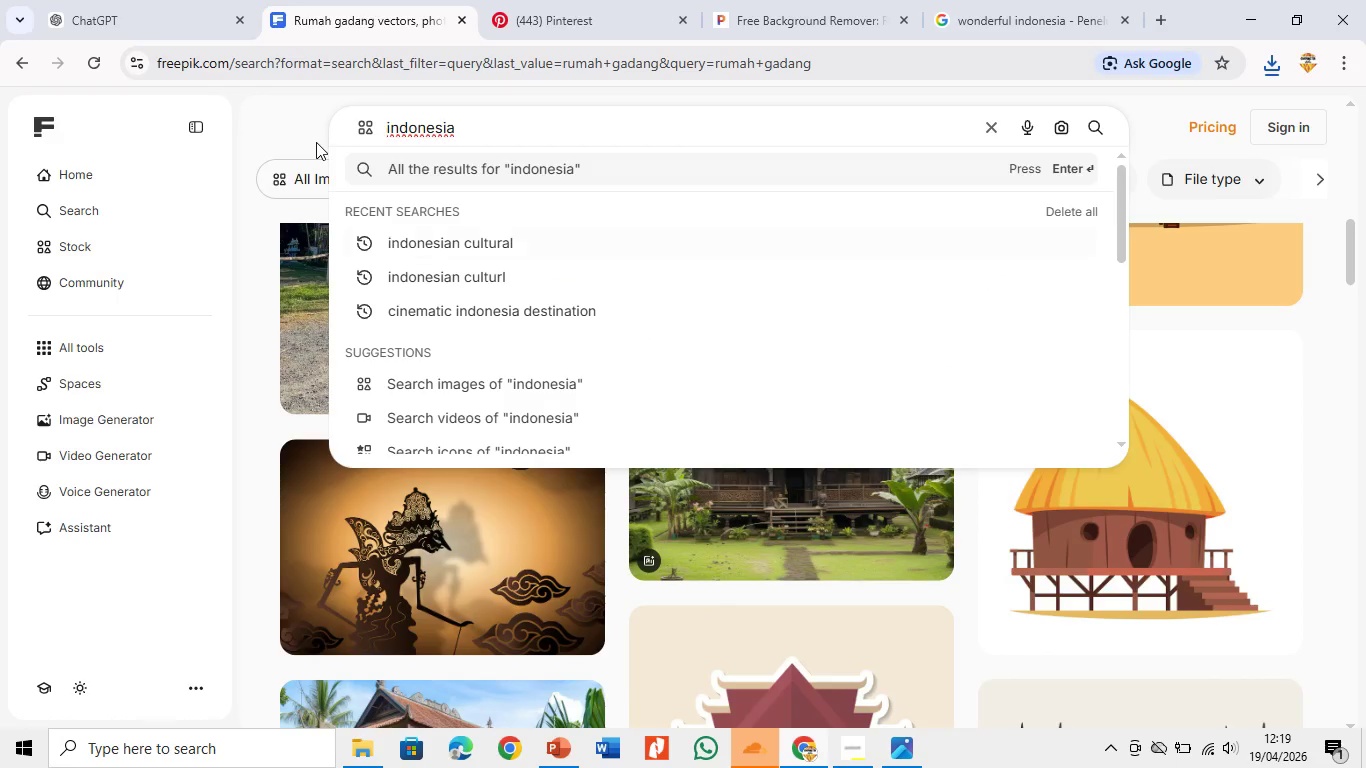 
key(ArrowDown)
 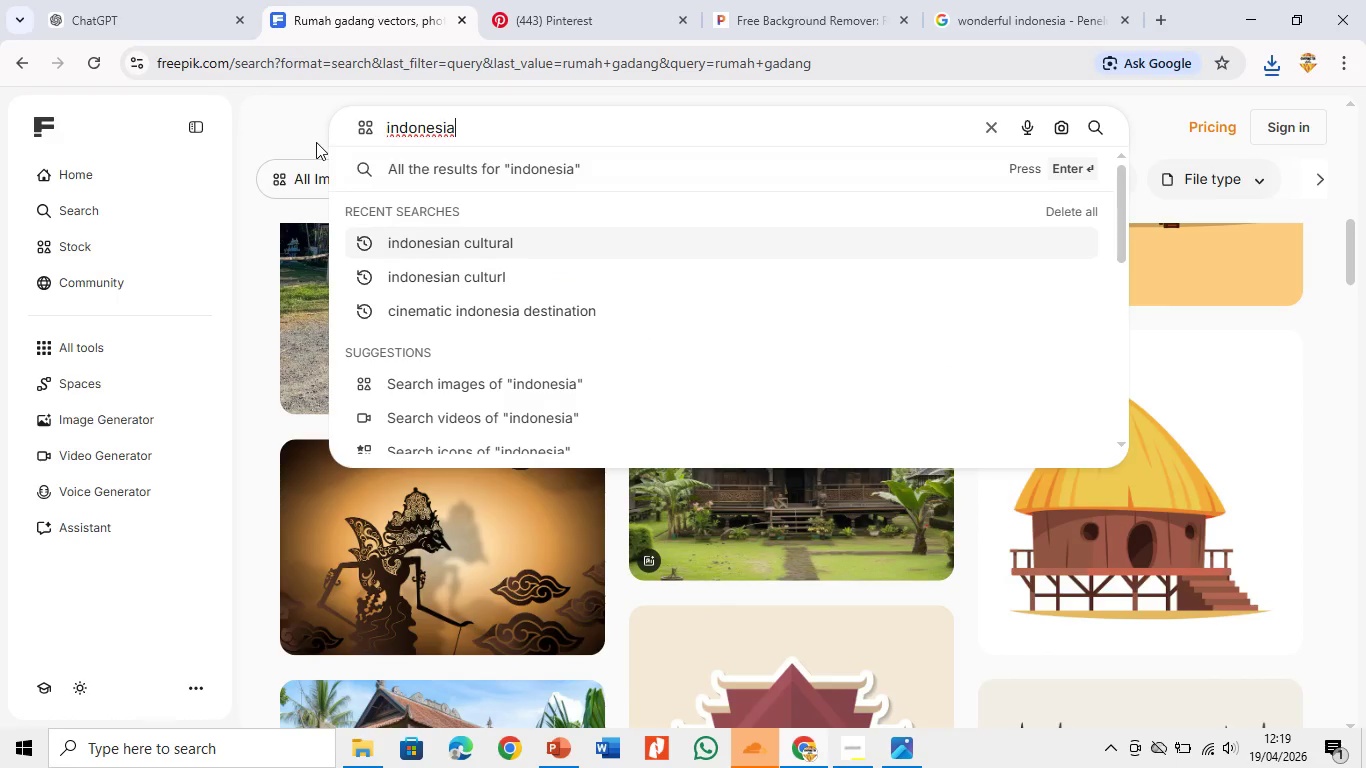 
key(ArrowDown)
 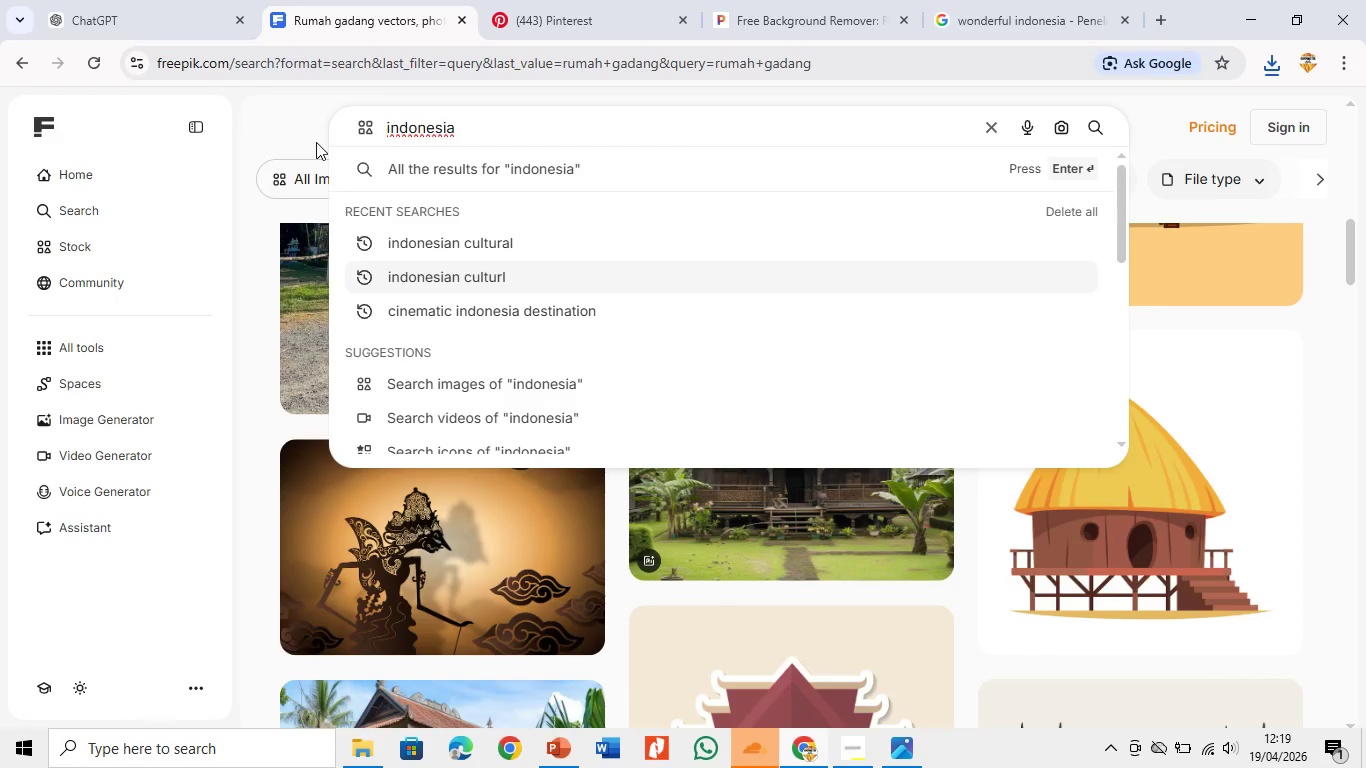 
key(ArrowDown)
 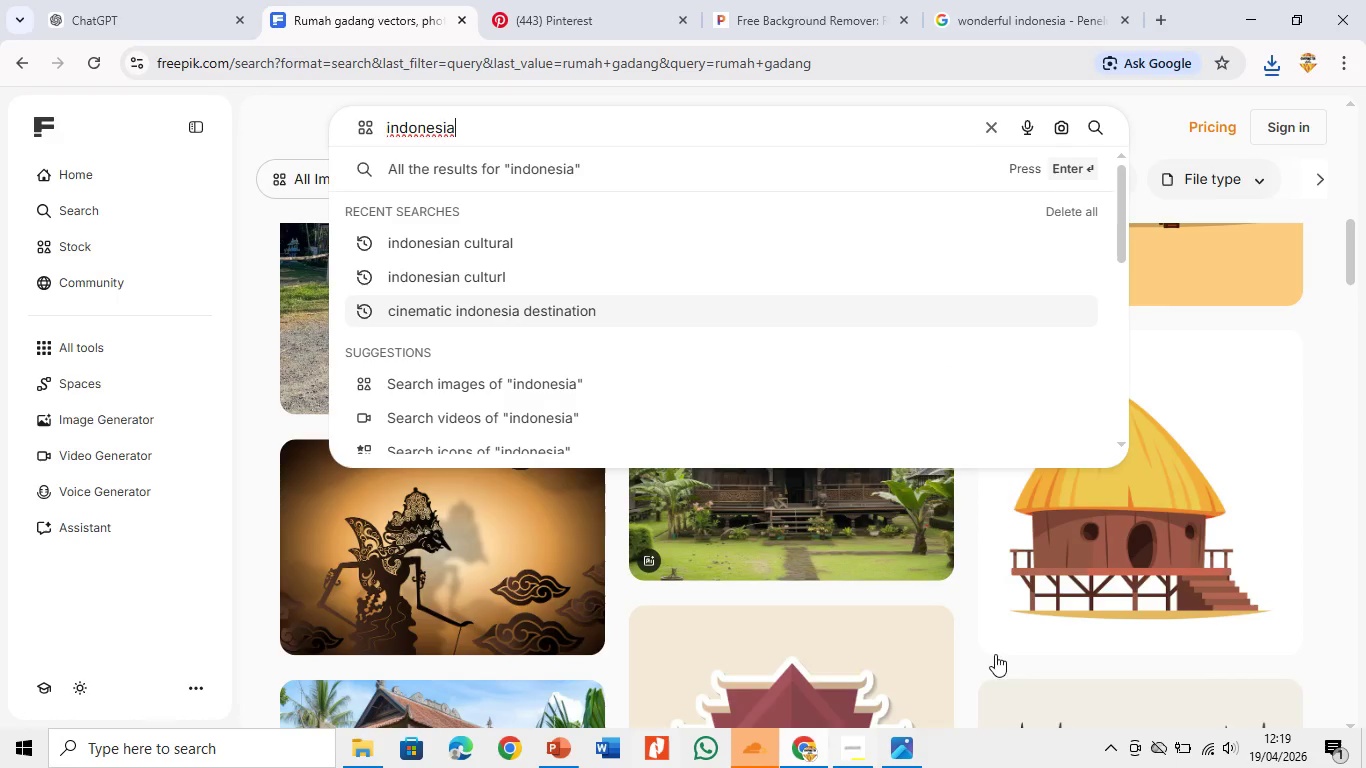 
left_click_drag(start_coordinate=[1348, 265], to_coordinate=[1352, 414])
 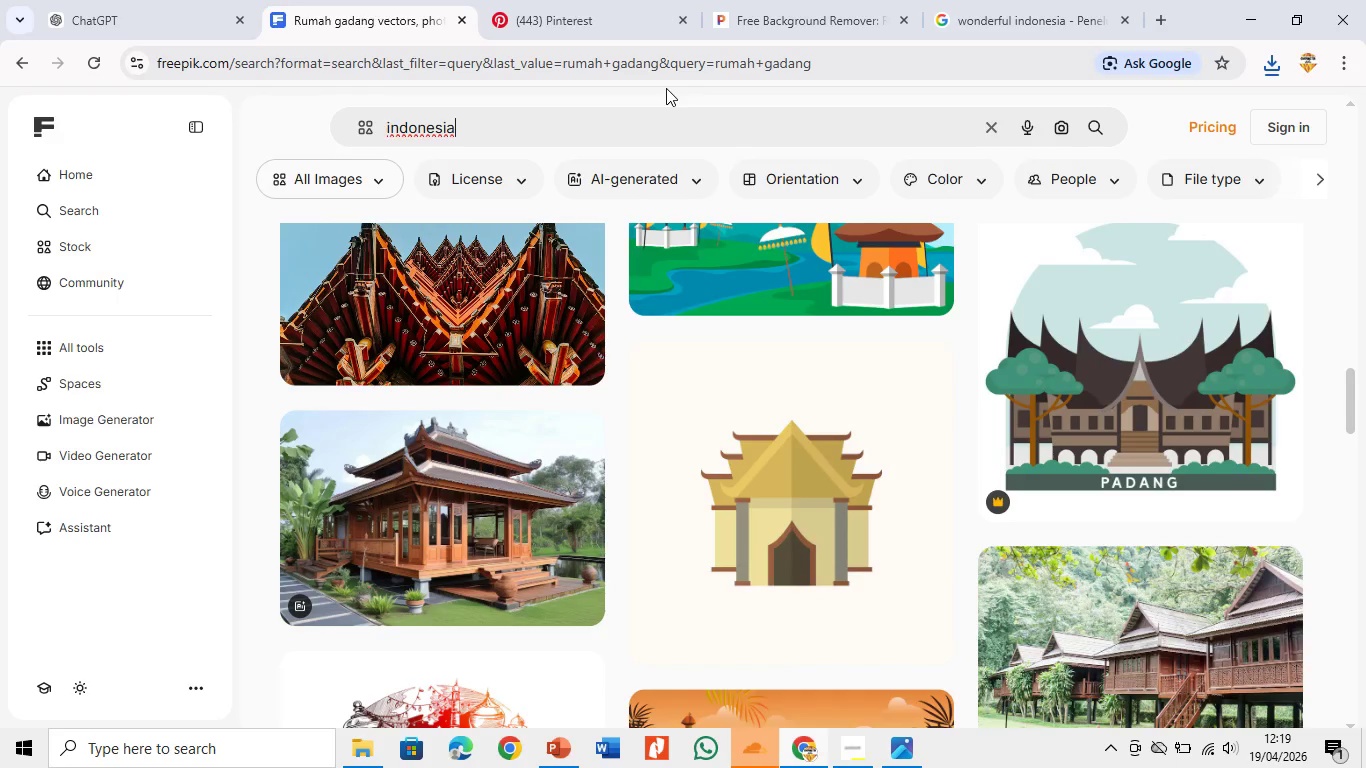 
key(Enter)
 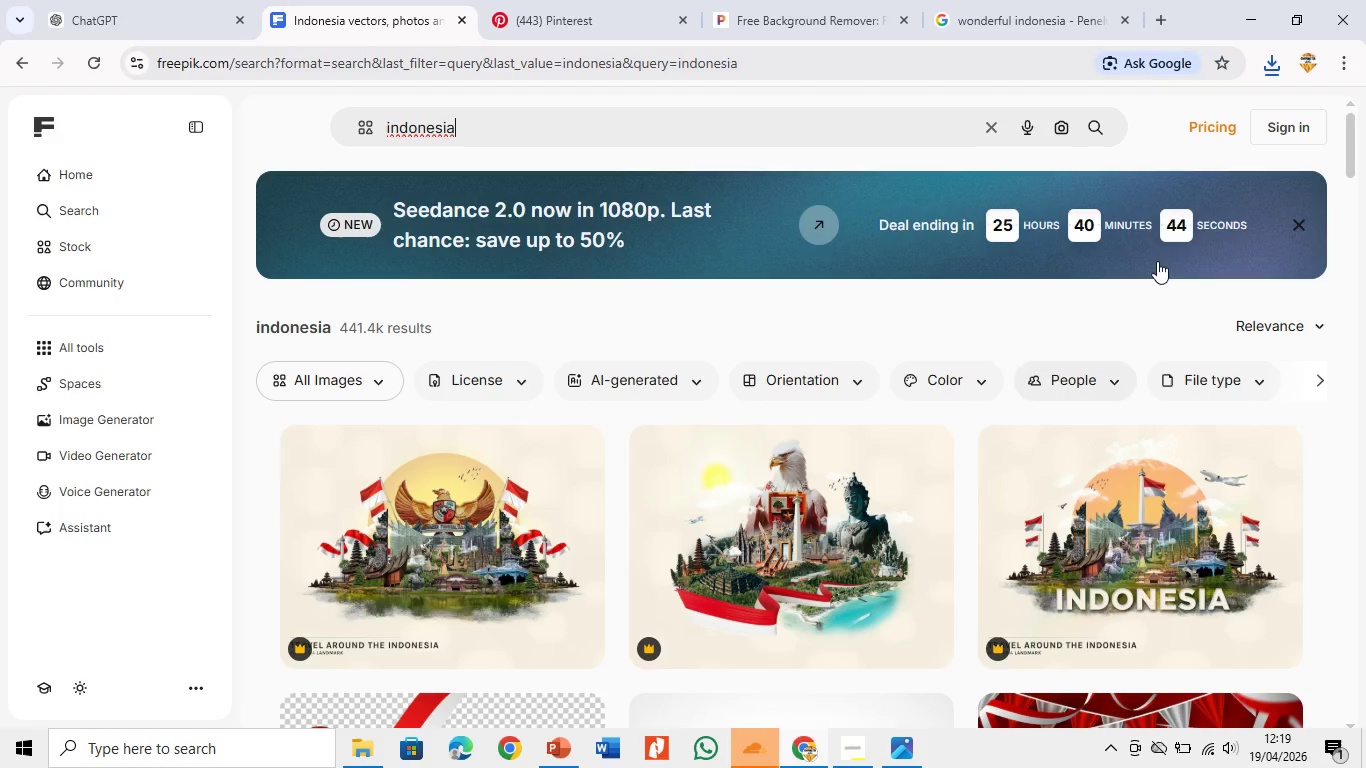 
wait(5.41)
 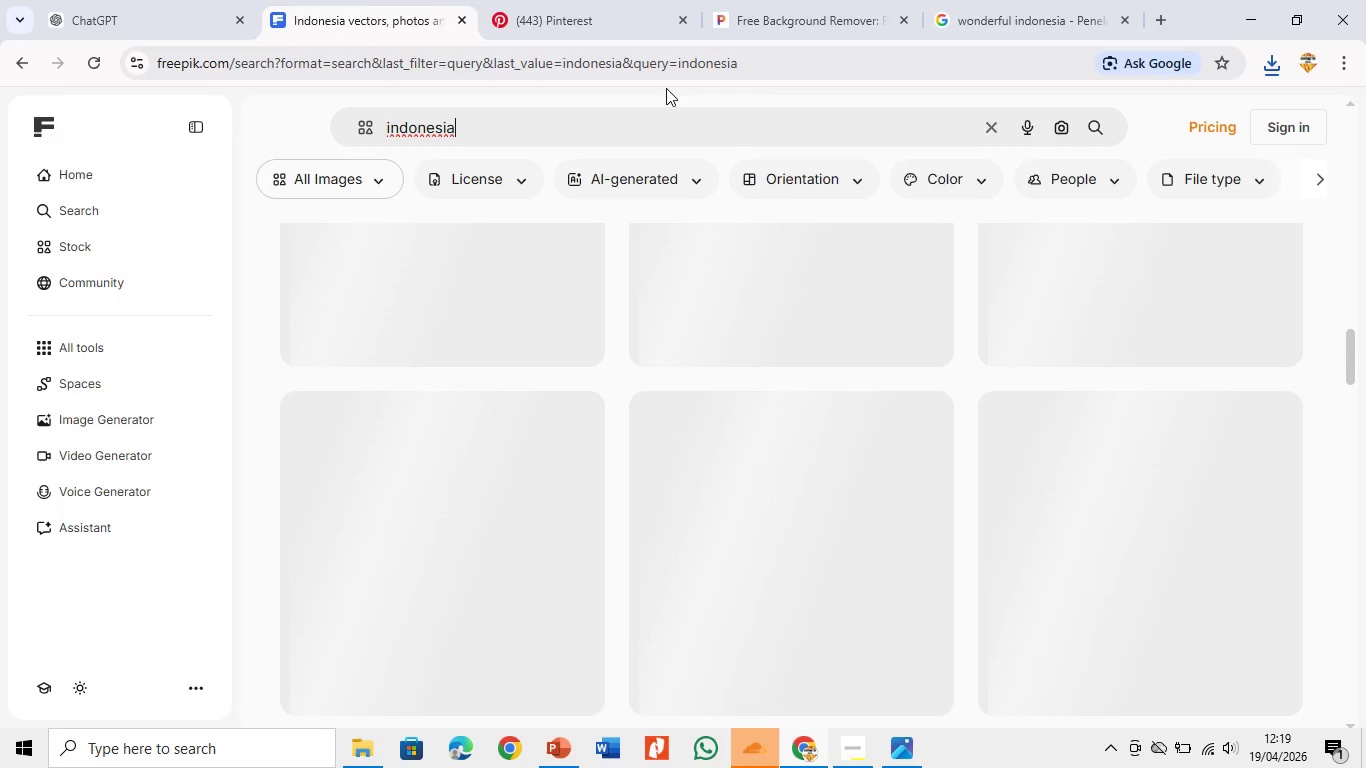 
left_click_drag(start_coordinate=[1344, 161], to_coordinate=[1361, 457])
 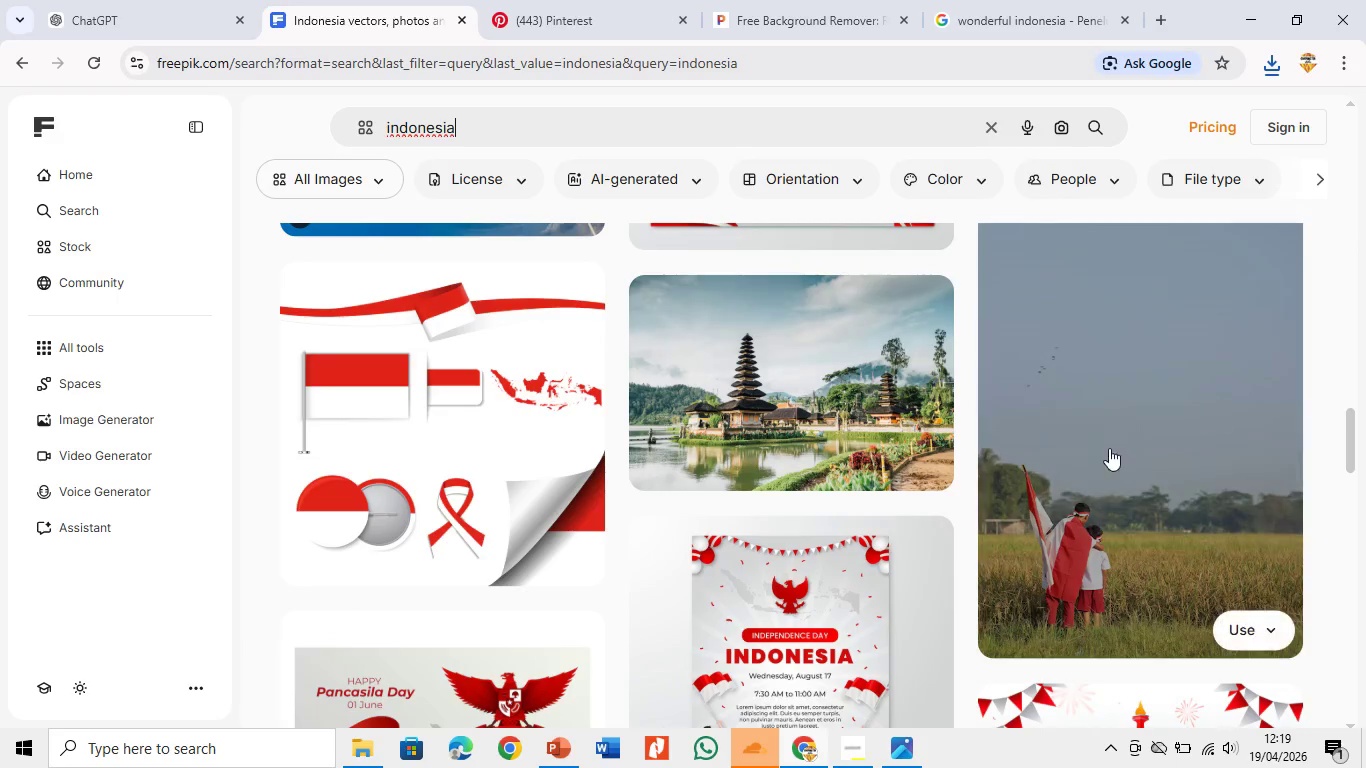 
scroll: coordinate [1063, 438], scroll_direction: down, amount: 17.0
 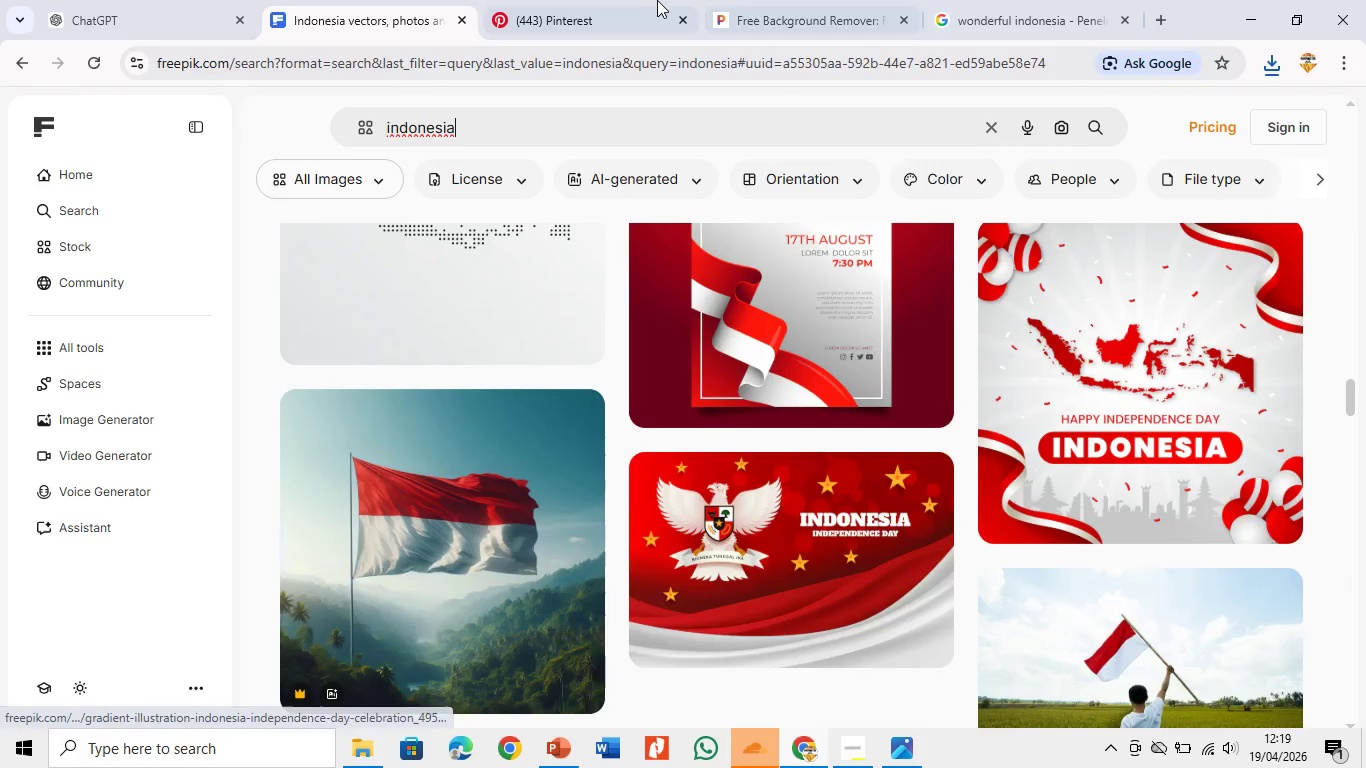 
left_click_drag(start_coordinate=[638, 0], to_coordinate=[643, 0])
 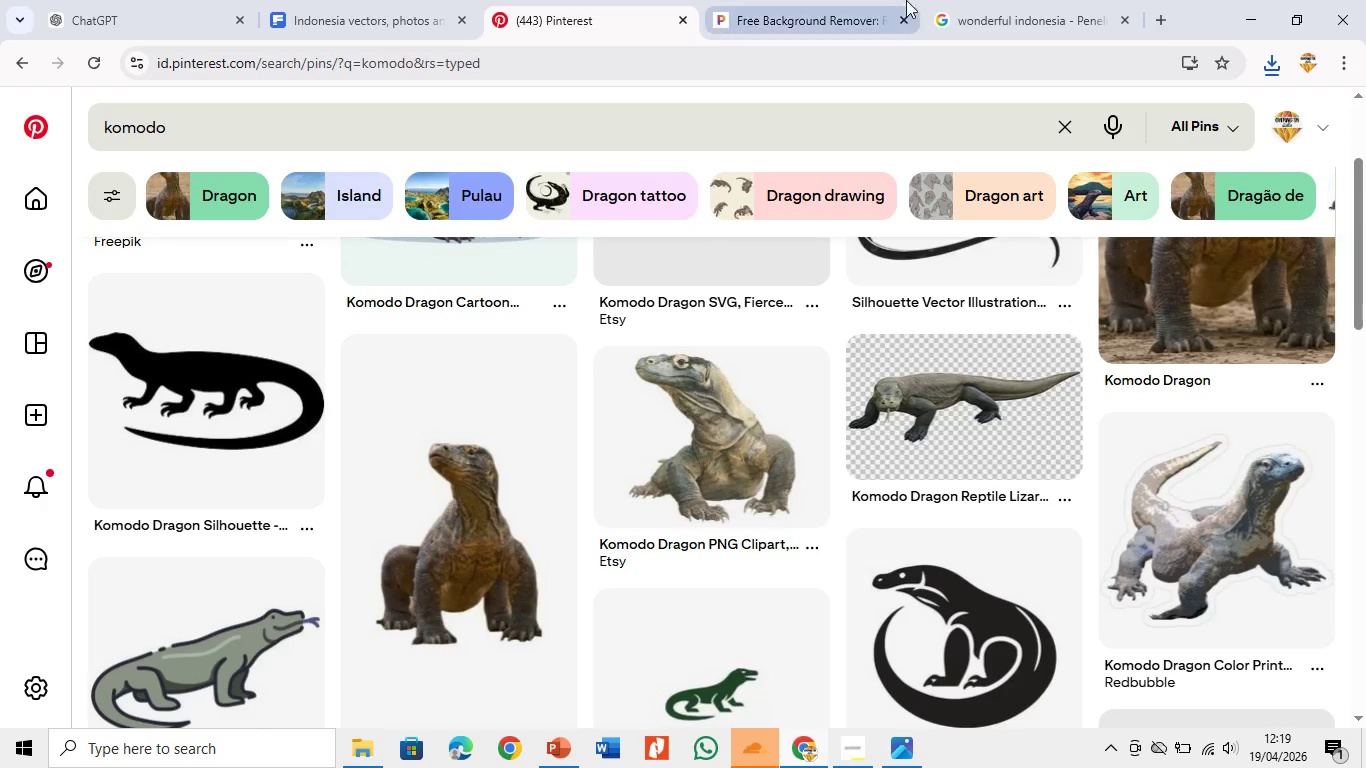 
double_click([914, 0])
 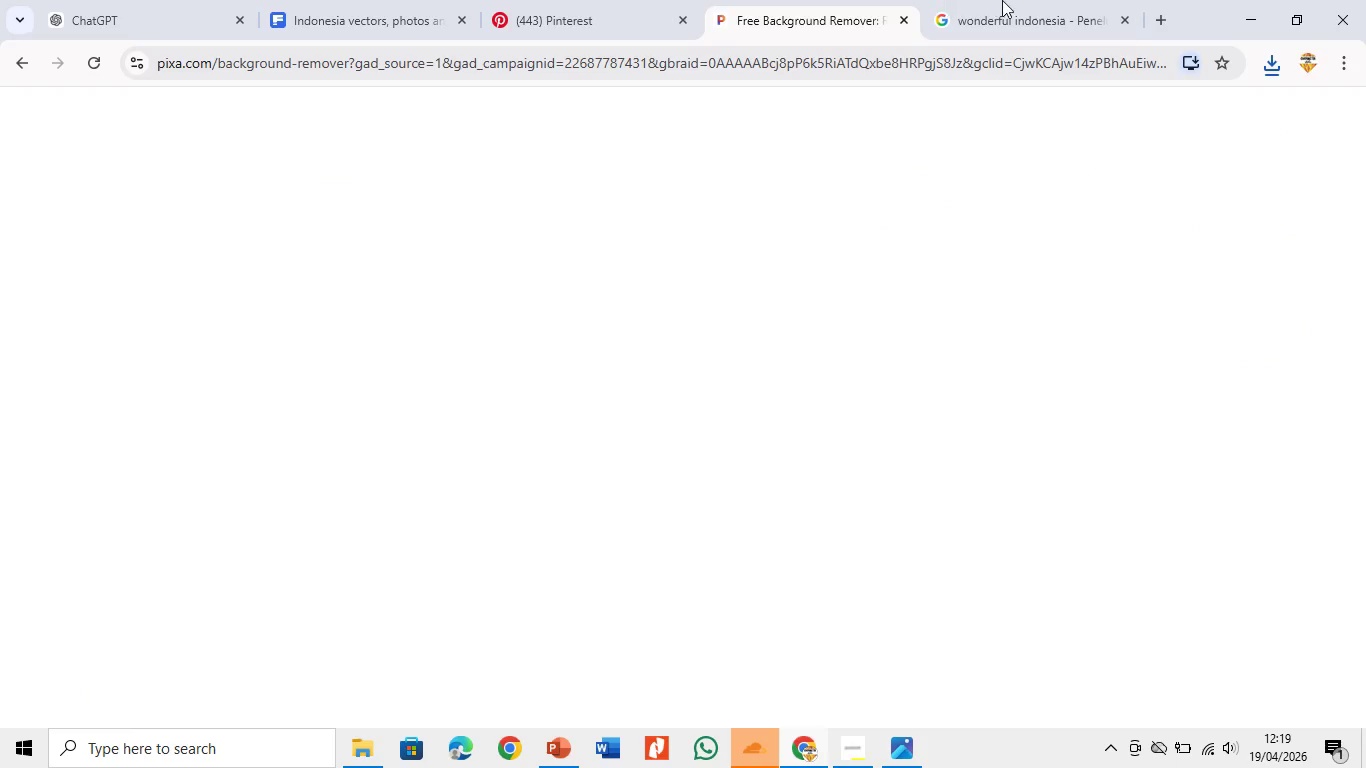 
triple_click([1003, 0])
 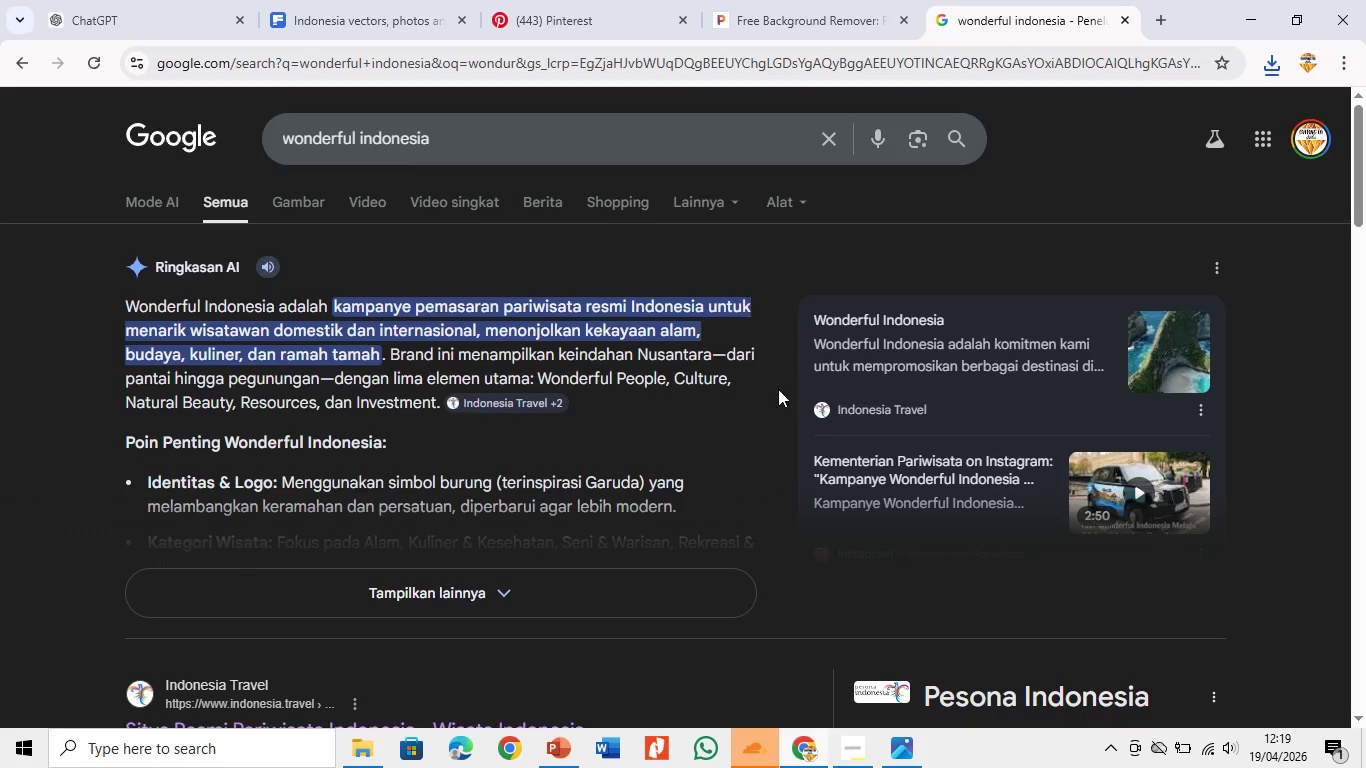 
scroll: coordinate [798, 426], scroll_direction: down, amount: 2.0
 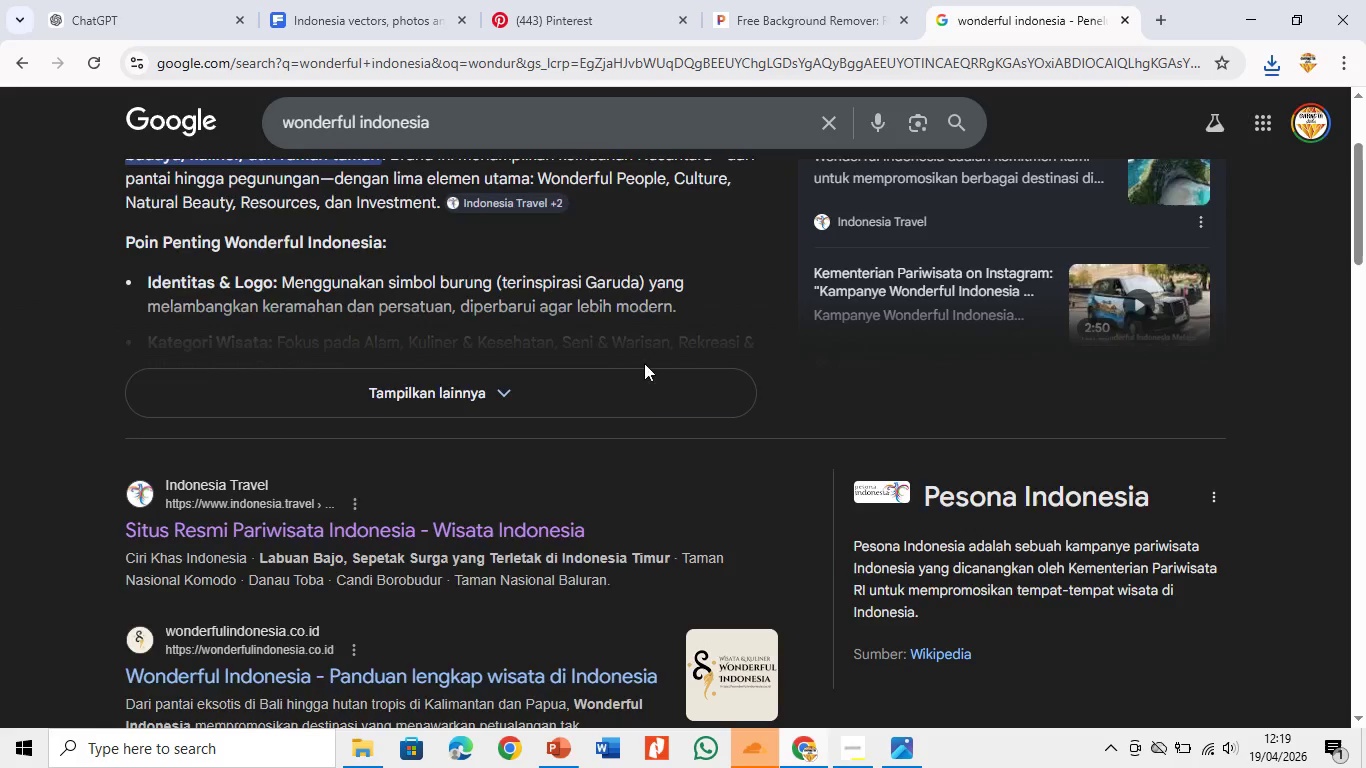 
scroll: coordinate [618, 363], scroll_direction: up, amount: 7.0
 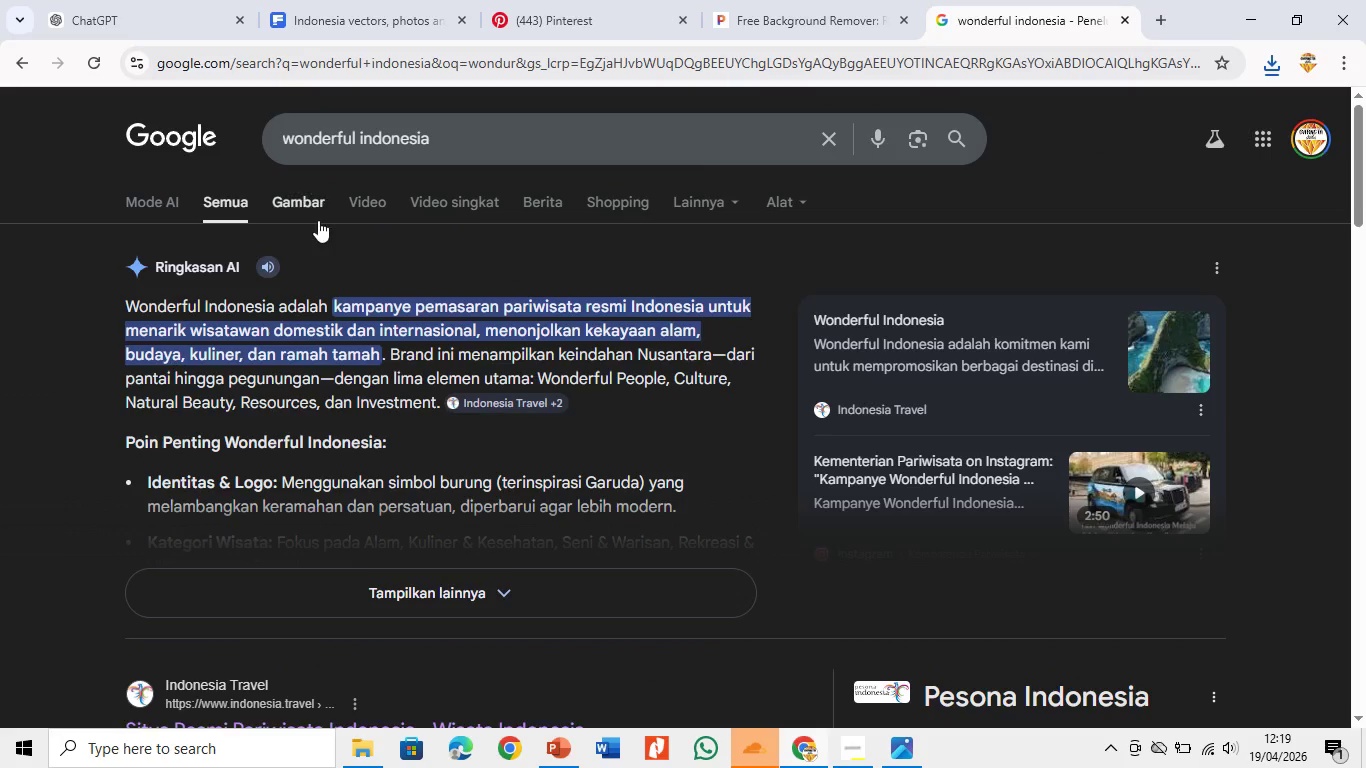 
left_click([324, 214])
 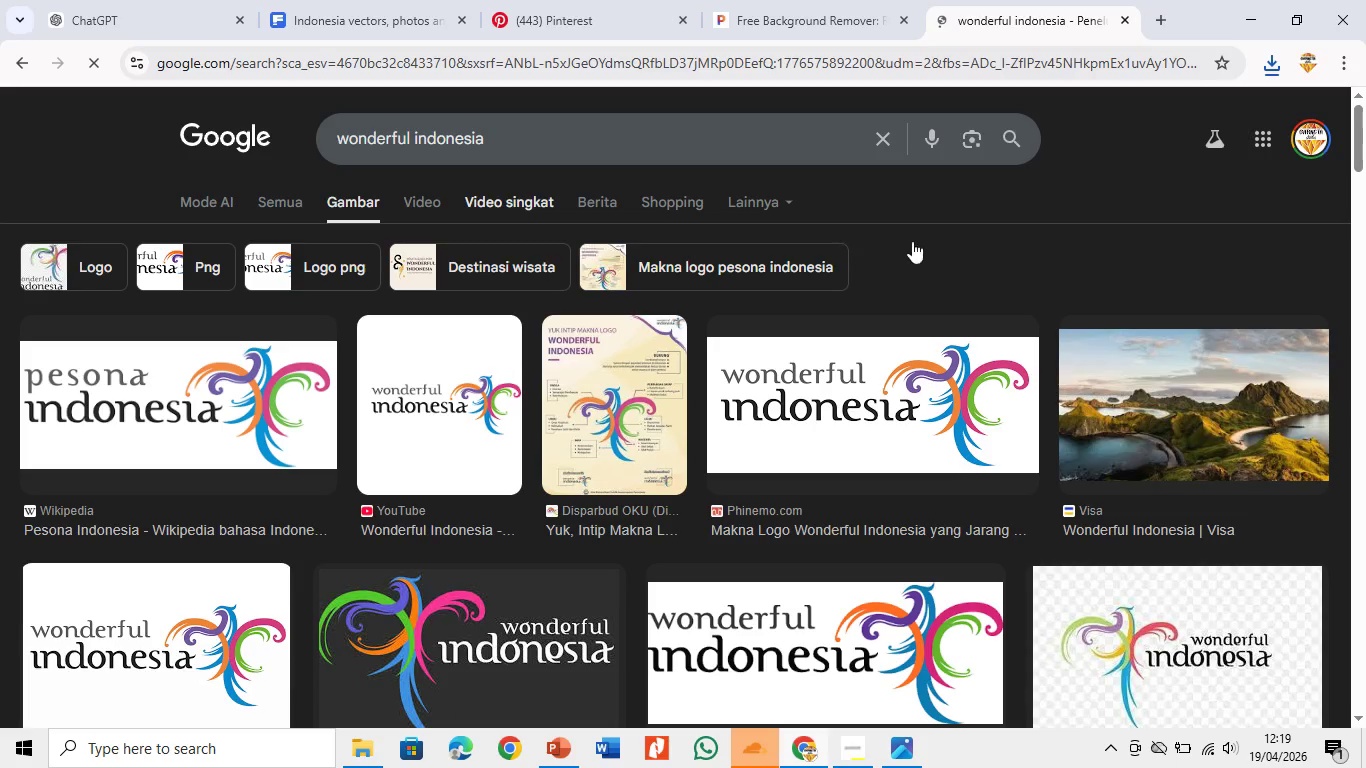 
scroll: coordinate [1049, 336], scroll_direction: down, amount: 38.0
 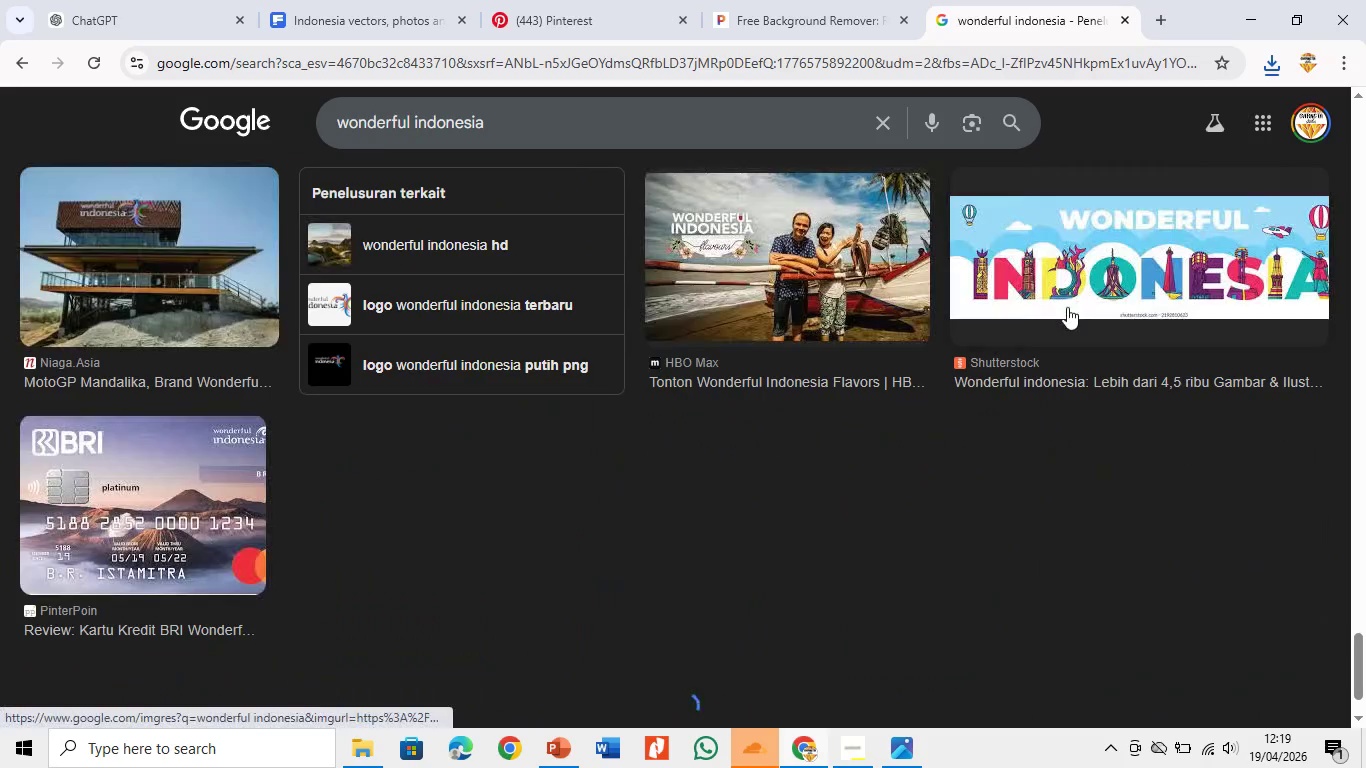 
mouse_move([1046, 290])
 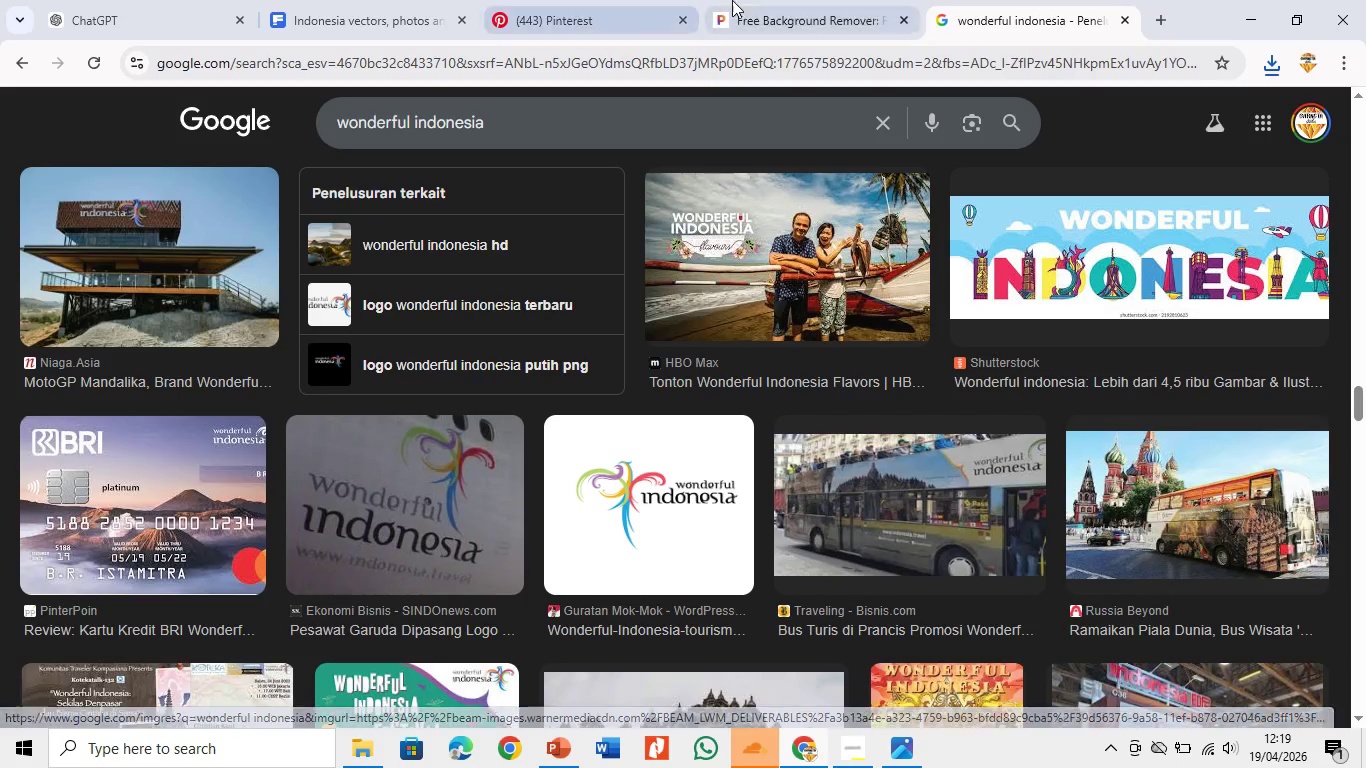 
left_click([733, 0])
 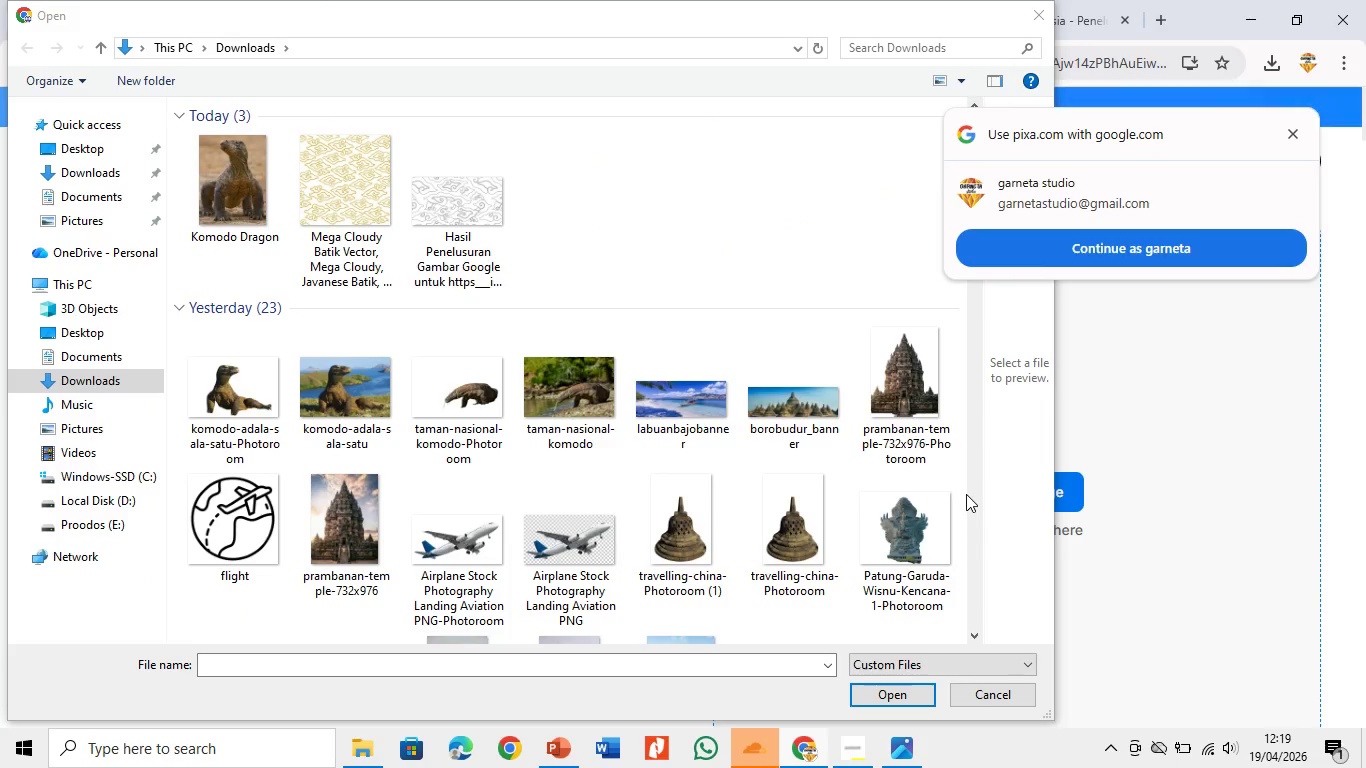 
wait(9.58)
 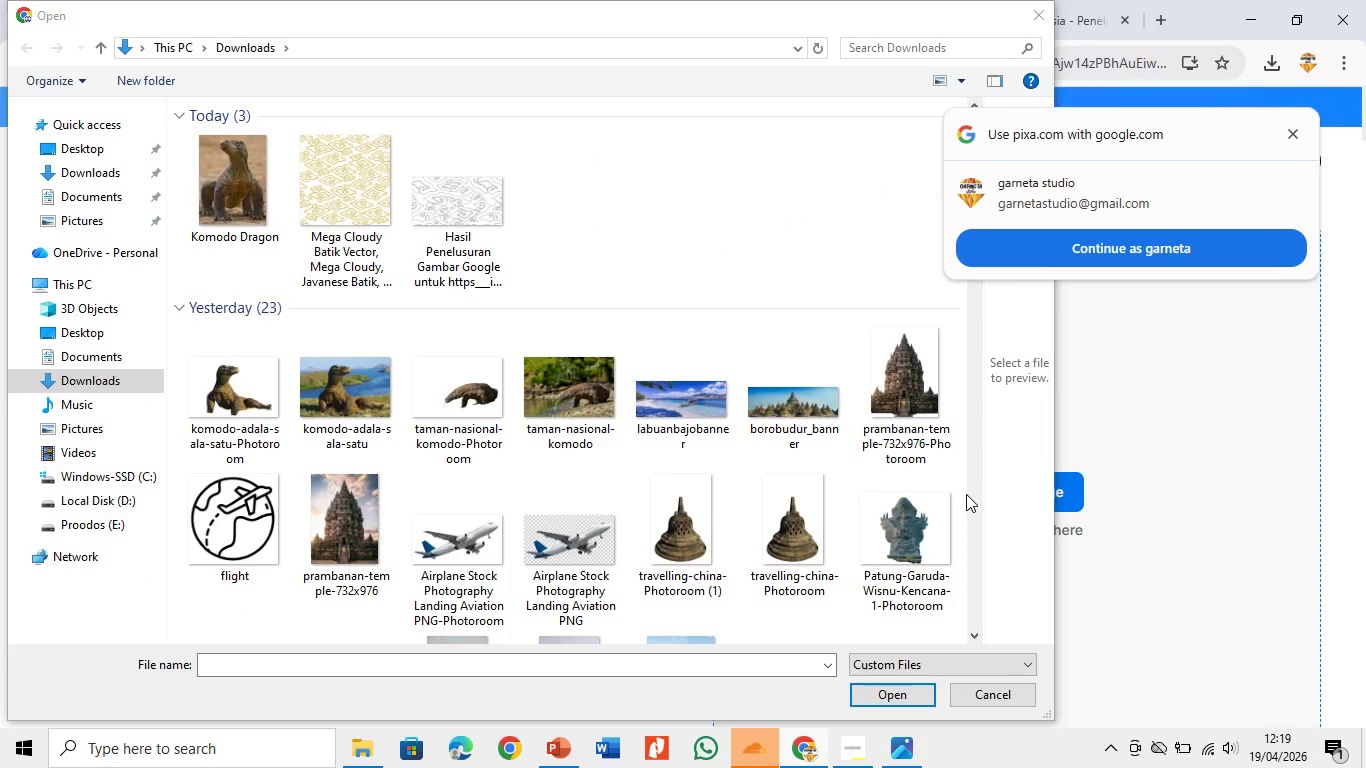 
scroll: coordinate [670, 554], scroll_direction: down, amount: 4.0
 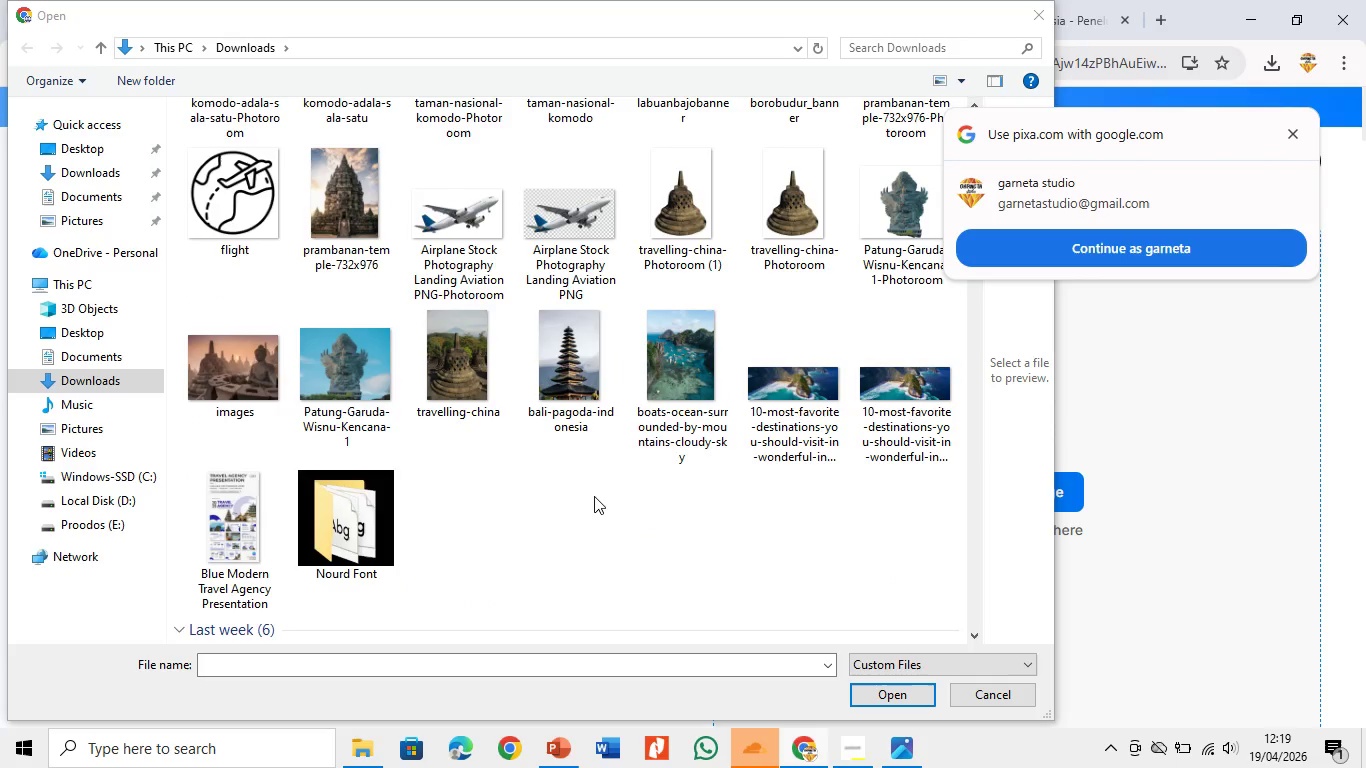 
scroll: coordinate [394, 331], scroll_direction: up, amount: 6.0
 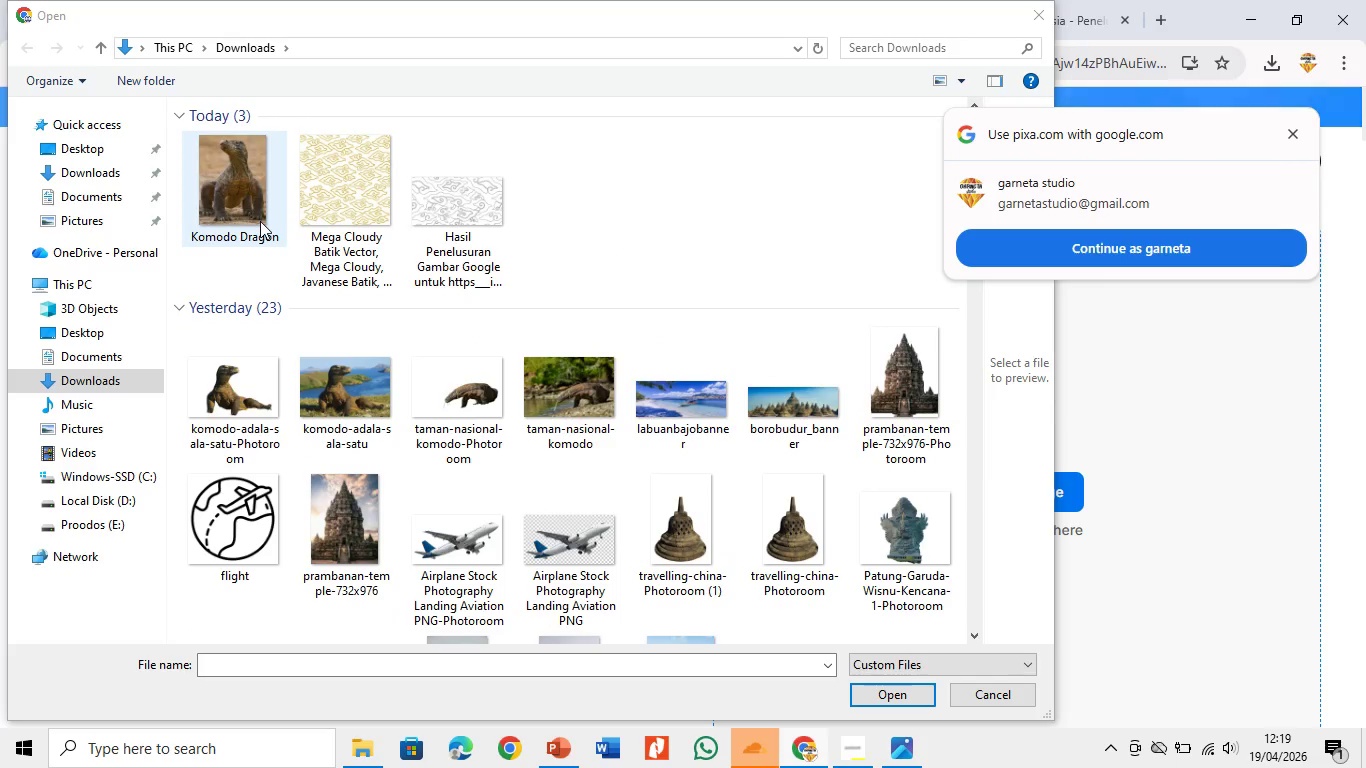 
left_click([260, 221])
 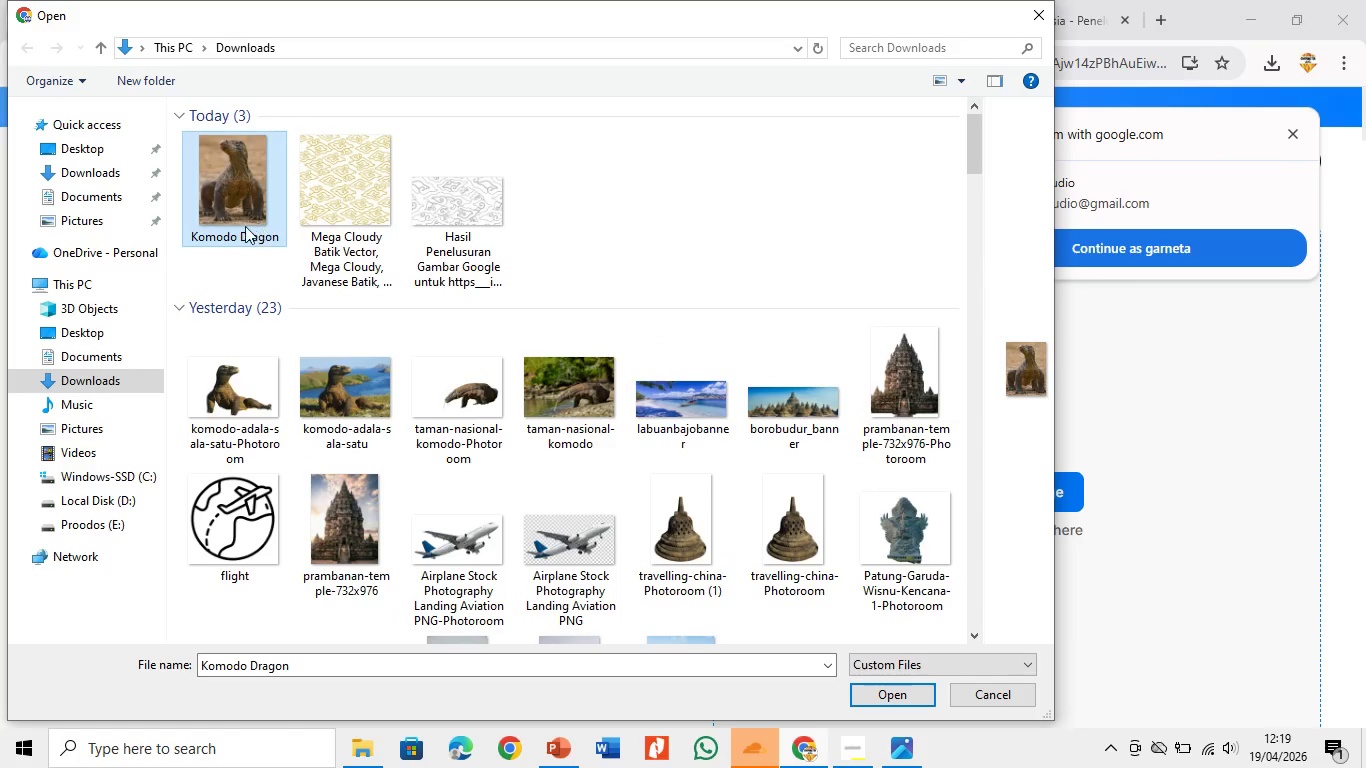 
double_click([245, 225])
 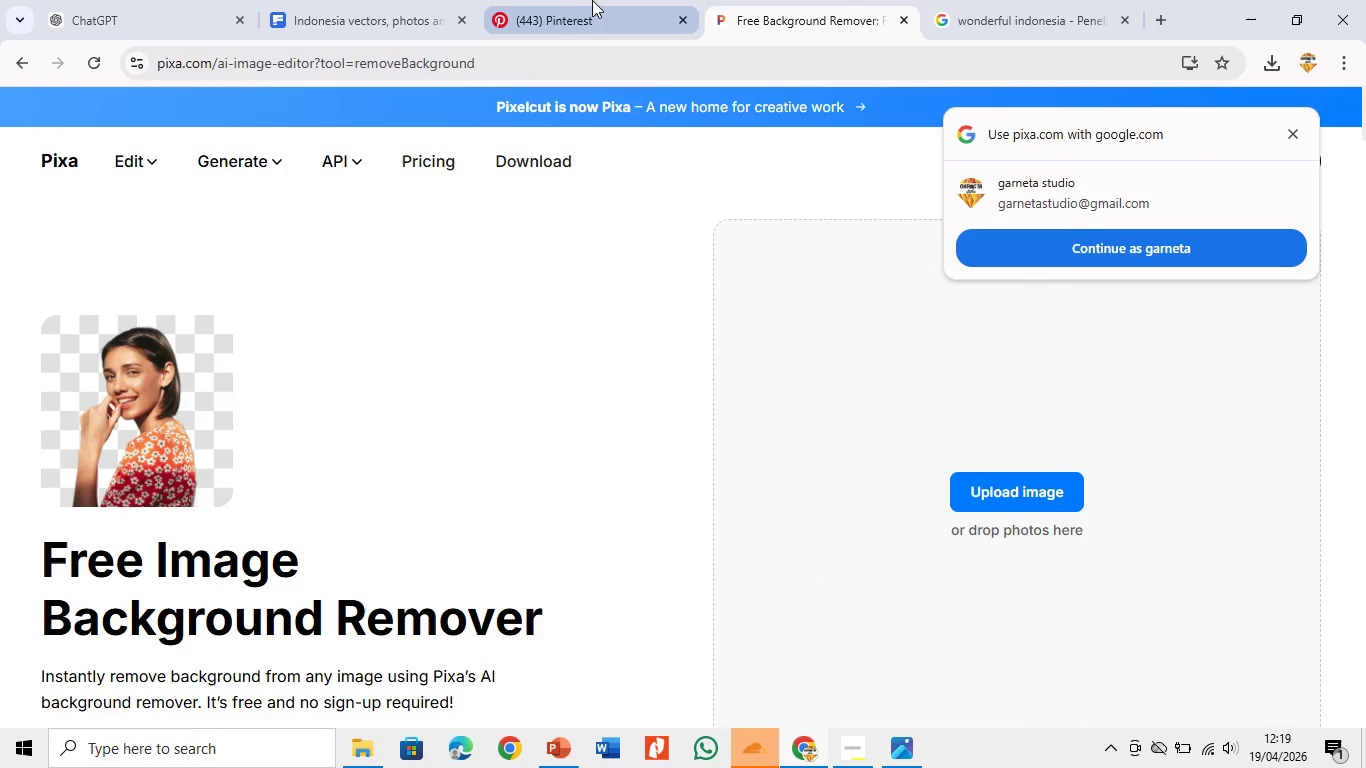 
left_click([593, 0])
 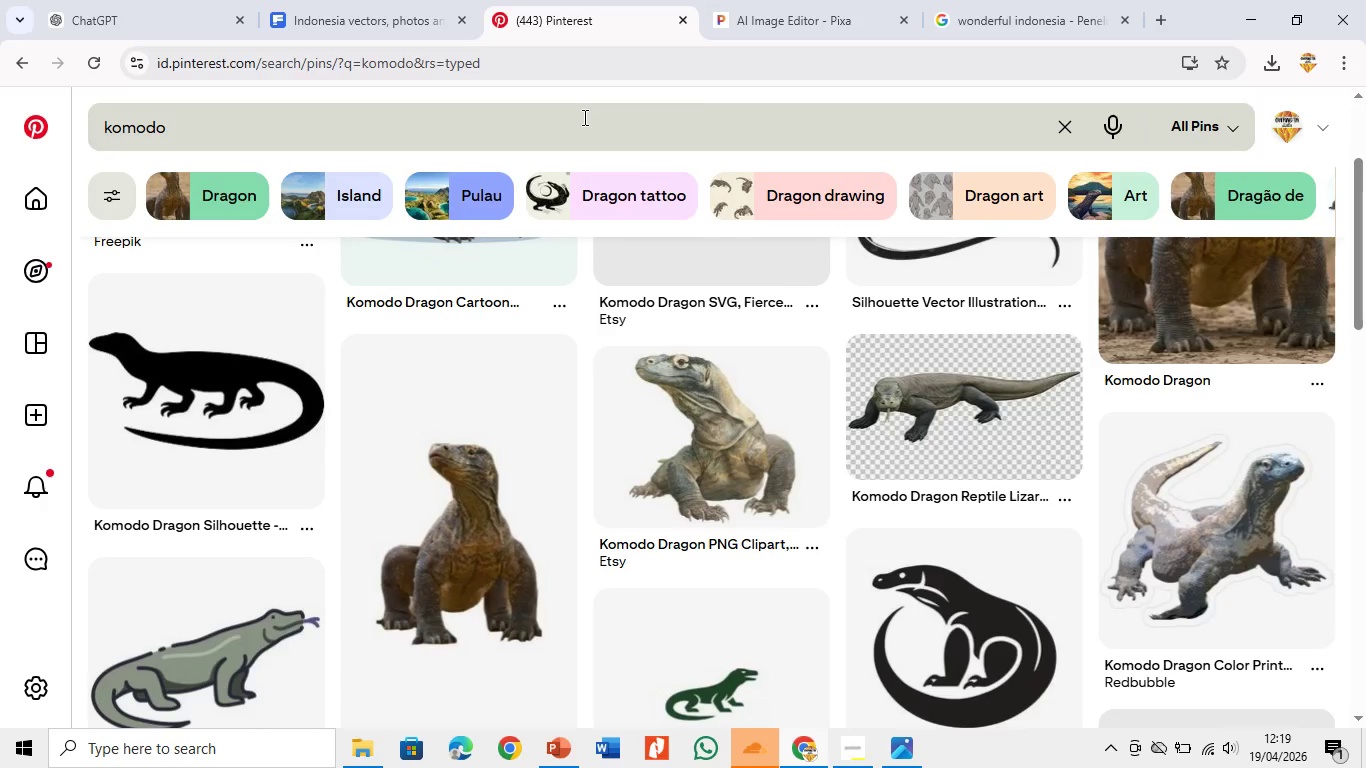 
left_click([583, 117])
 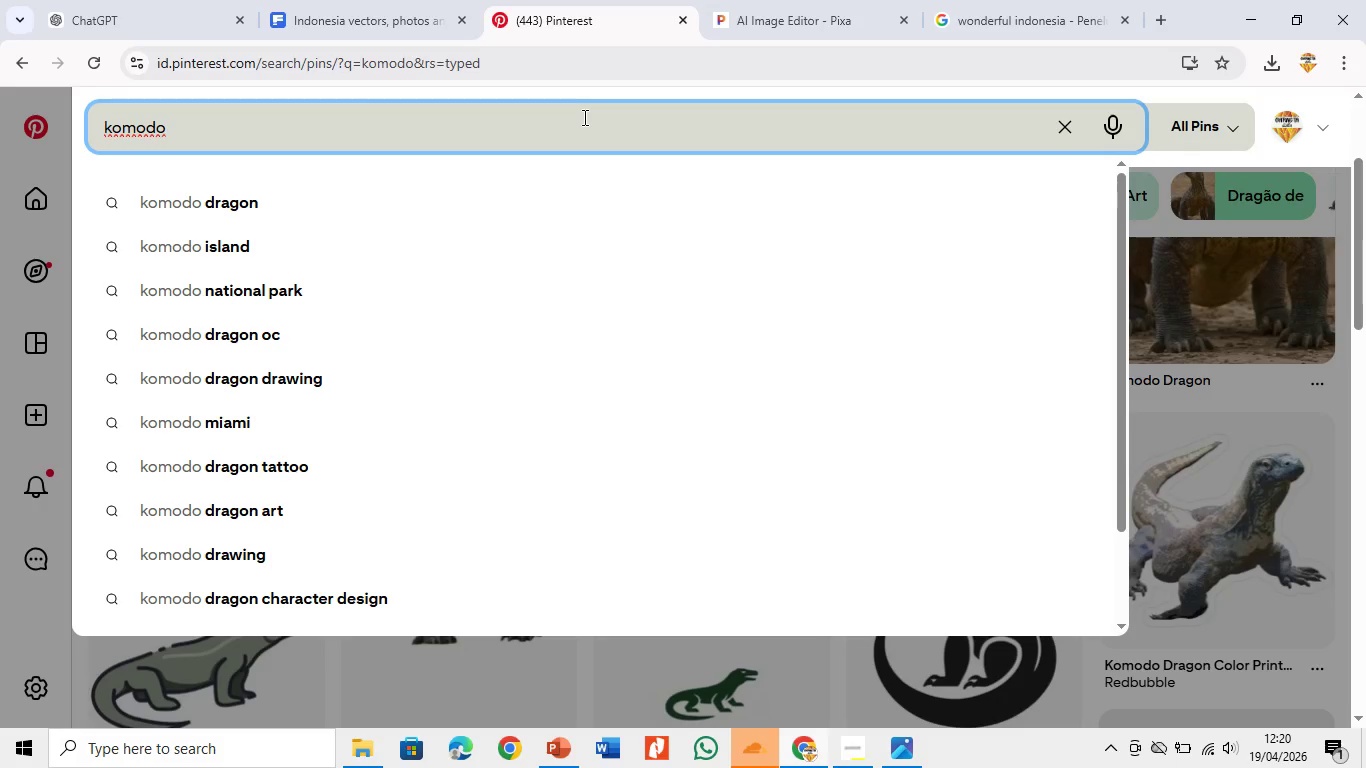 
wait(6.73)
 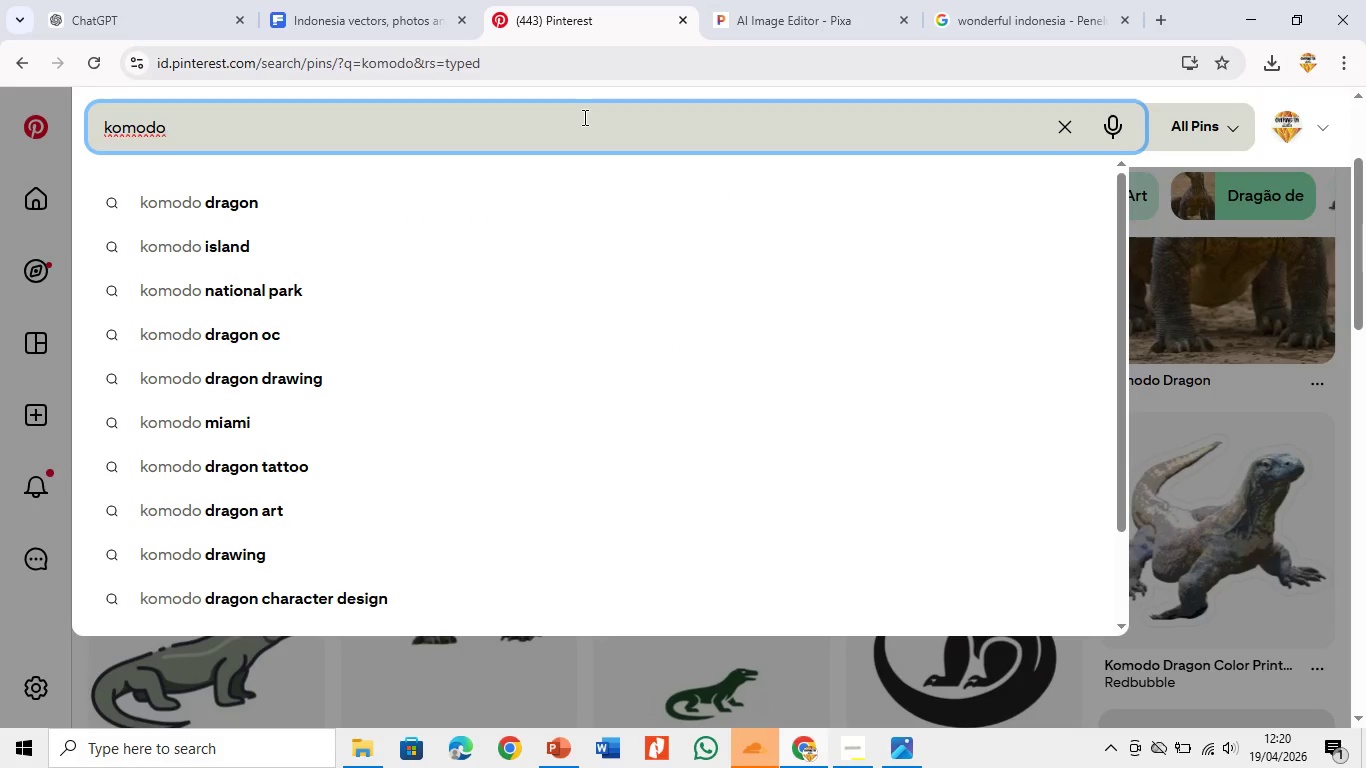 
left_click_drag(start_coordinate=[583, 117], to_coordinate=[7, 115])
 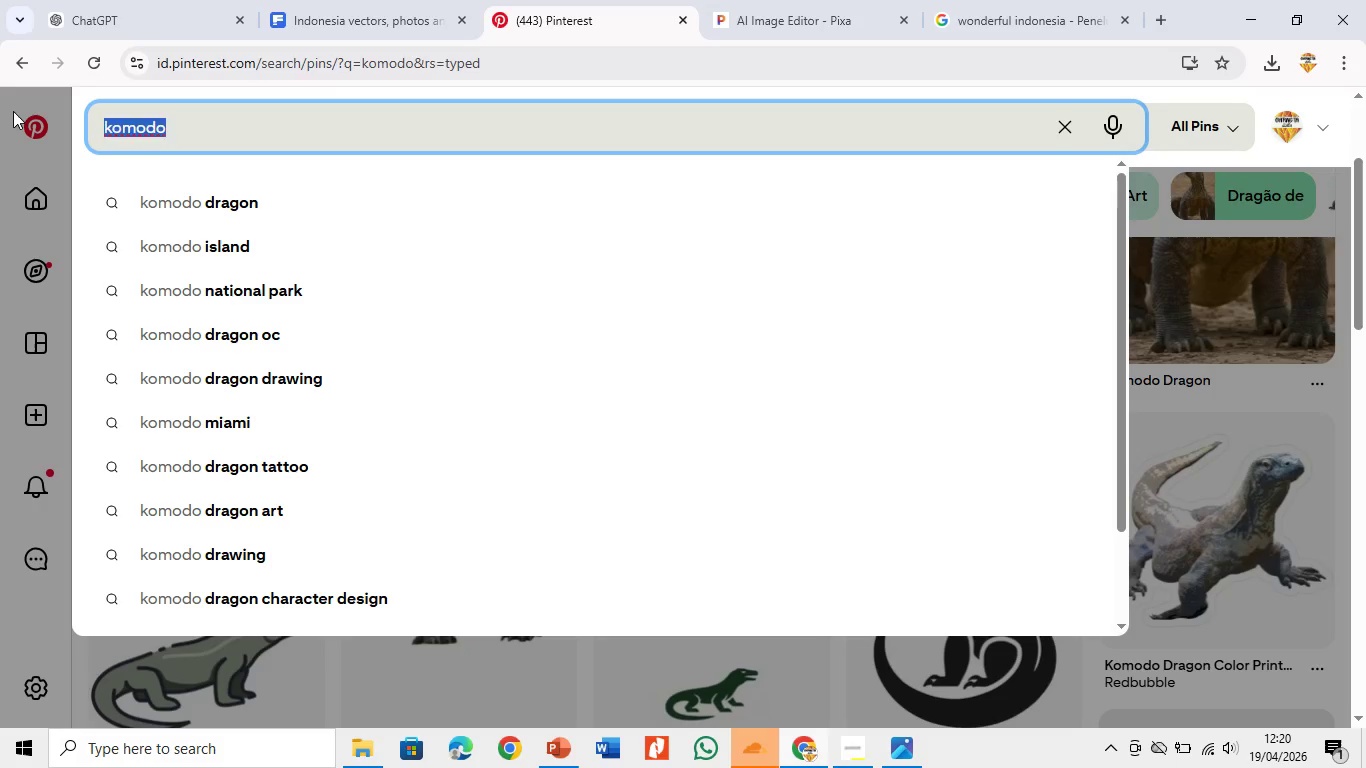 
type(PUR )
key(Backspace)
type(A ULUN Dnu)
 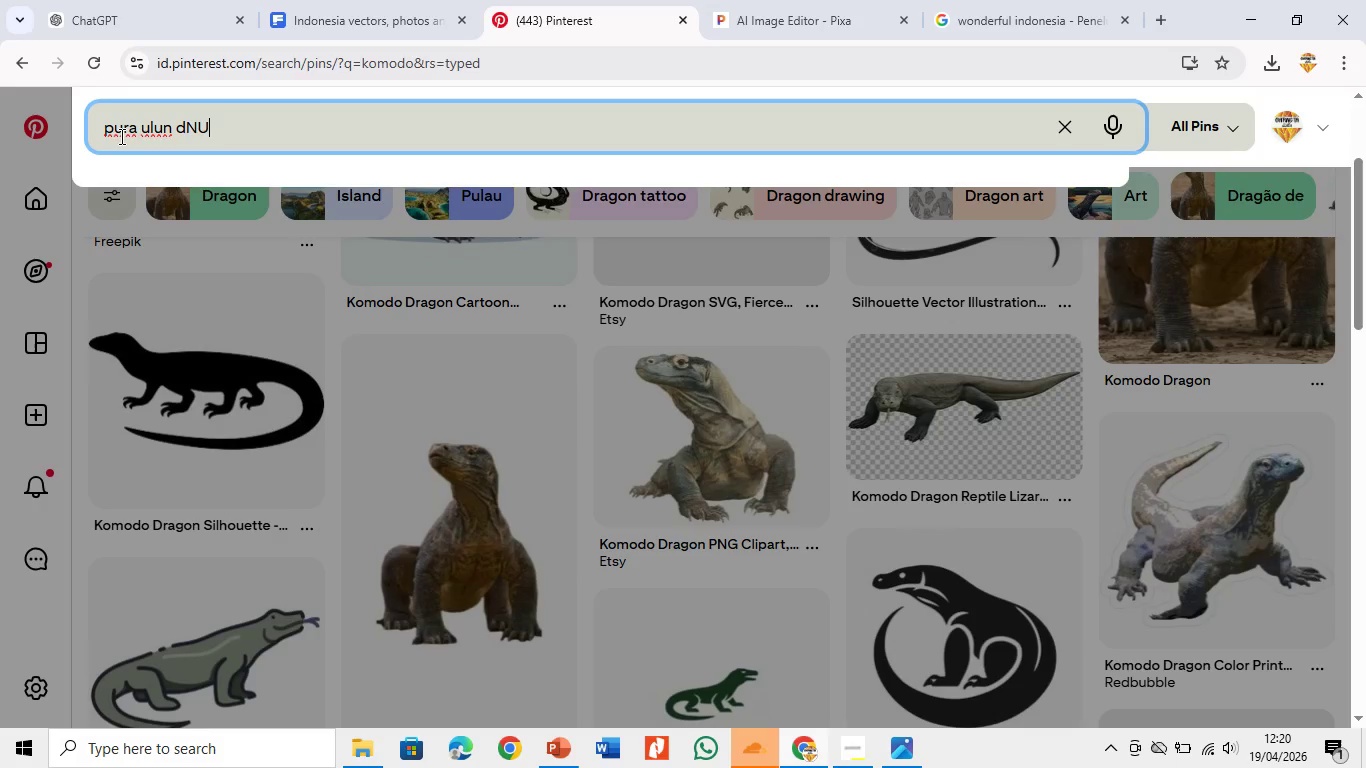 
key(Backspace)
 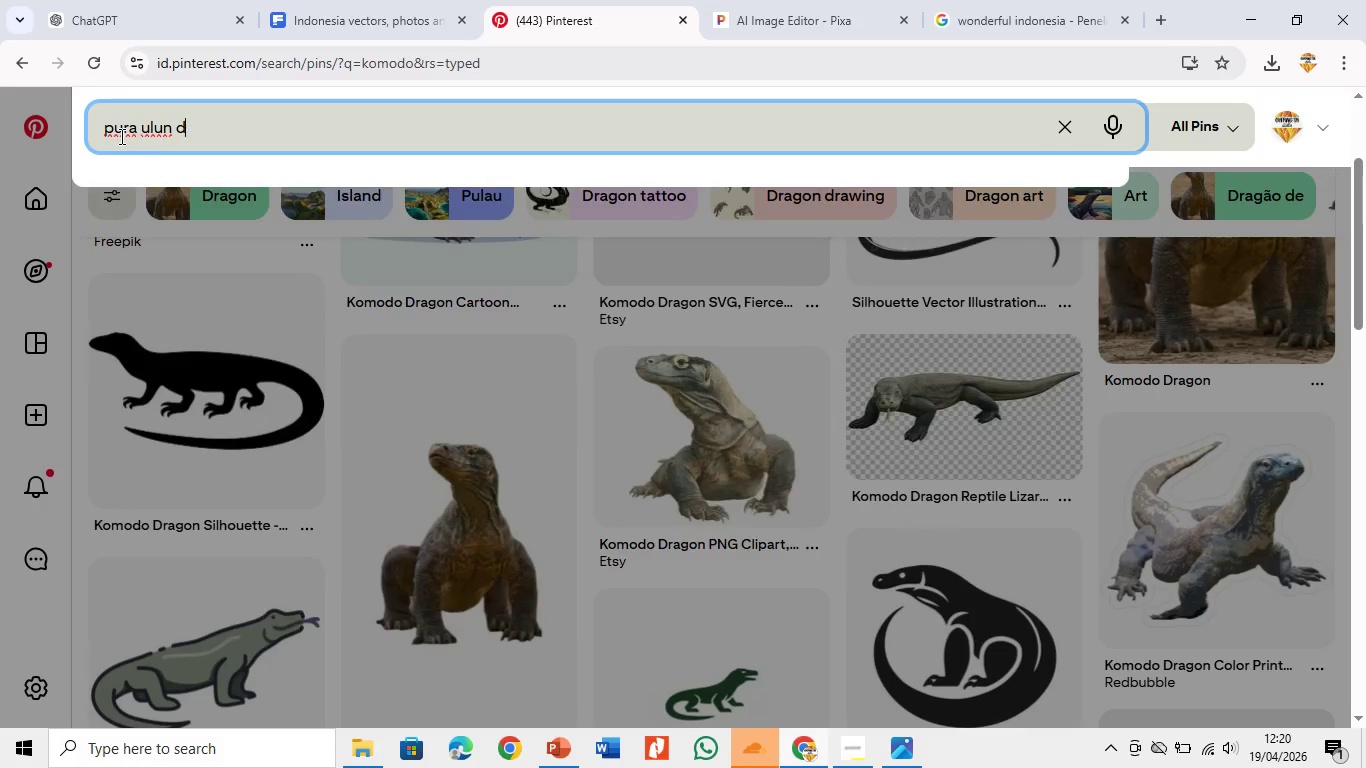 
key(Backspace)
 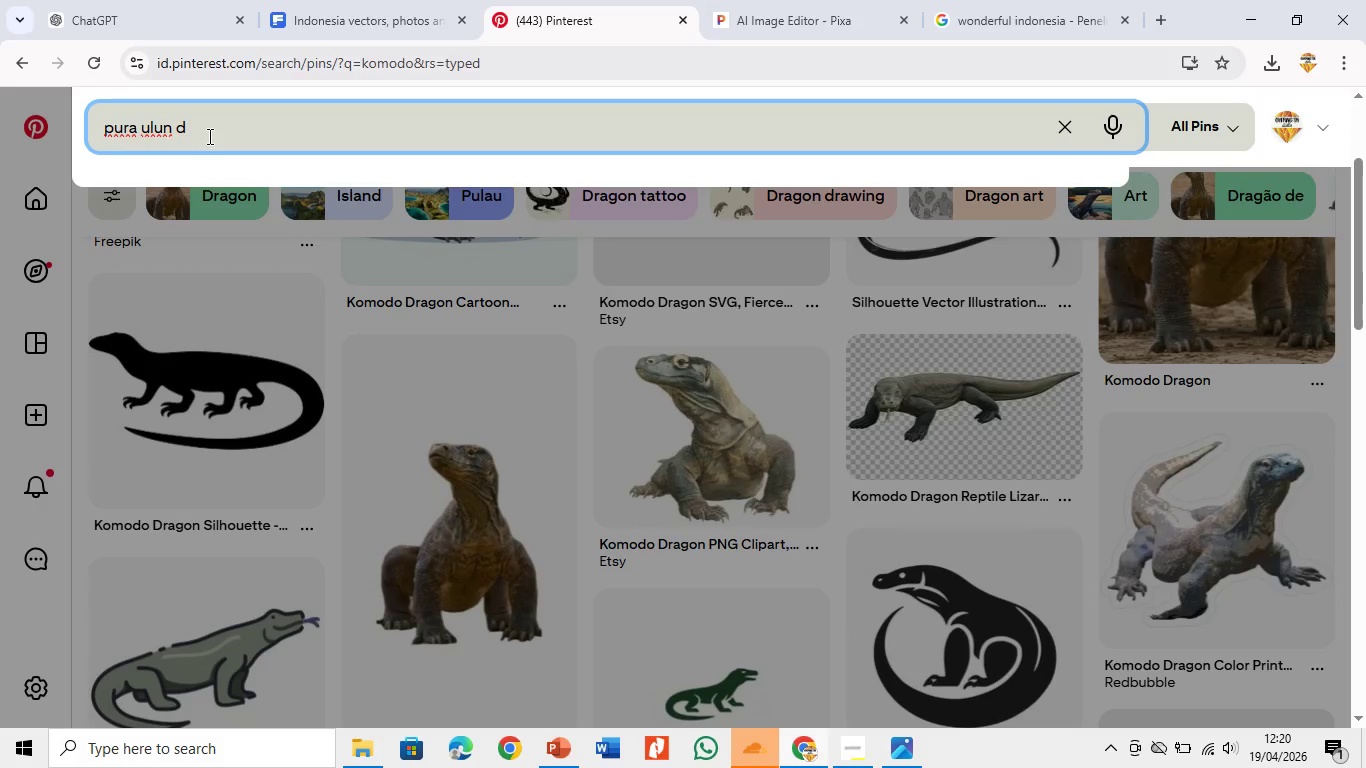 
key(A)
 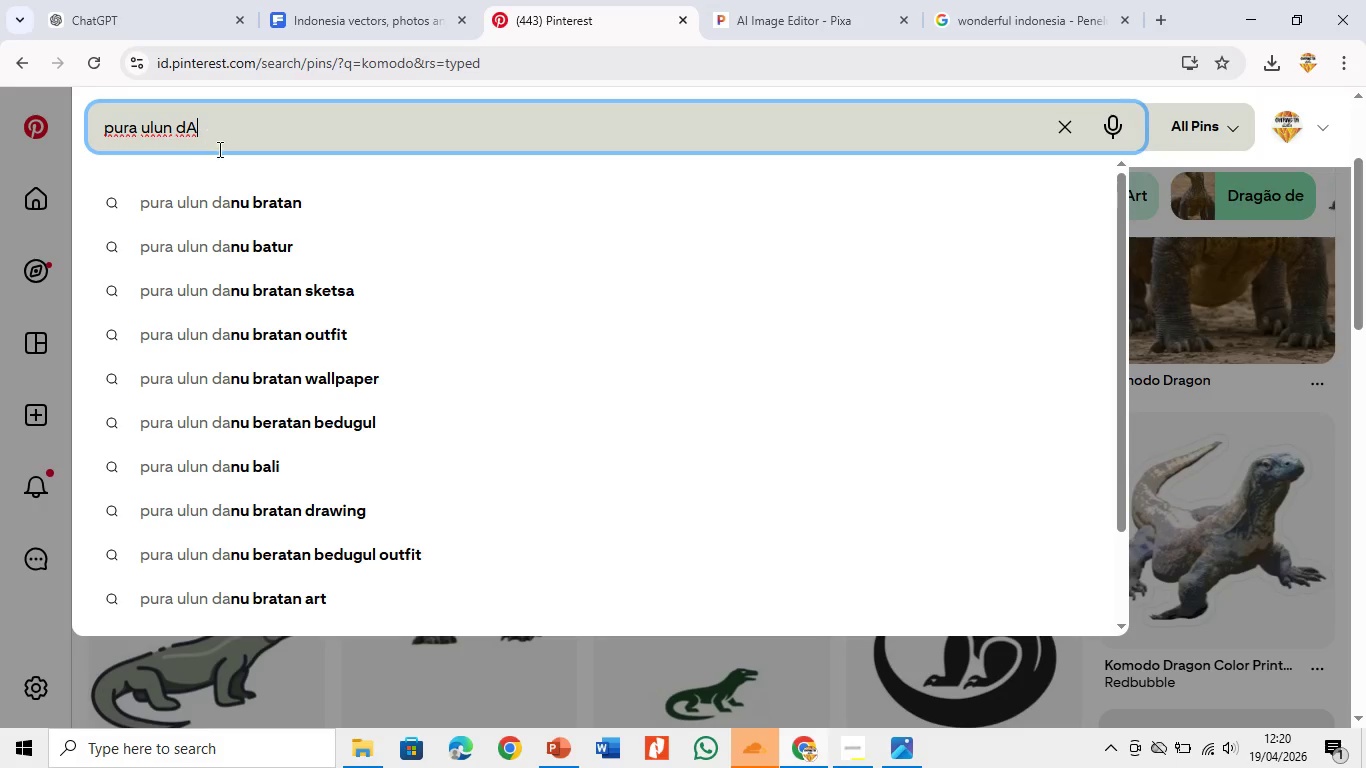 
left_click([238, 191])
 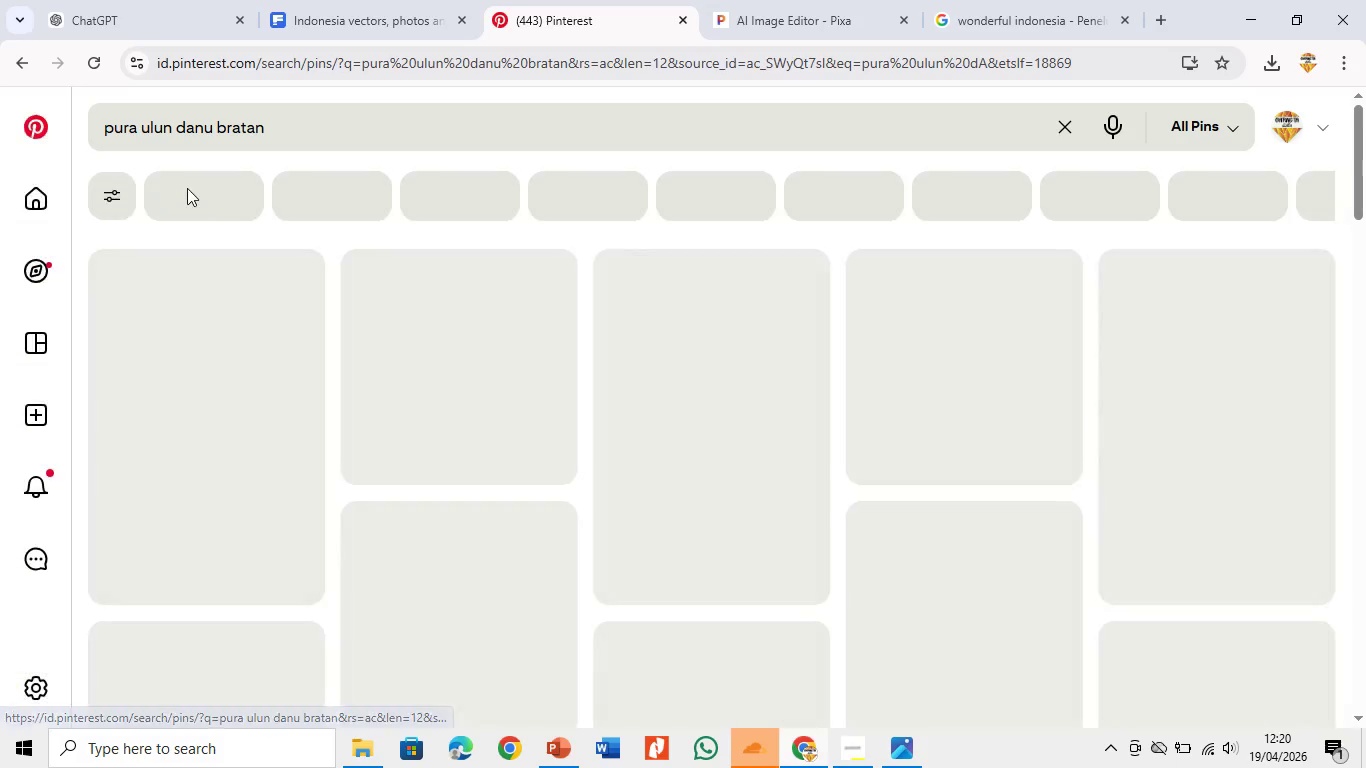 
key(CapsLock)
 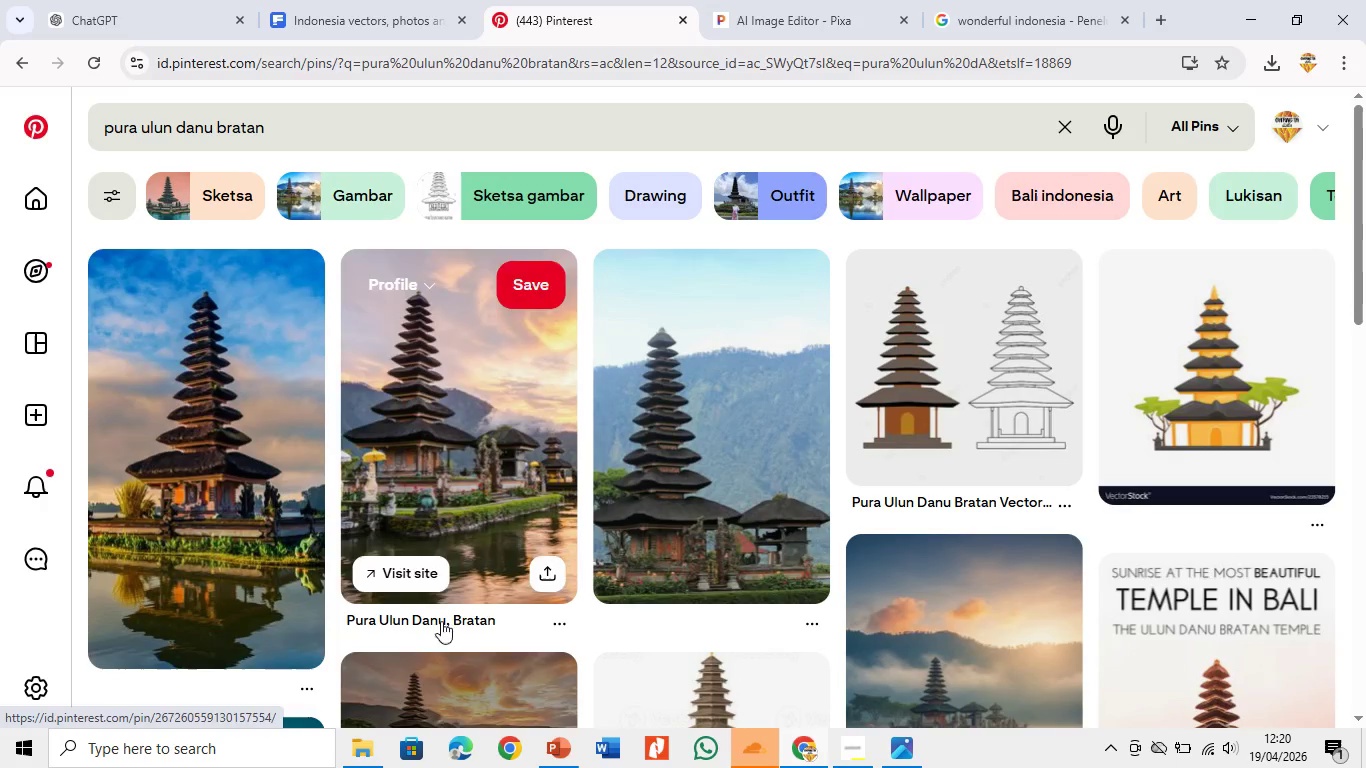 
left_click([555, 618])
 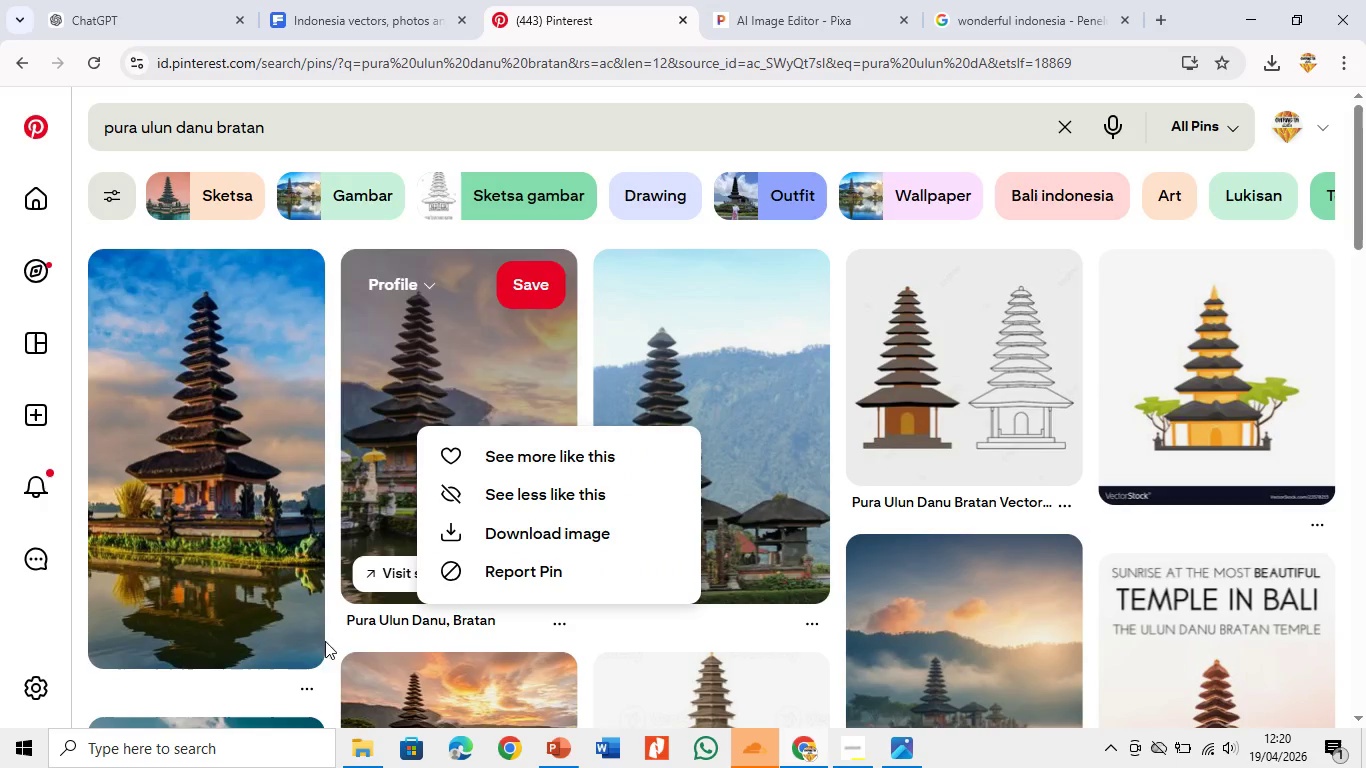 
left_click([310, 694])
 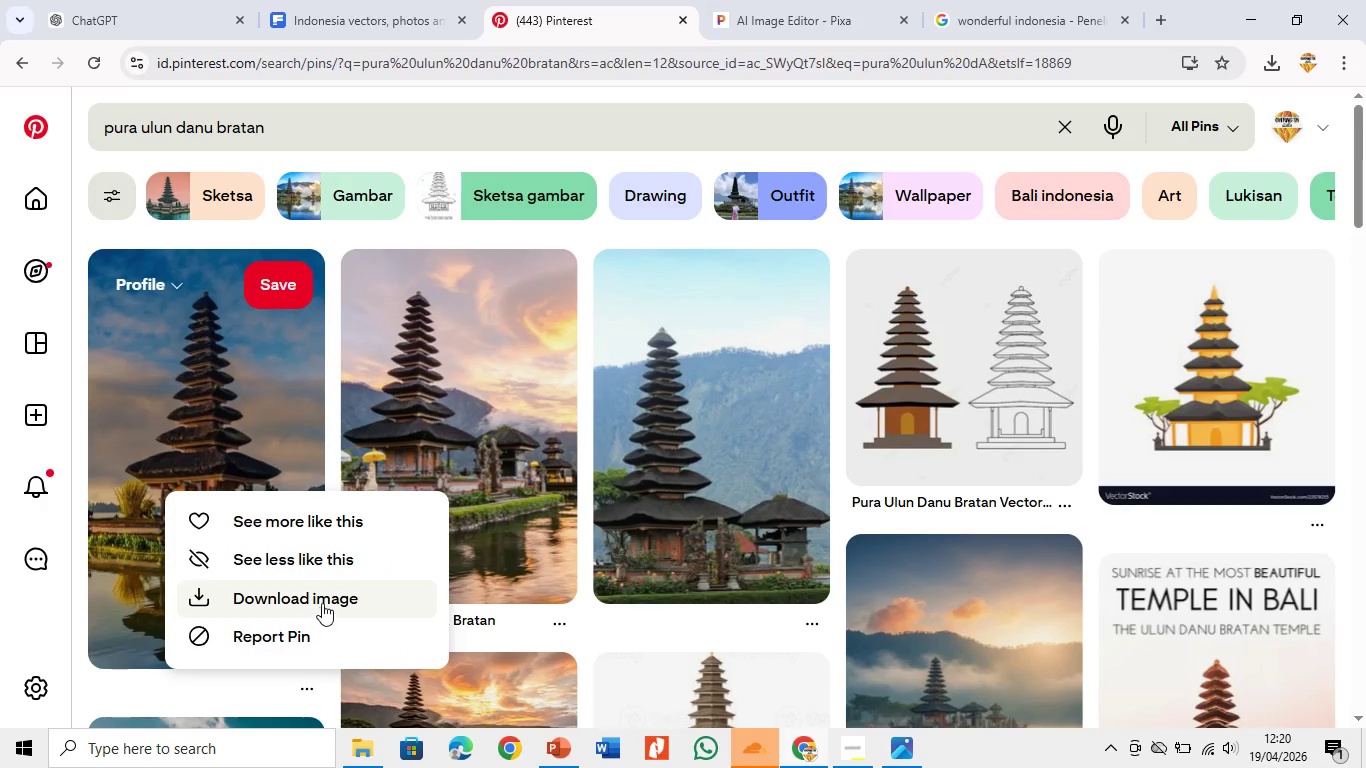 
left_click([323, 596])
 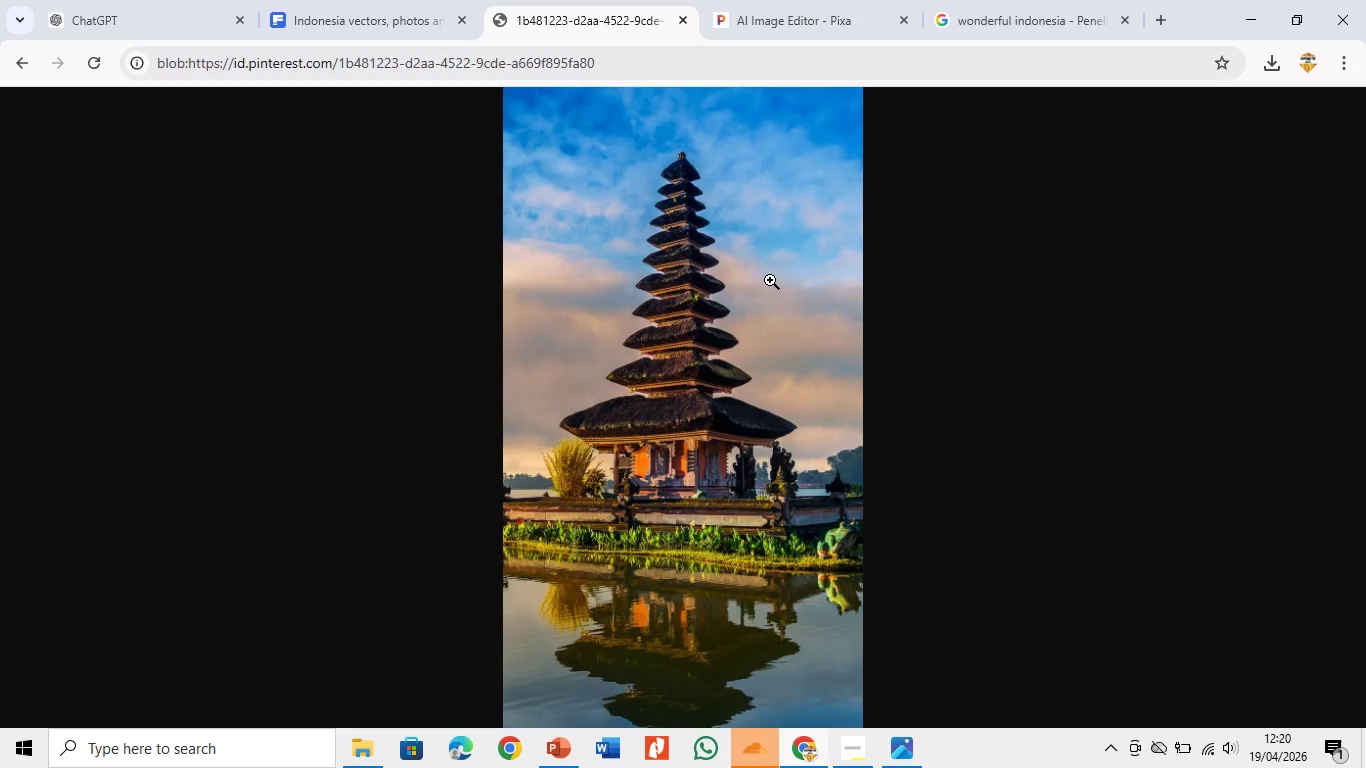 
right_click([683, 316])
 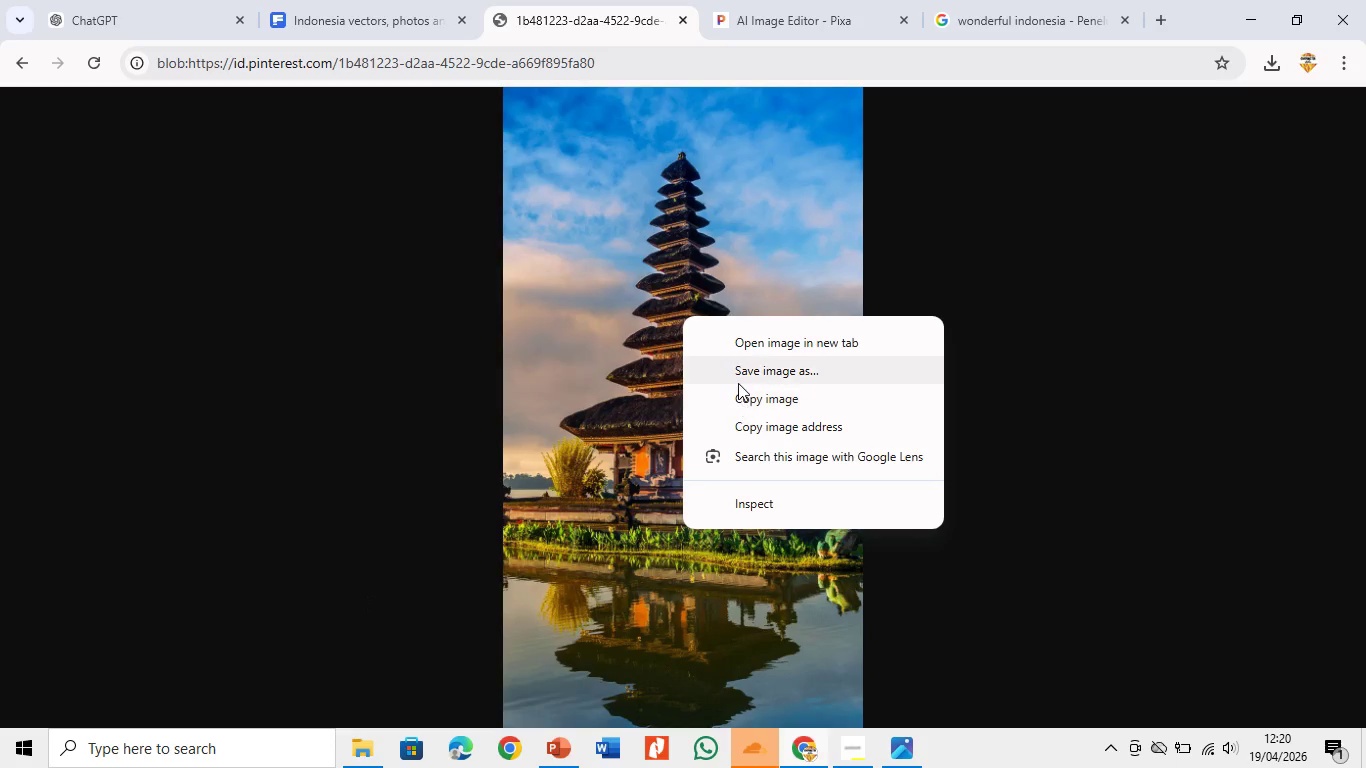 
left_click([739, 379])
 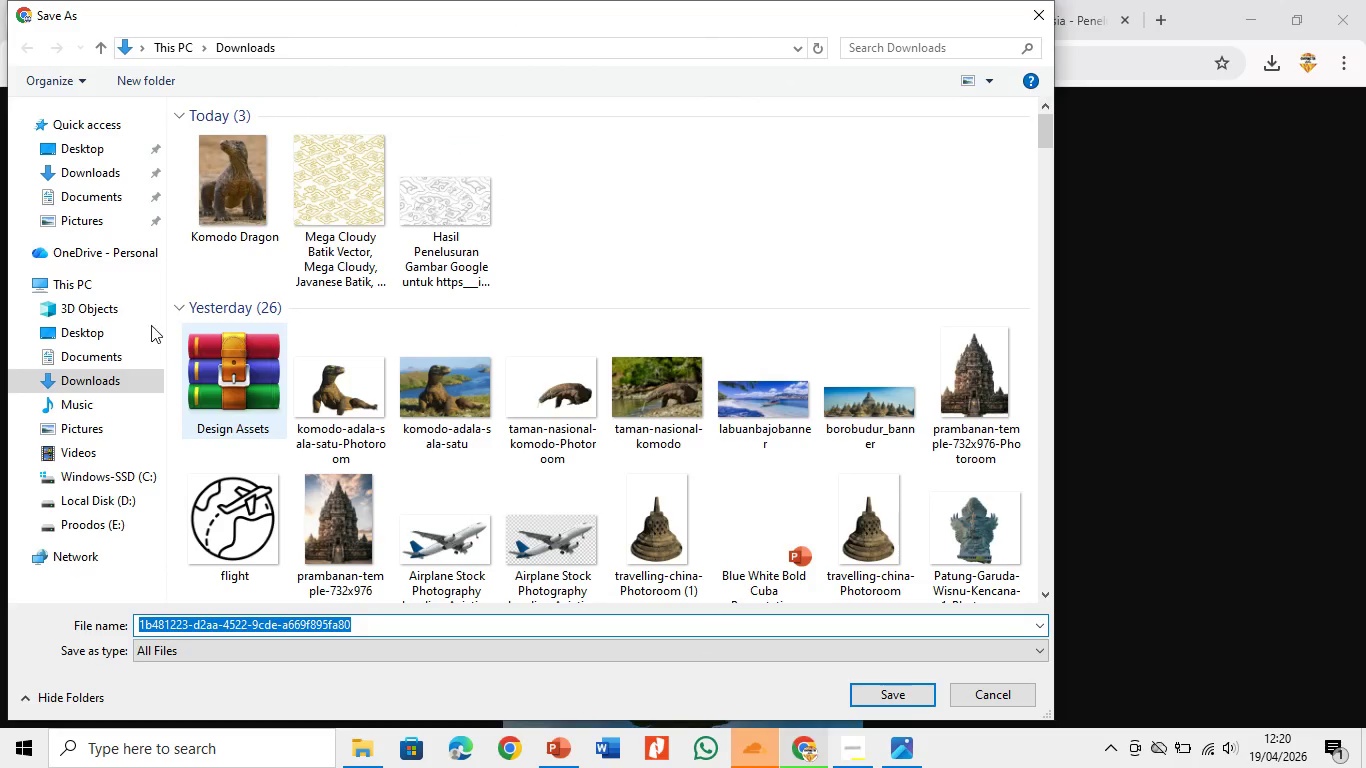 
left_click([121, 180])
 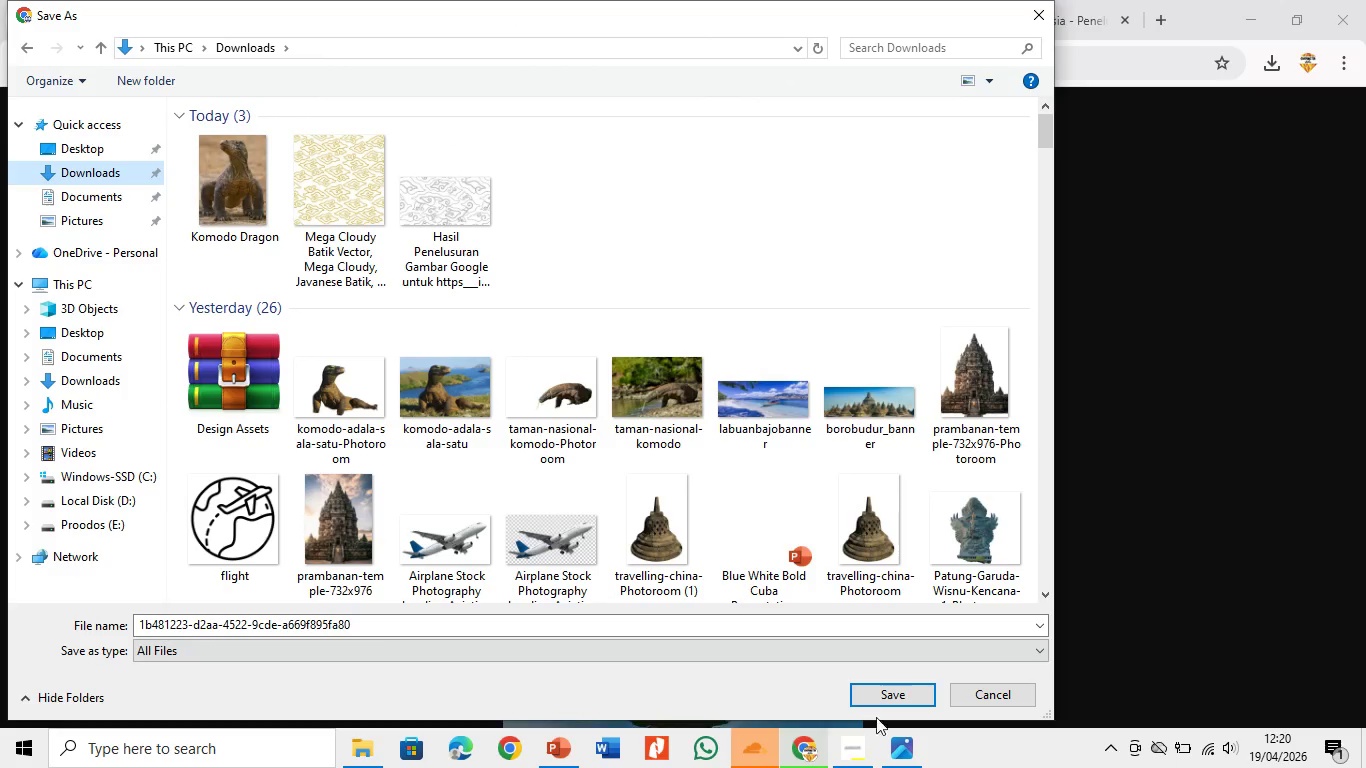 
left_click([884, 702])
 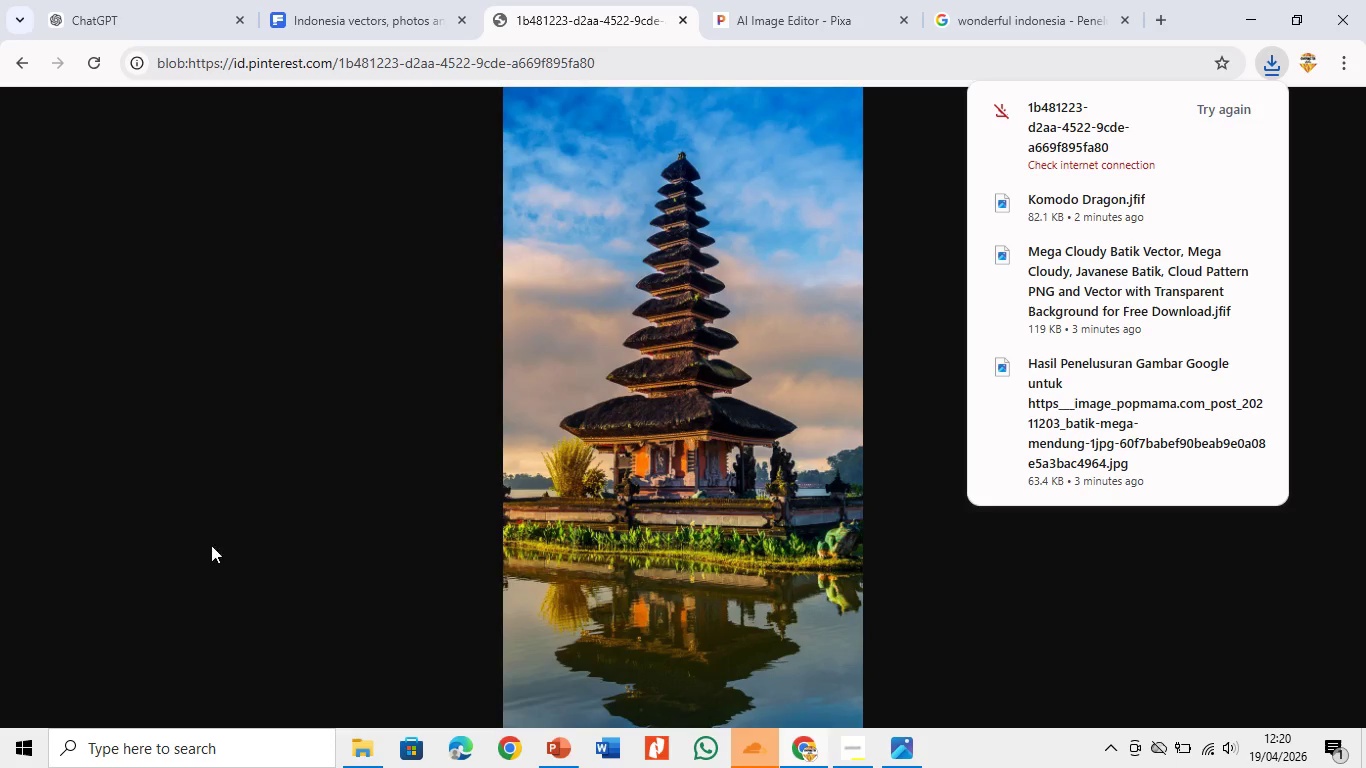 
left_click([129, 451])
 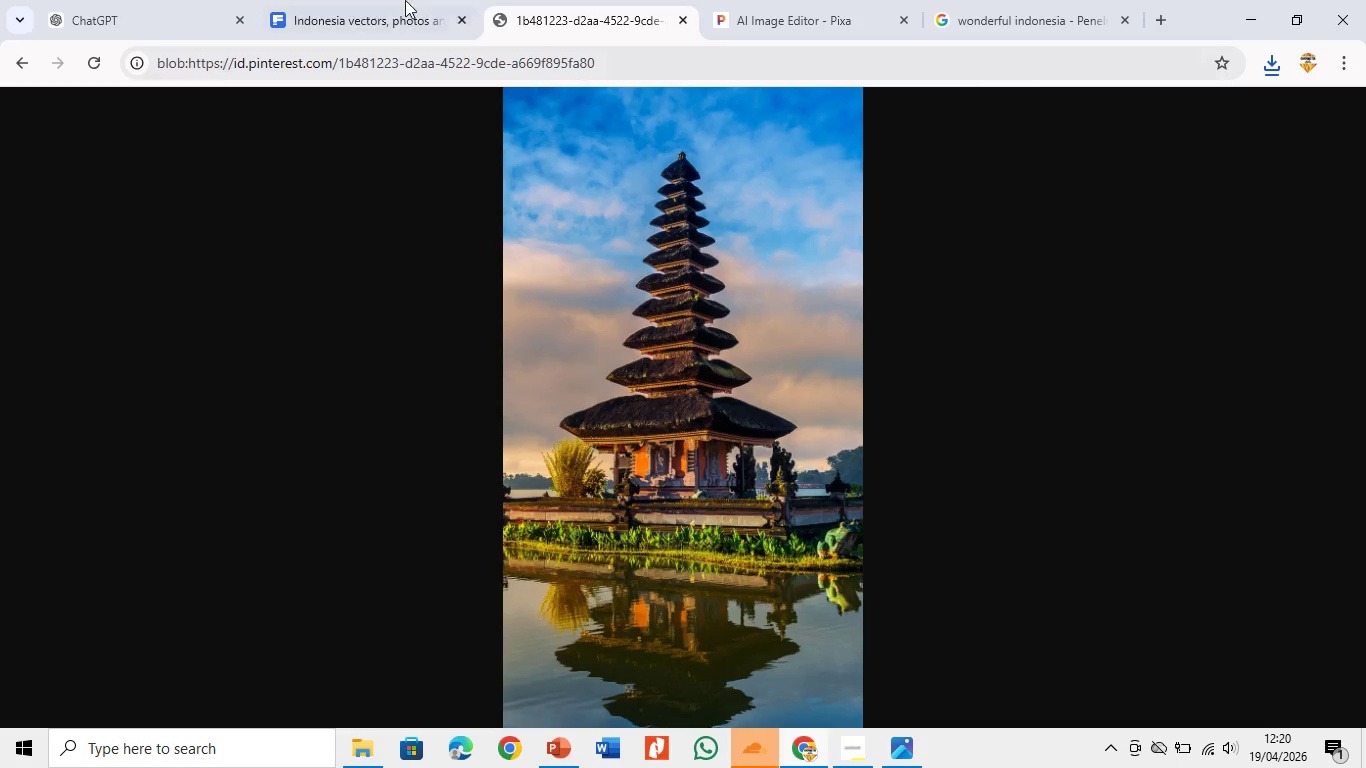 
left_click([397, 0])
 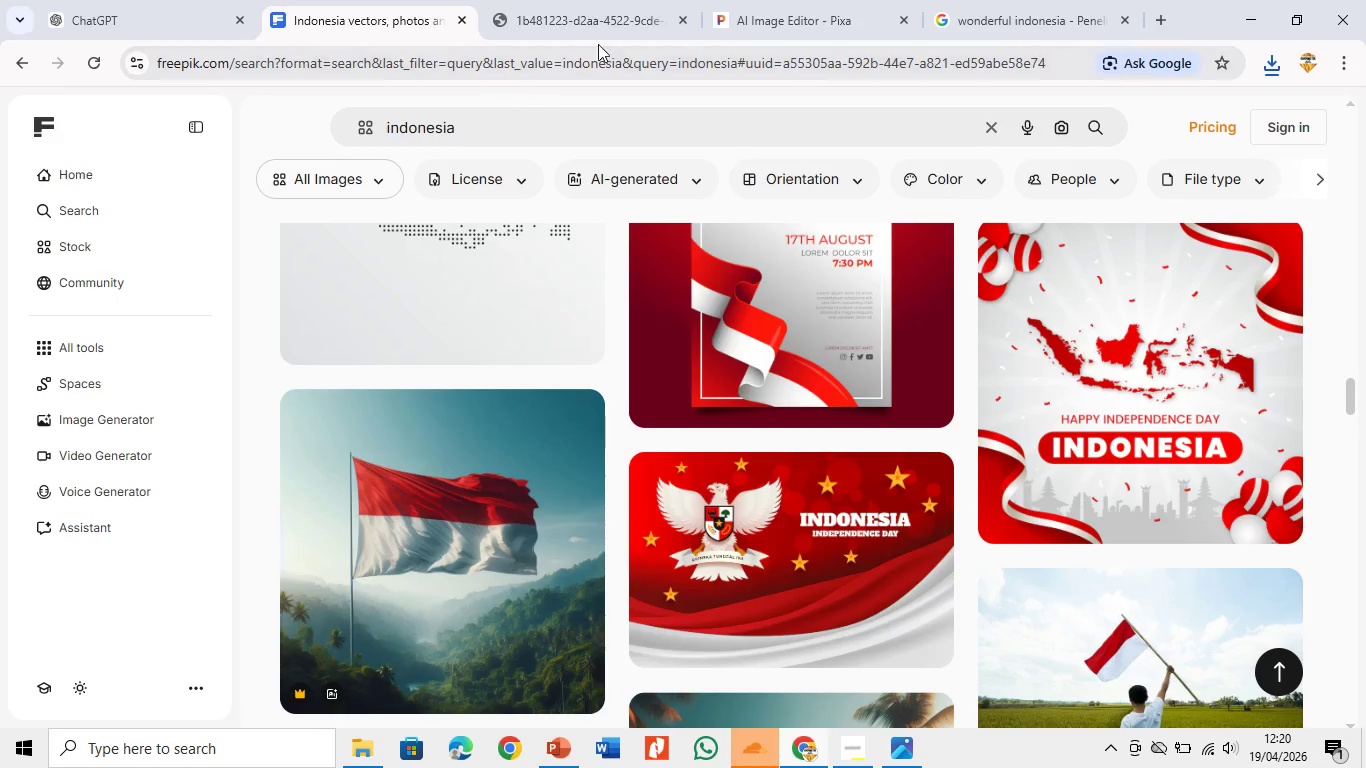 
left_click([603, 0])
 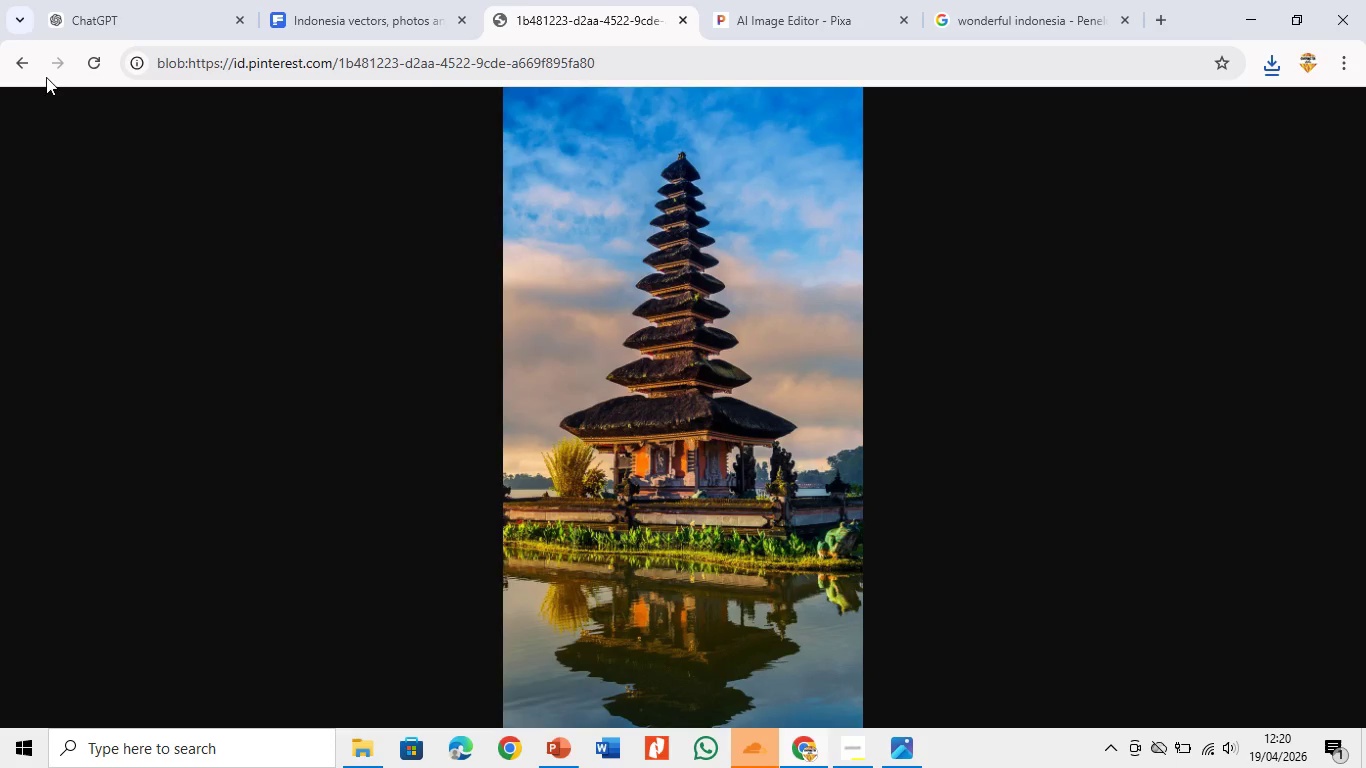 
left_click([22, 65])
 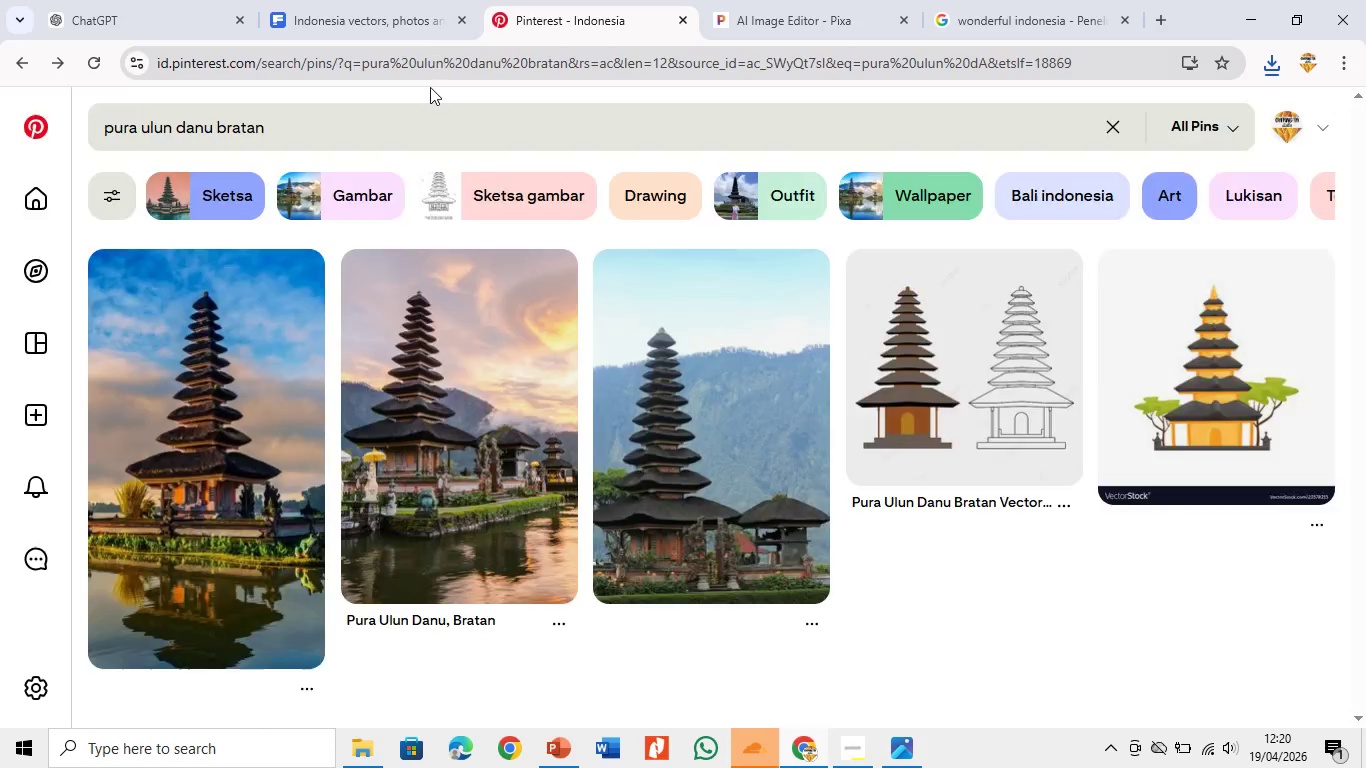 
left_click_drag(start_coordinate=[430, 124], to_coordinate=[175, 141])
 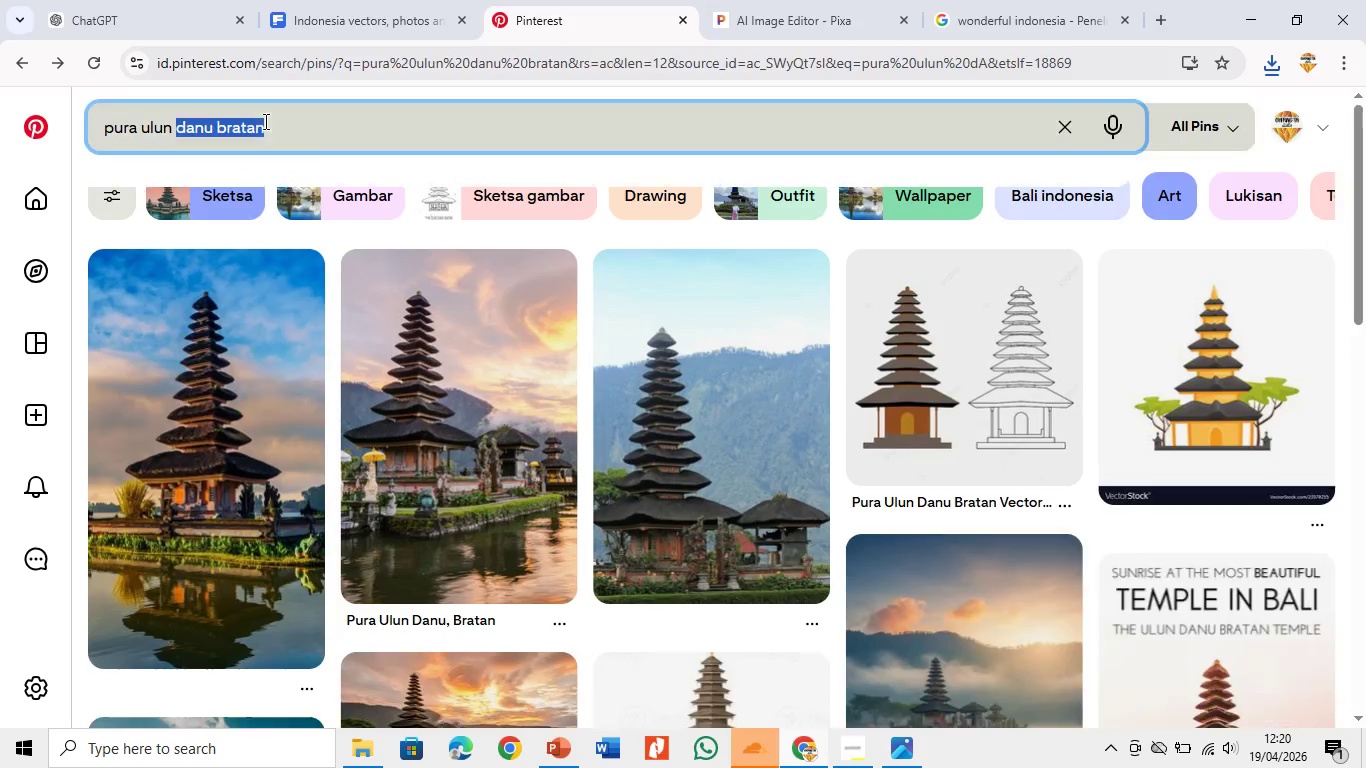 
left_click_drag(start_coordinate=[264, 121], to_coordinate=[55, 127])
 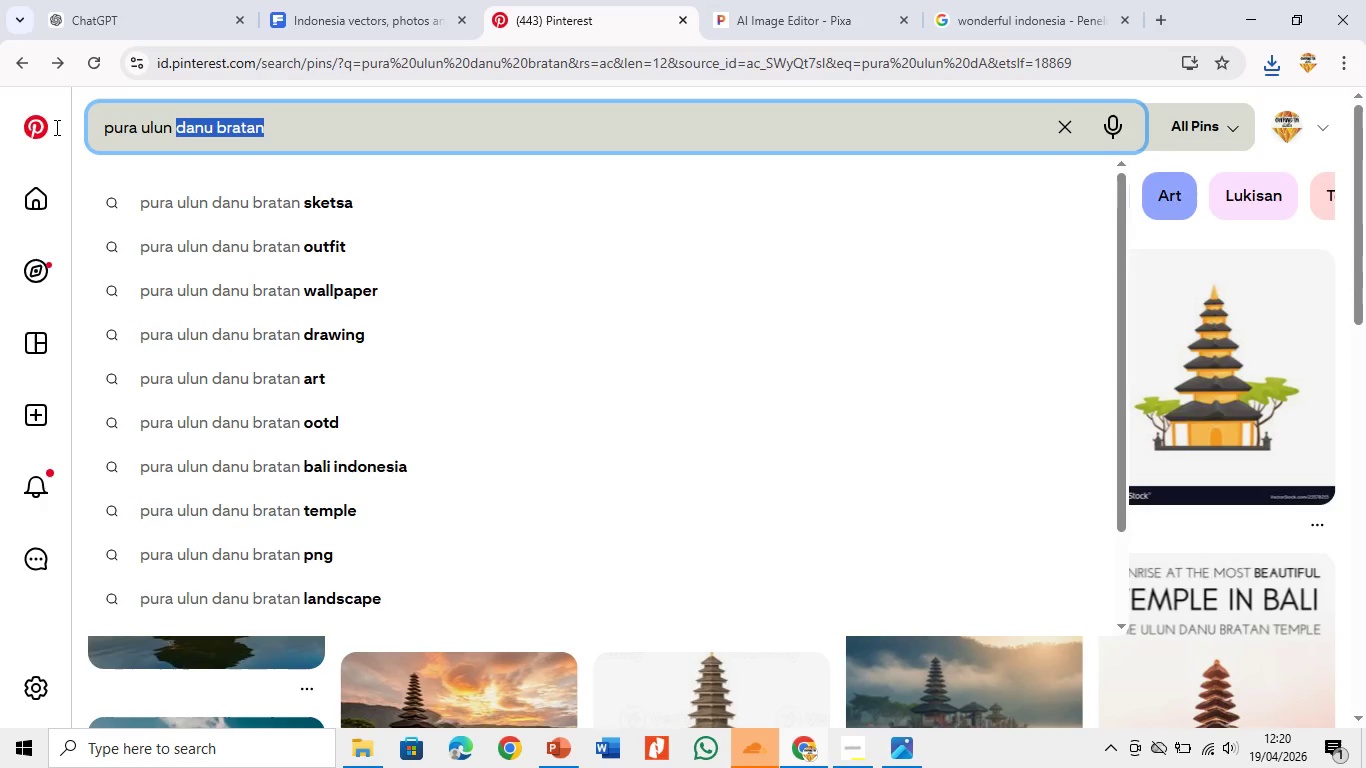 
key(Control+ControlLeft)
 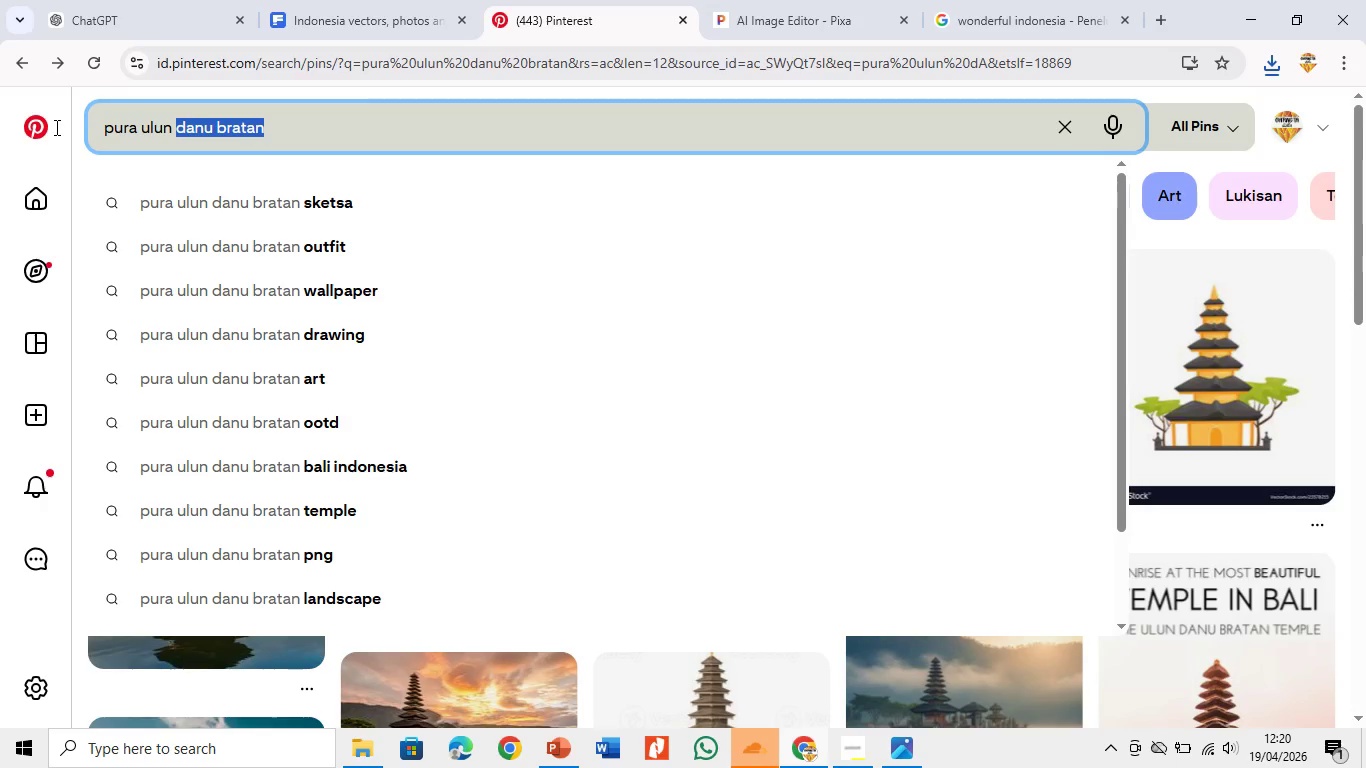 
key(Control+A)
 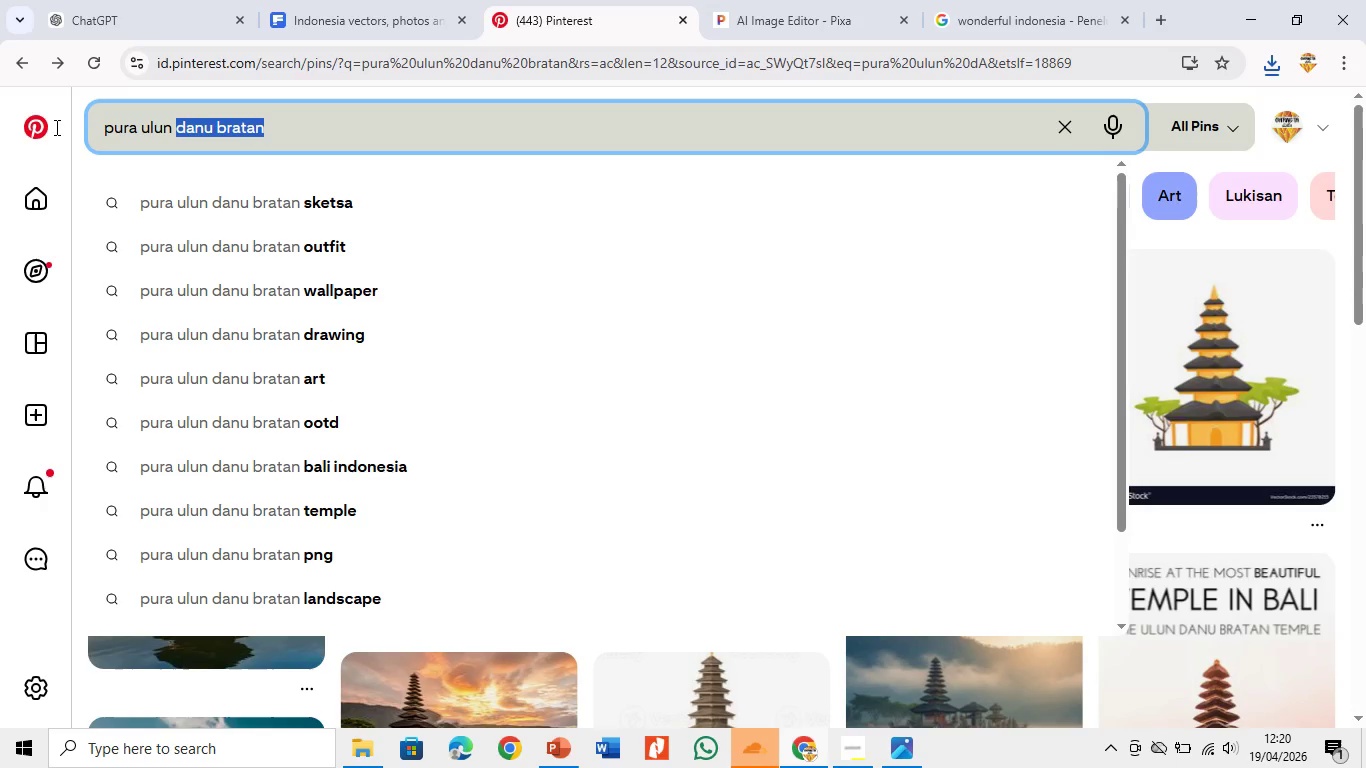 
type(RUM)
 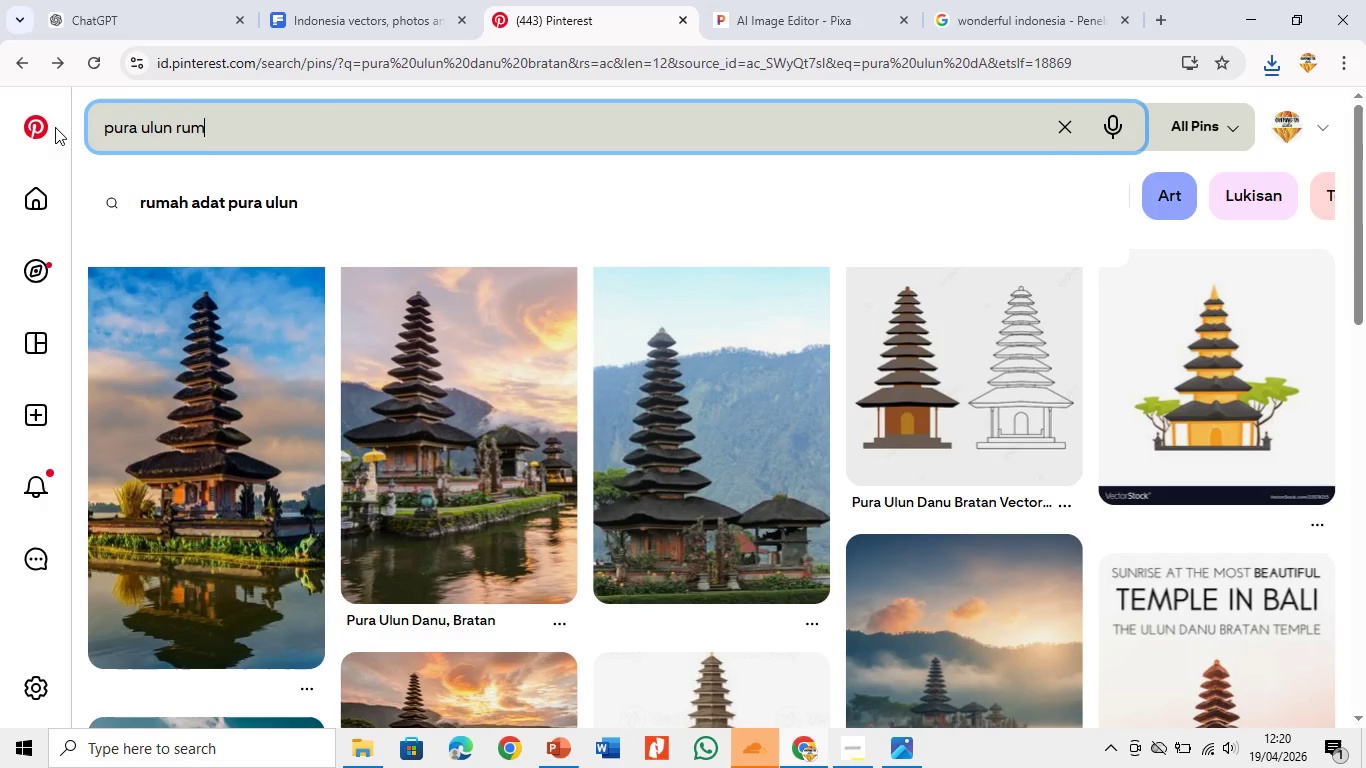 
key(Control+A)
 